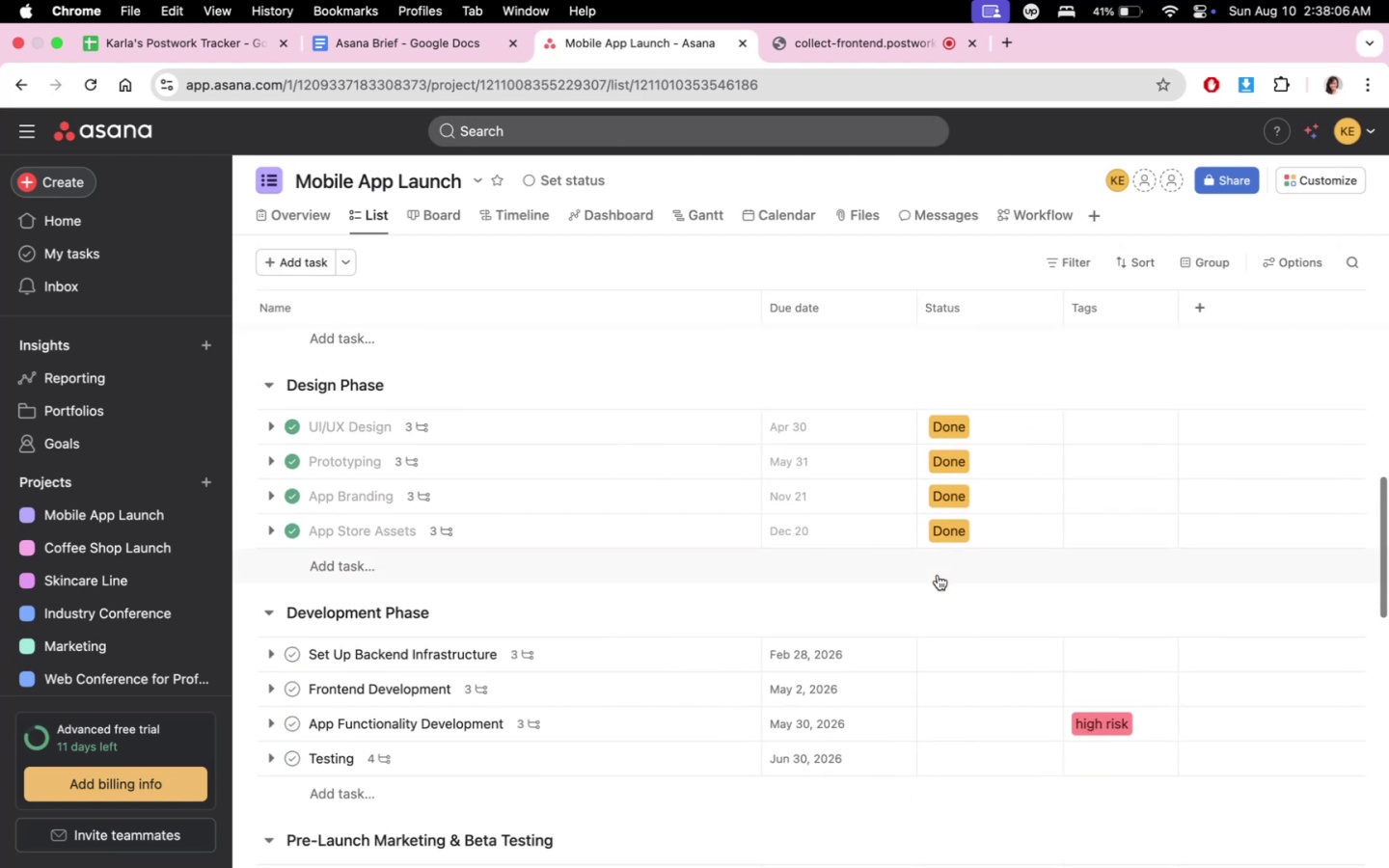 
scroll: coordinate [868, 589], scroll_direction: up, amount: 1.0
 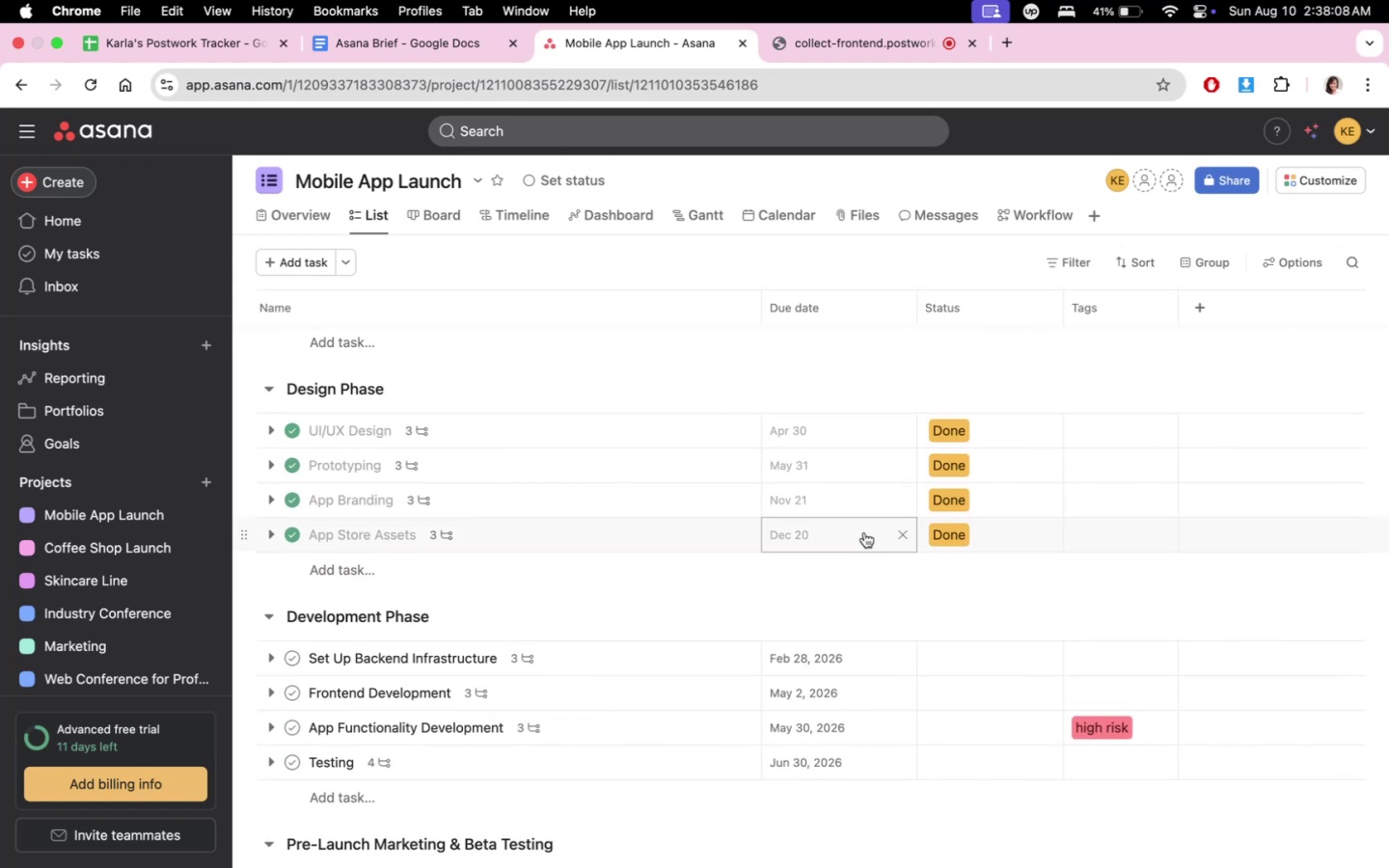 
left_click([865, 506])
 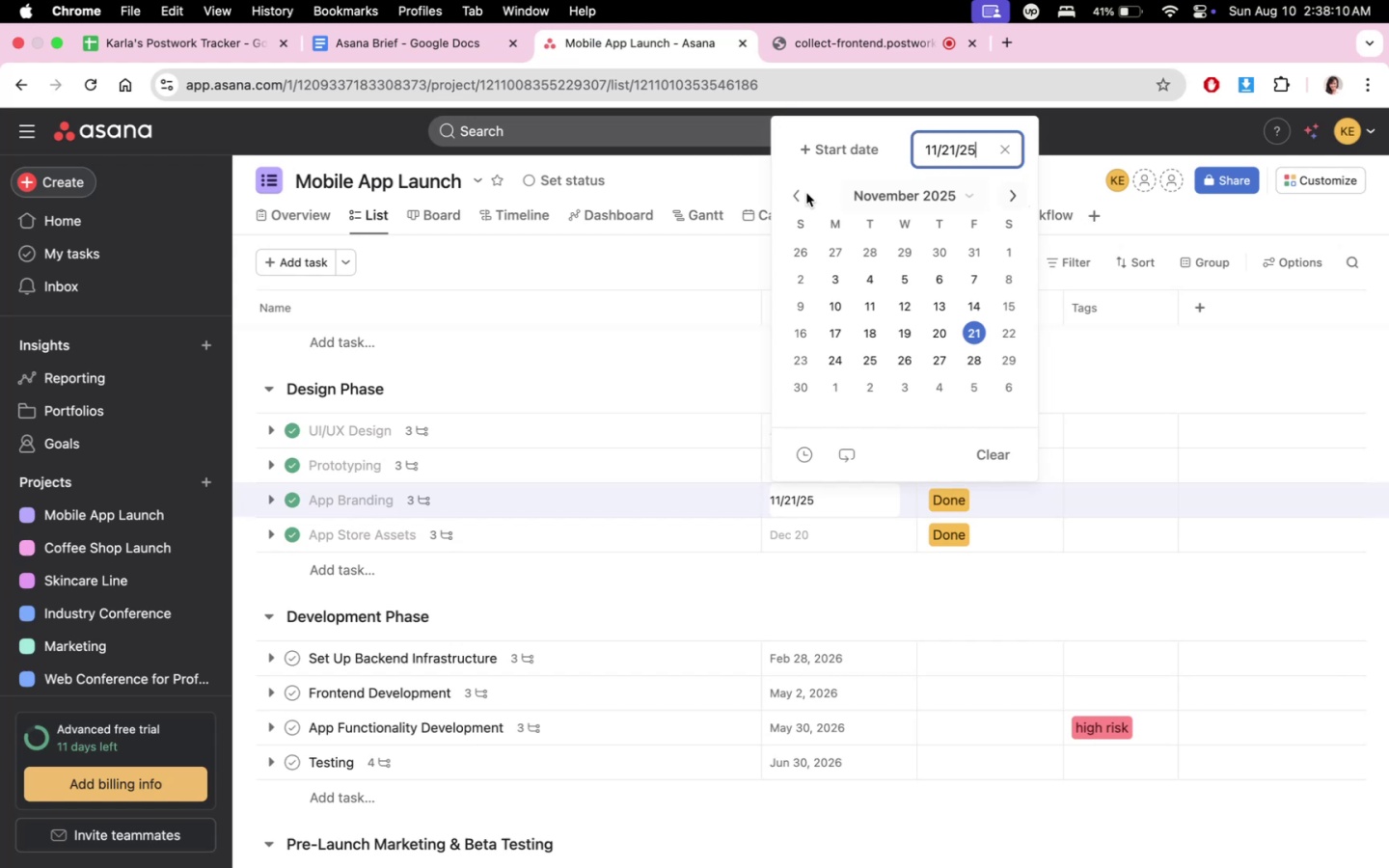 
left_click([799, 191])
 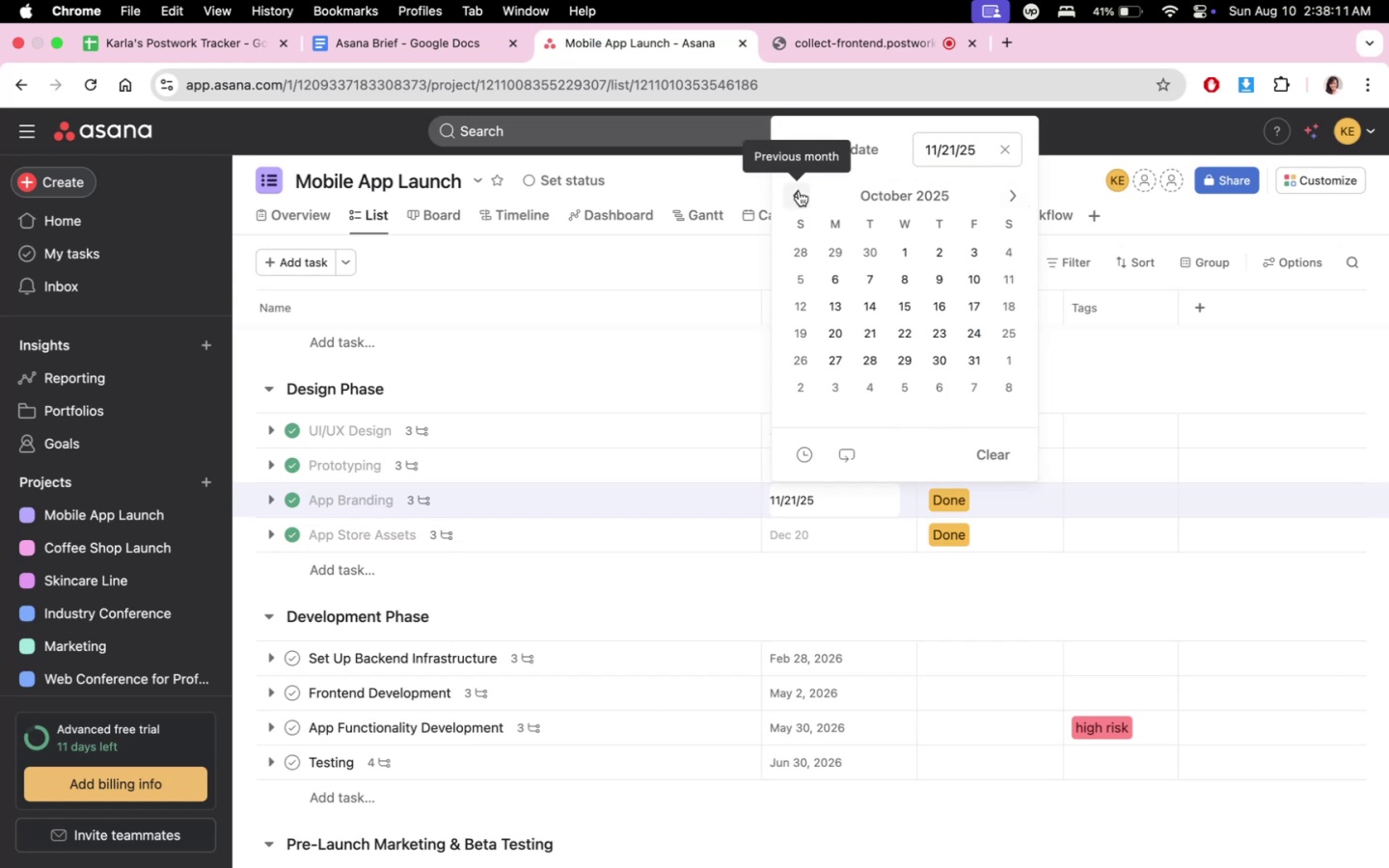 
double_click([799, 191])
 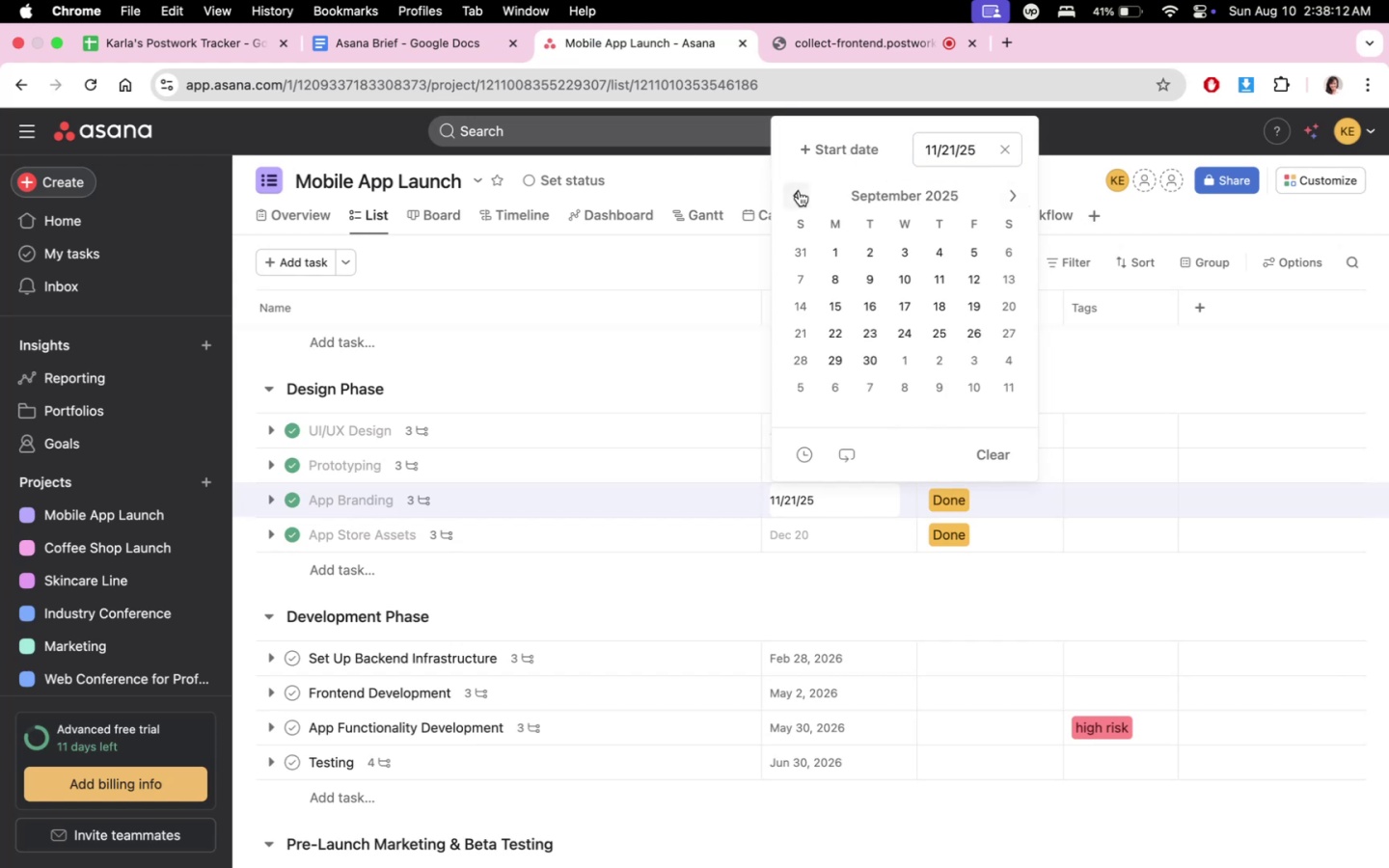 
triple_click([799, 191])
 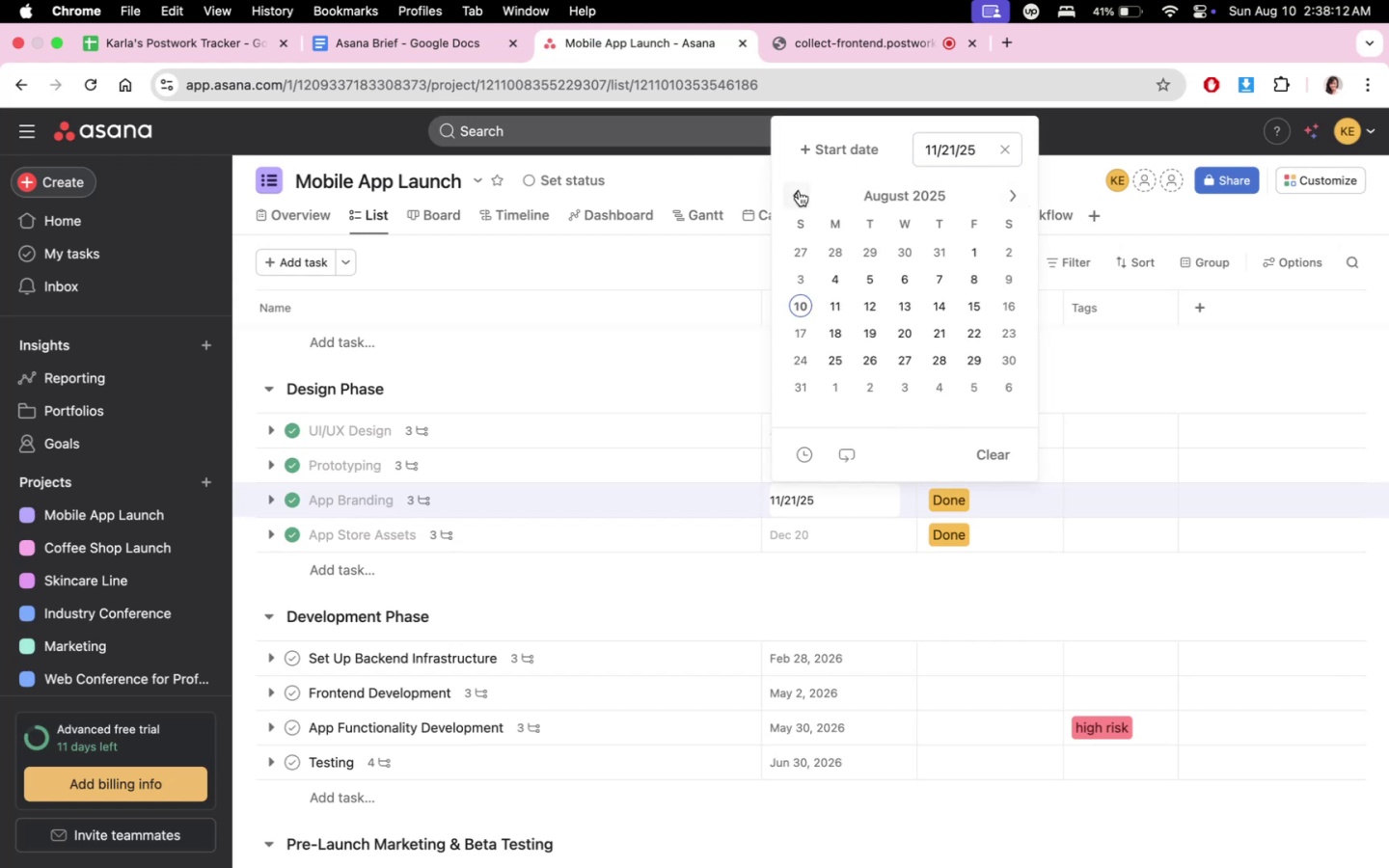 
triple_click([799, 191])
 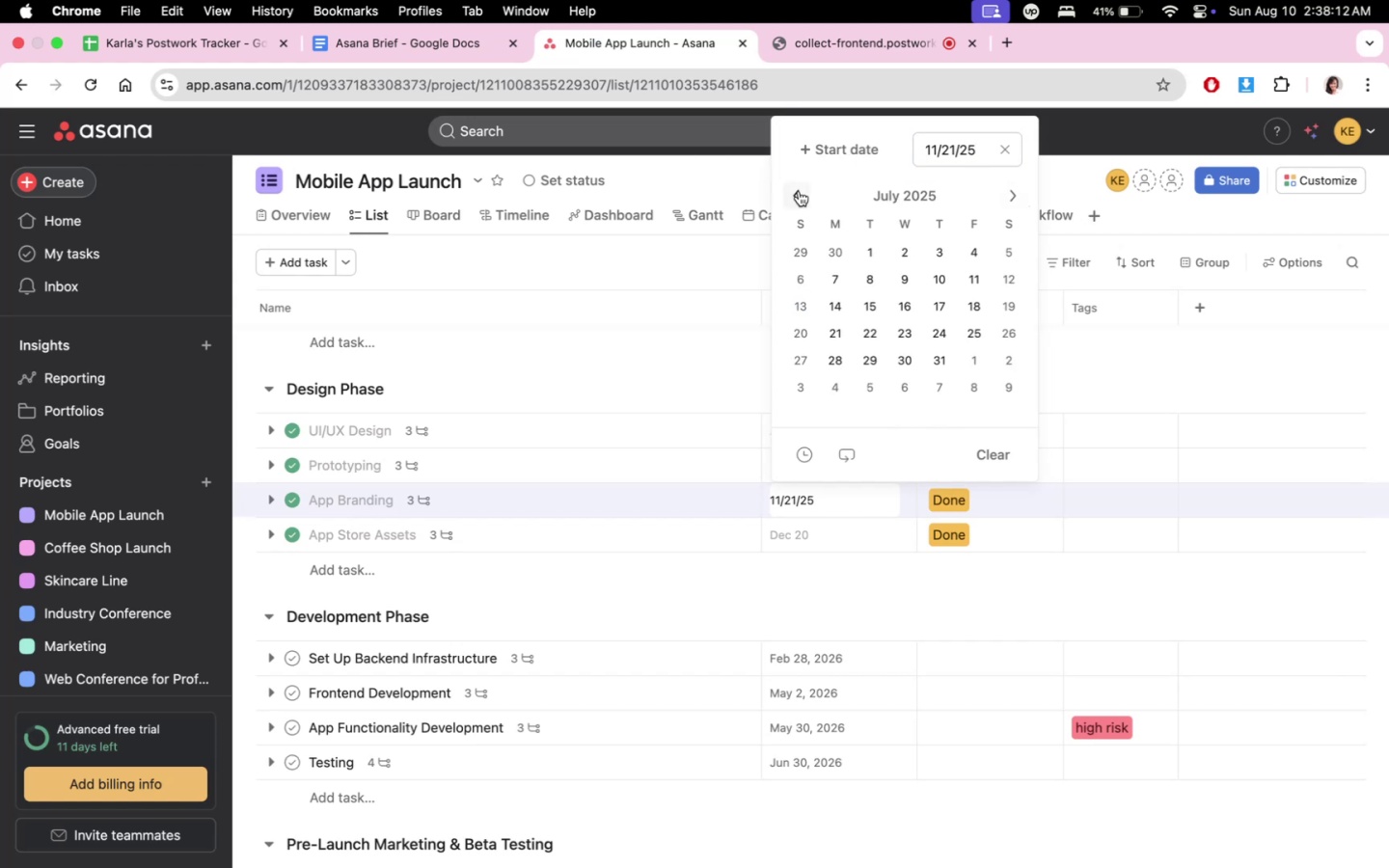 
triple_click([799, 191])
 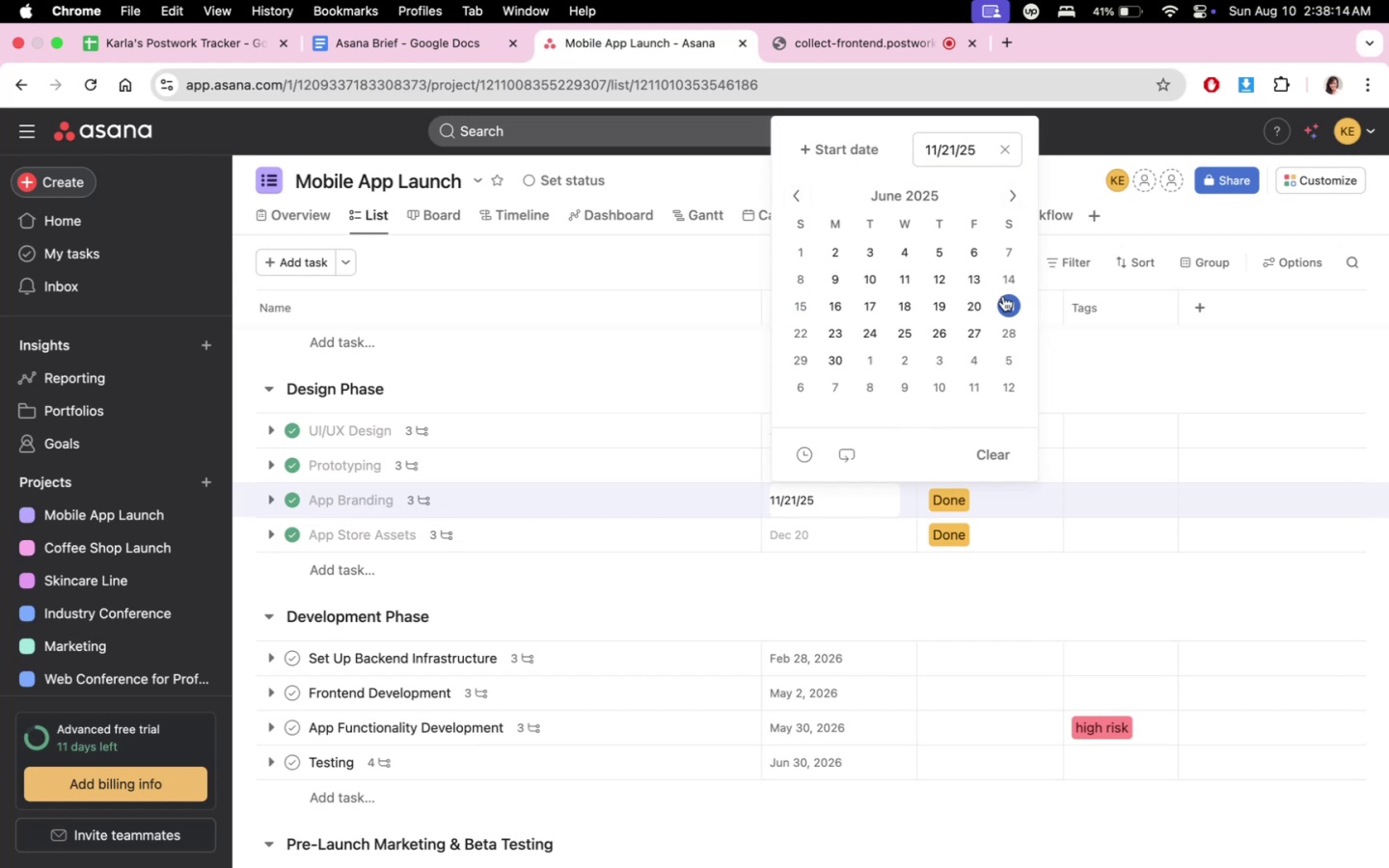 
left_click([1005, 283])
 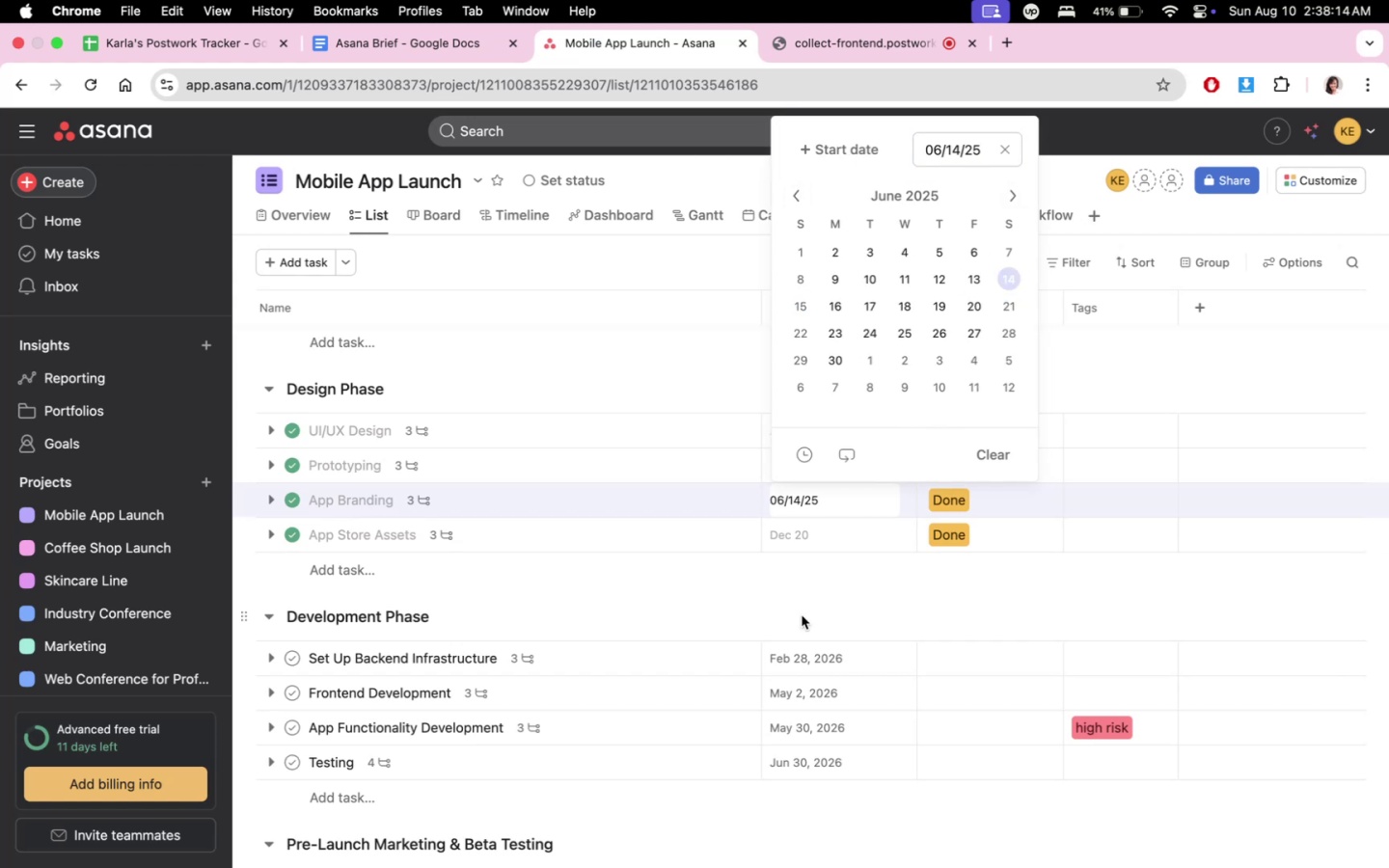 
left_click([802, 615])
 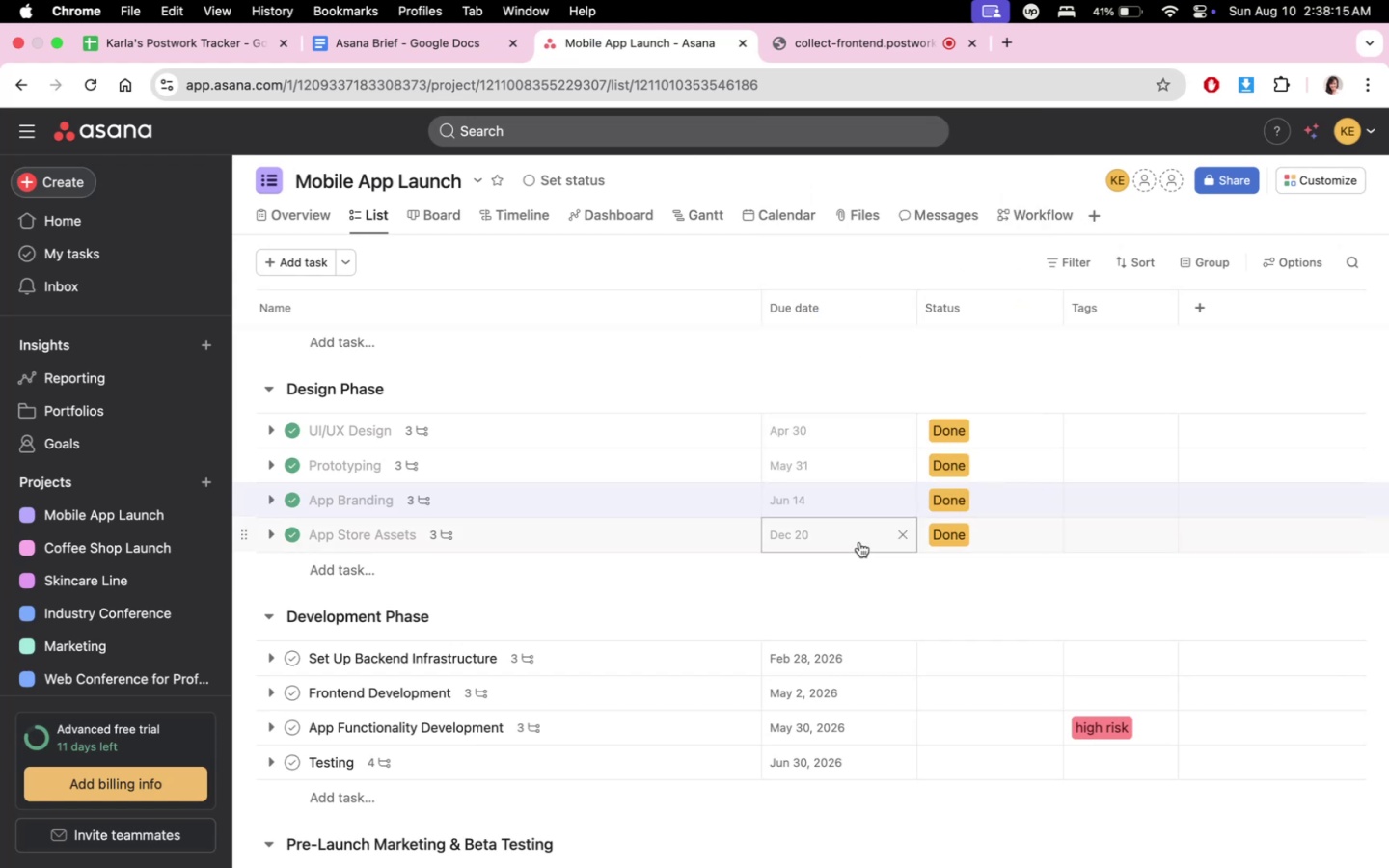 
double_click([859, 540])
 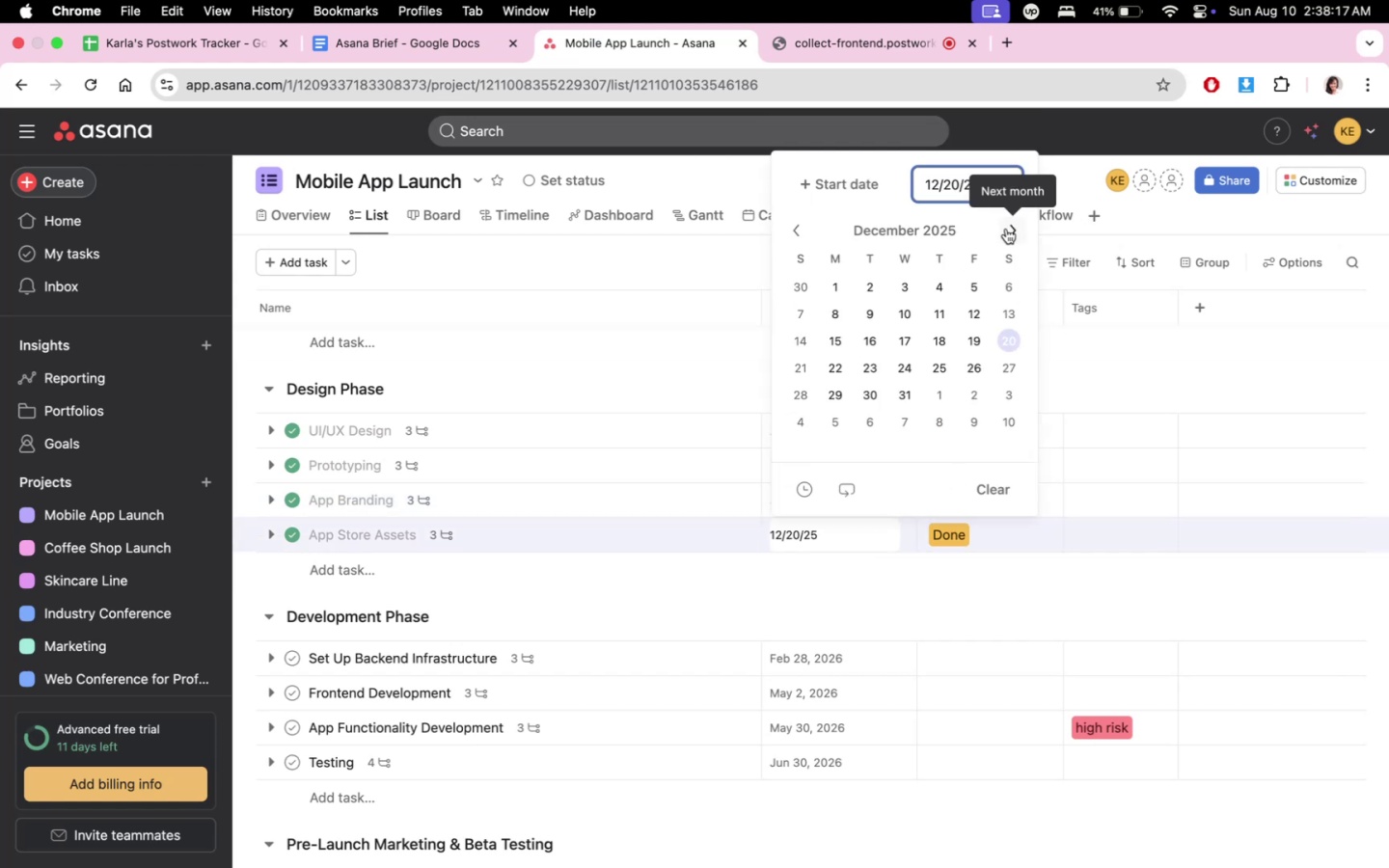 
left_click([812, 231])
 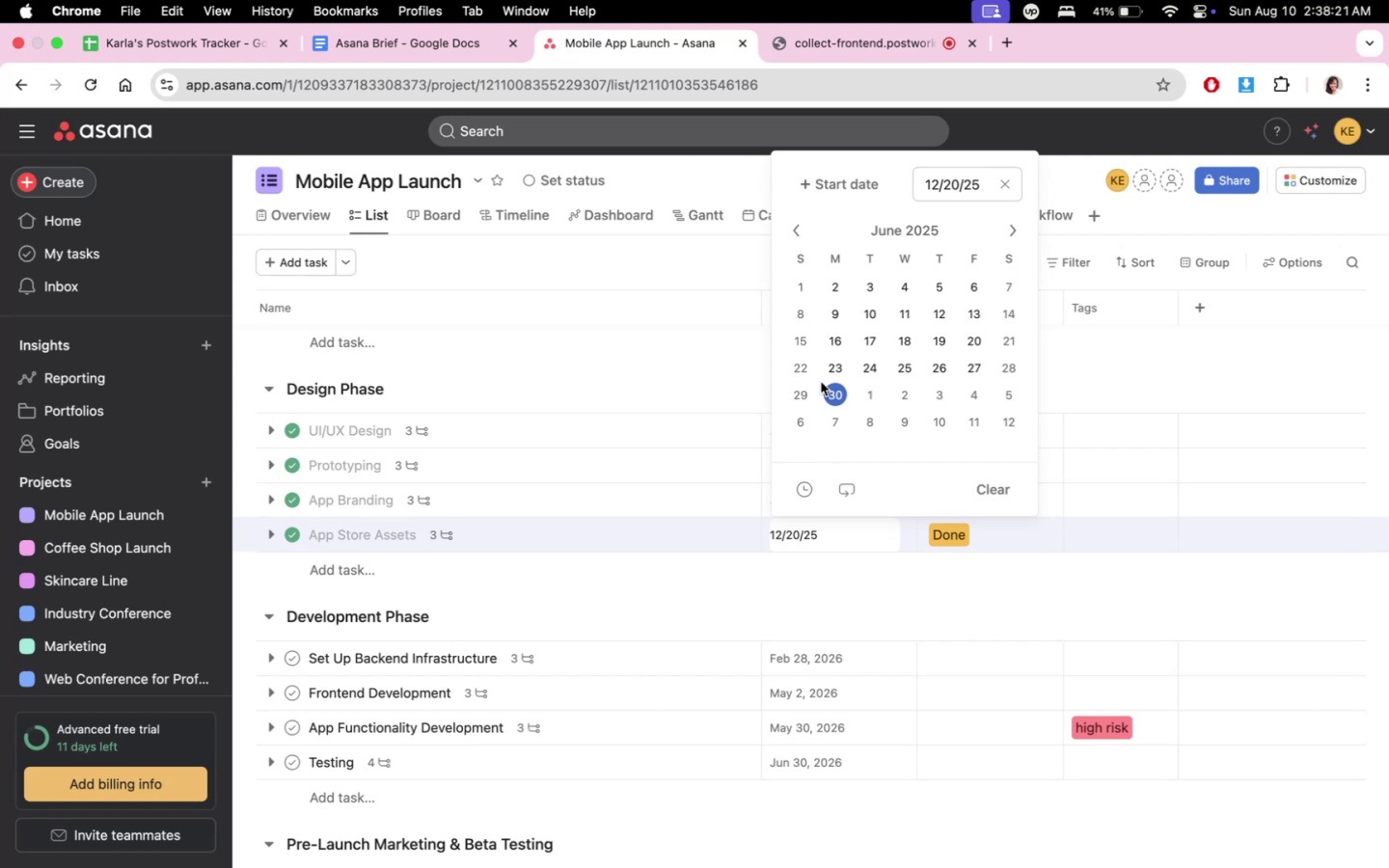 
double_click([802, 589])
 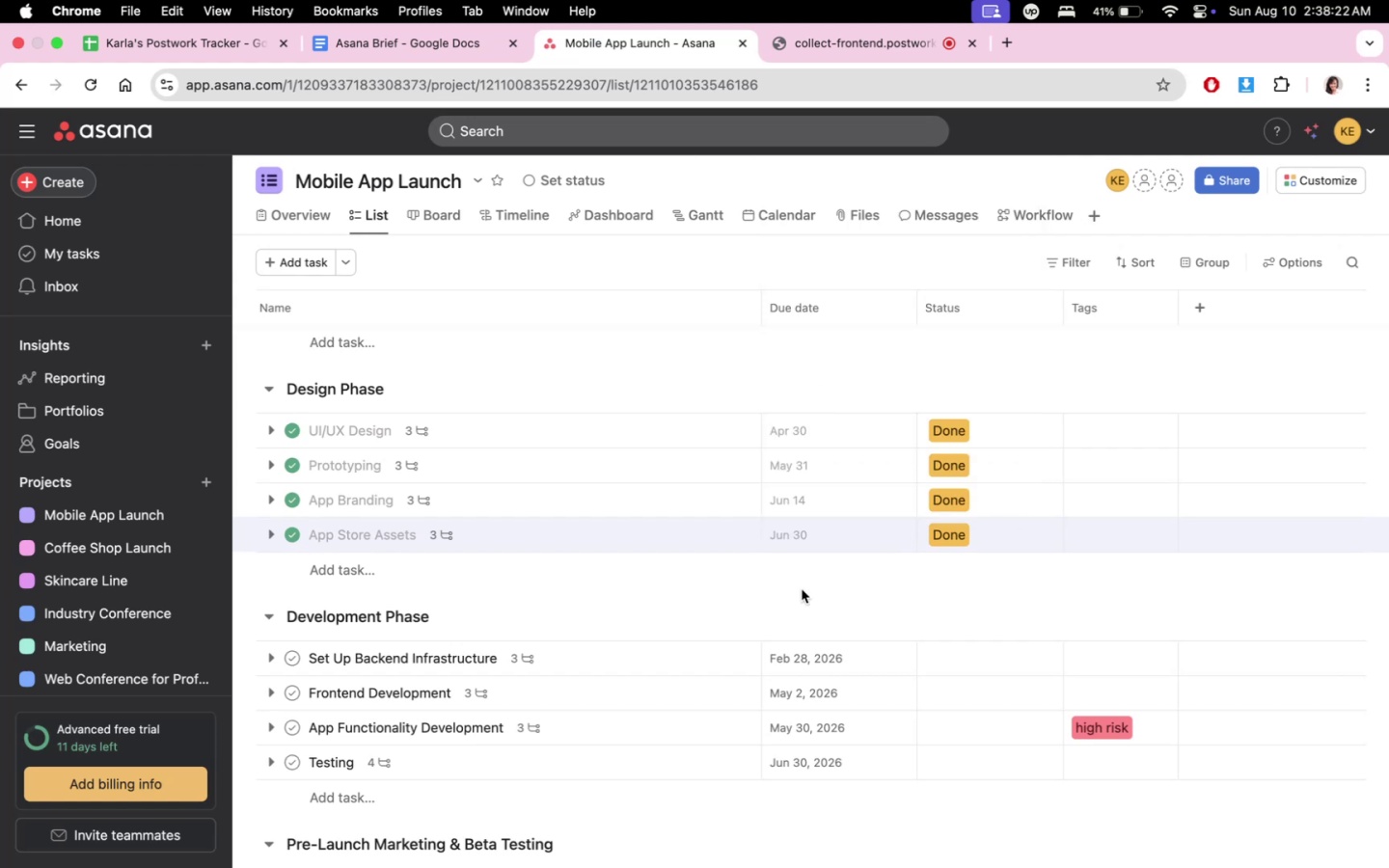 
scroll: coordinate [807, 591], scroll_direction: up, amount: 11.0
 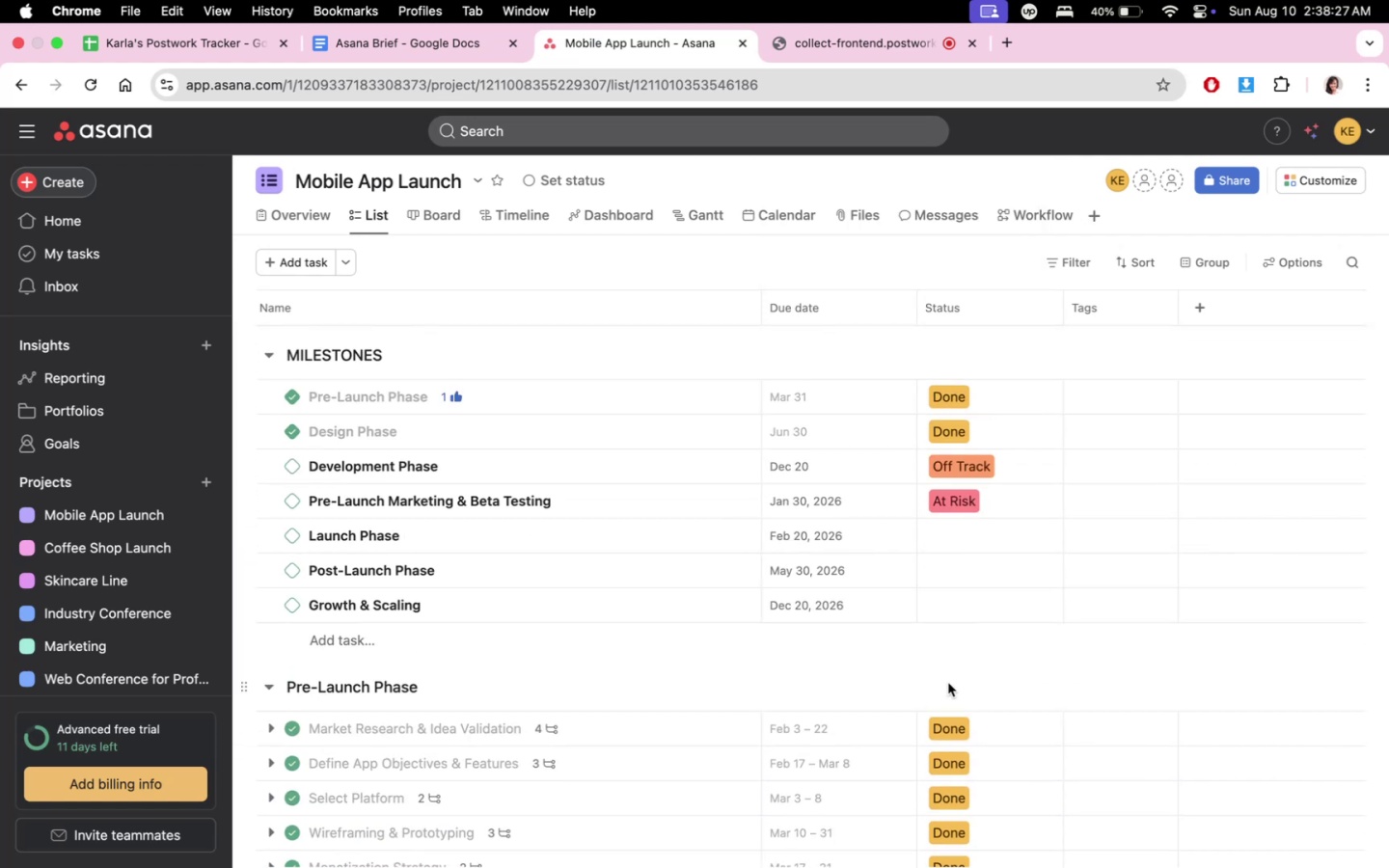 
scroll: coordinate [802, 772], scroll_direction: down, amount: 11.0
 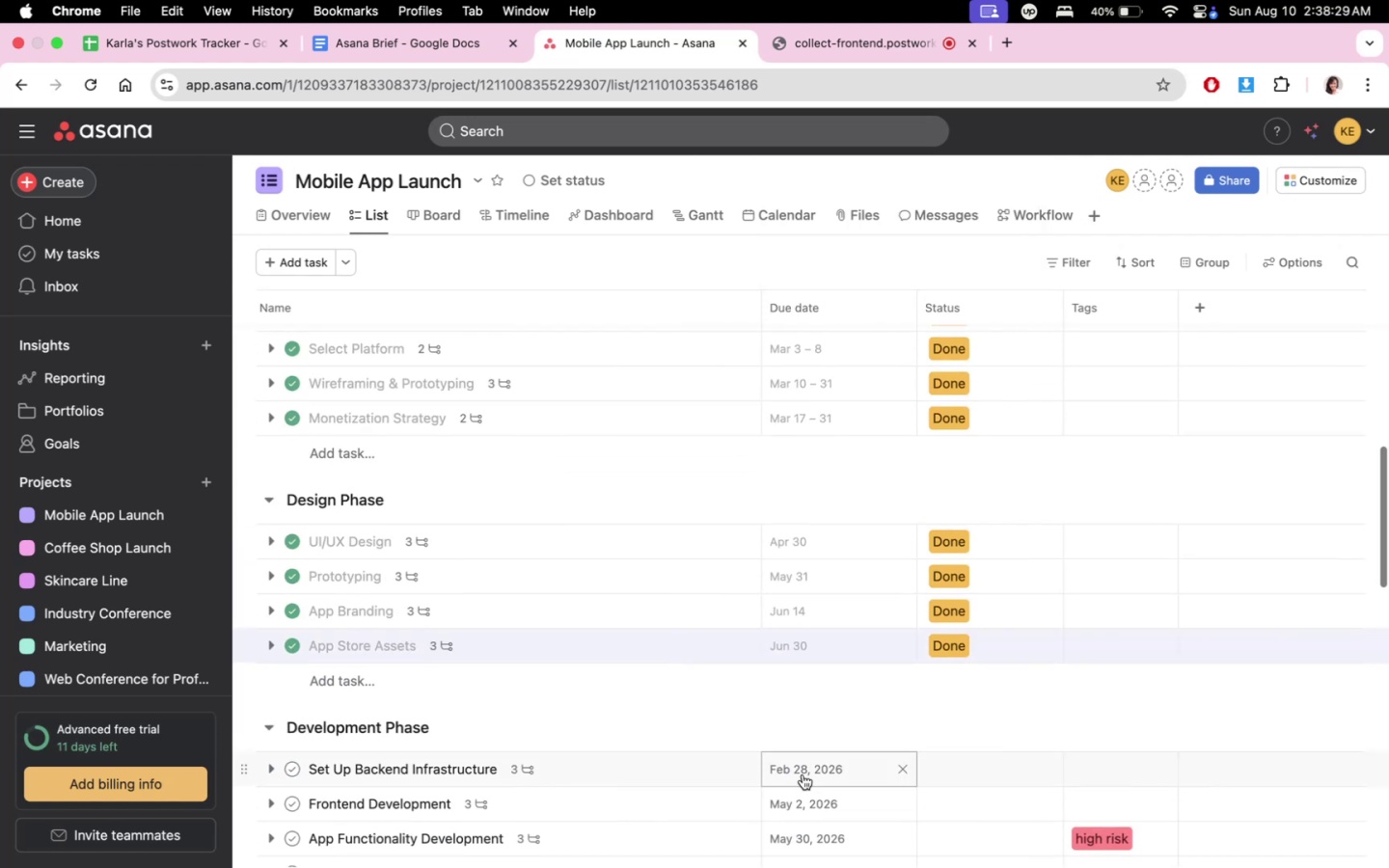 
scroll: coordinate [892, 746], scroll_direction: up, amount: 12.0
 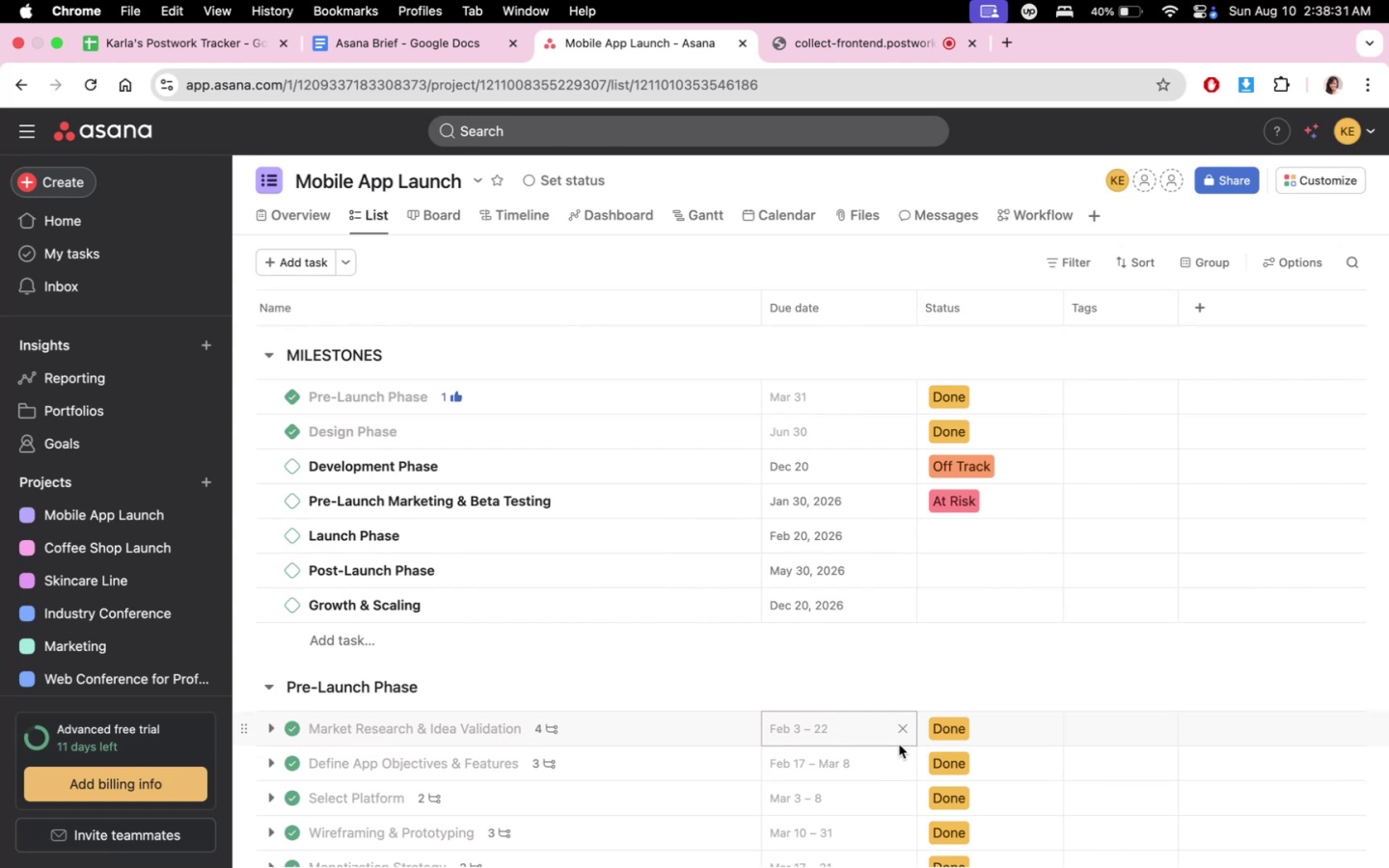 
scroll: coordinate [903, 753], scroll_direction: down, amount: 15.0
 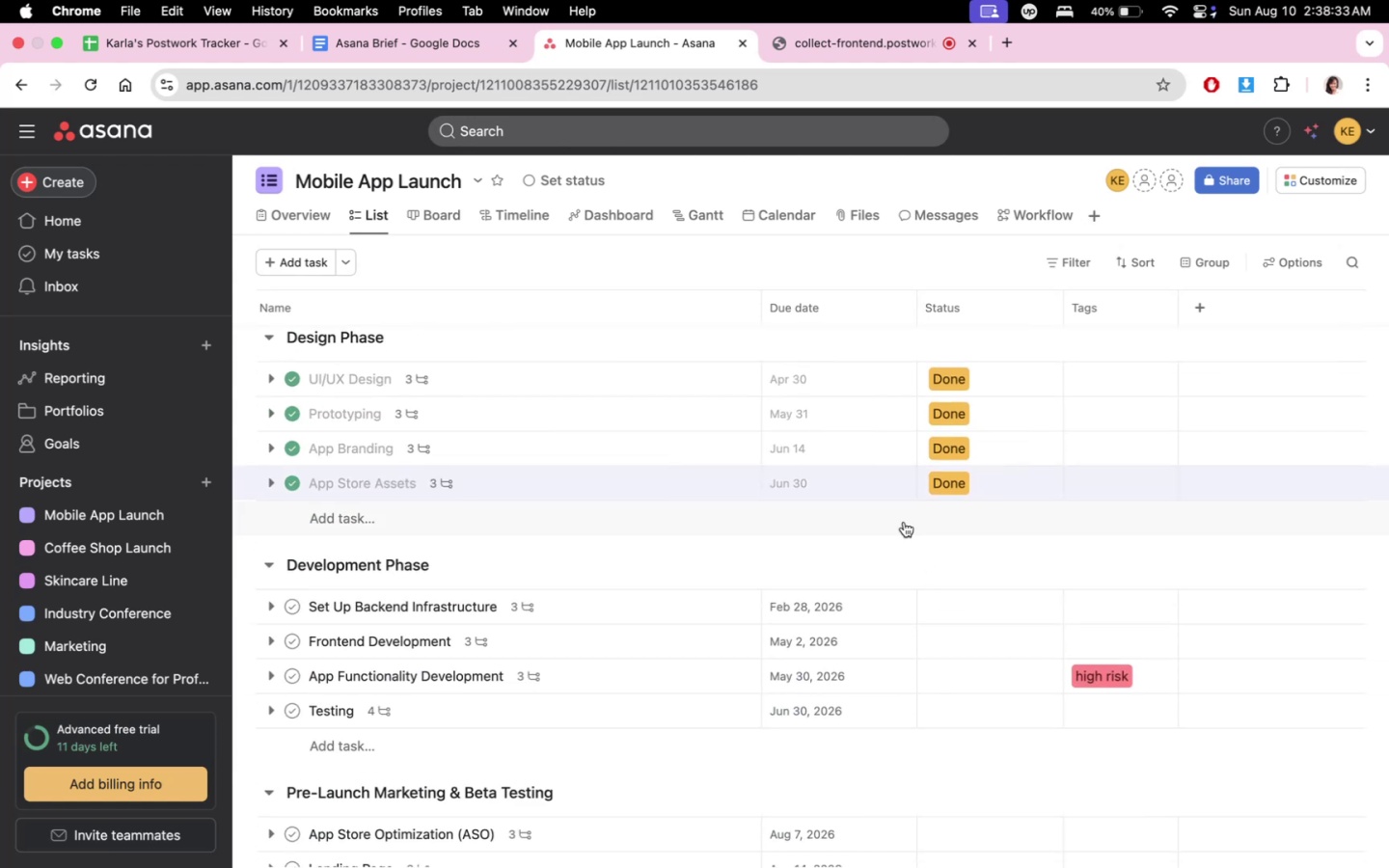 
mouse_move([870, 631])
 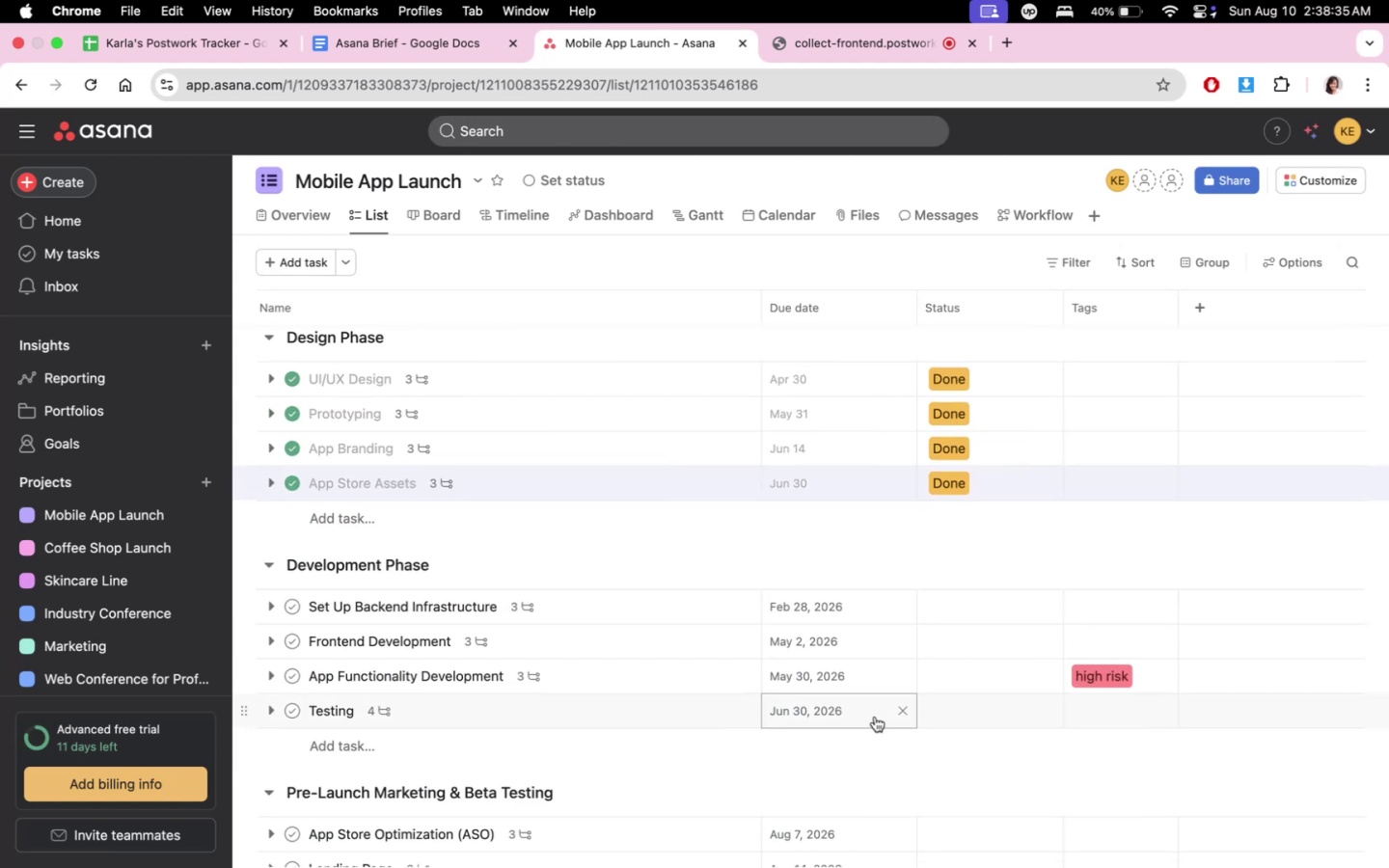 
left_click([875, 717])
 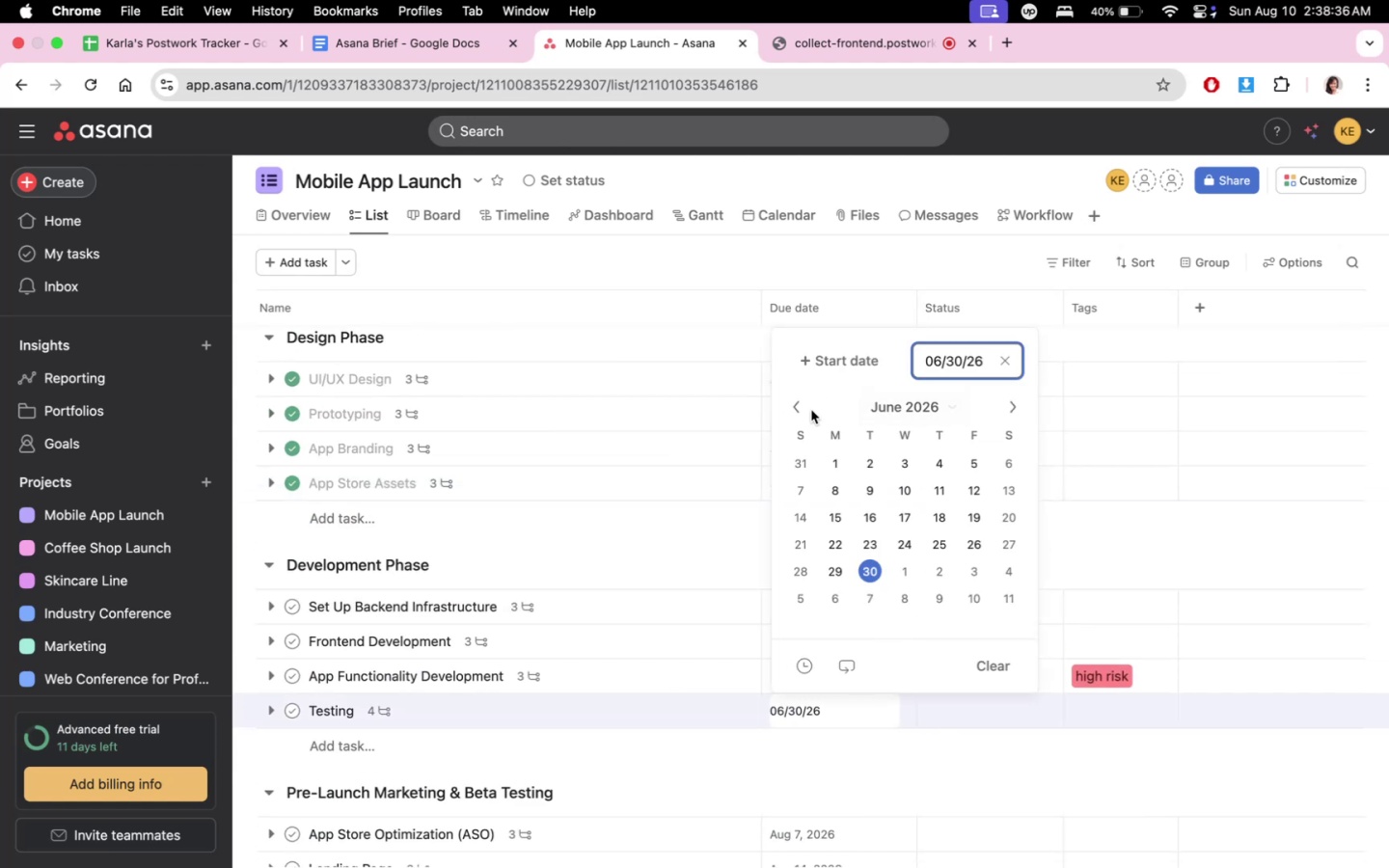 
left_click([803, 412])
 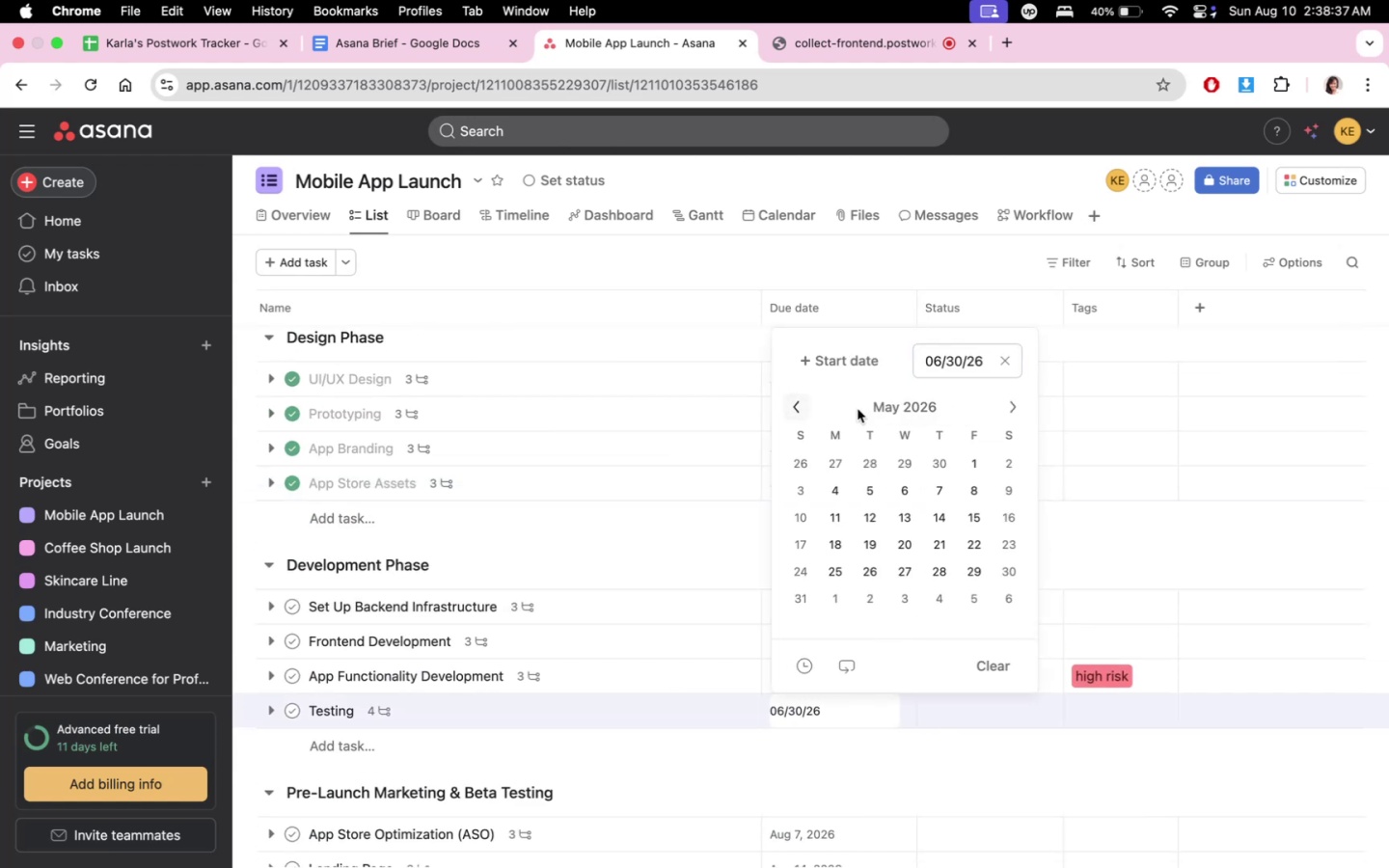 
left_click([901, 409])
 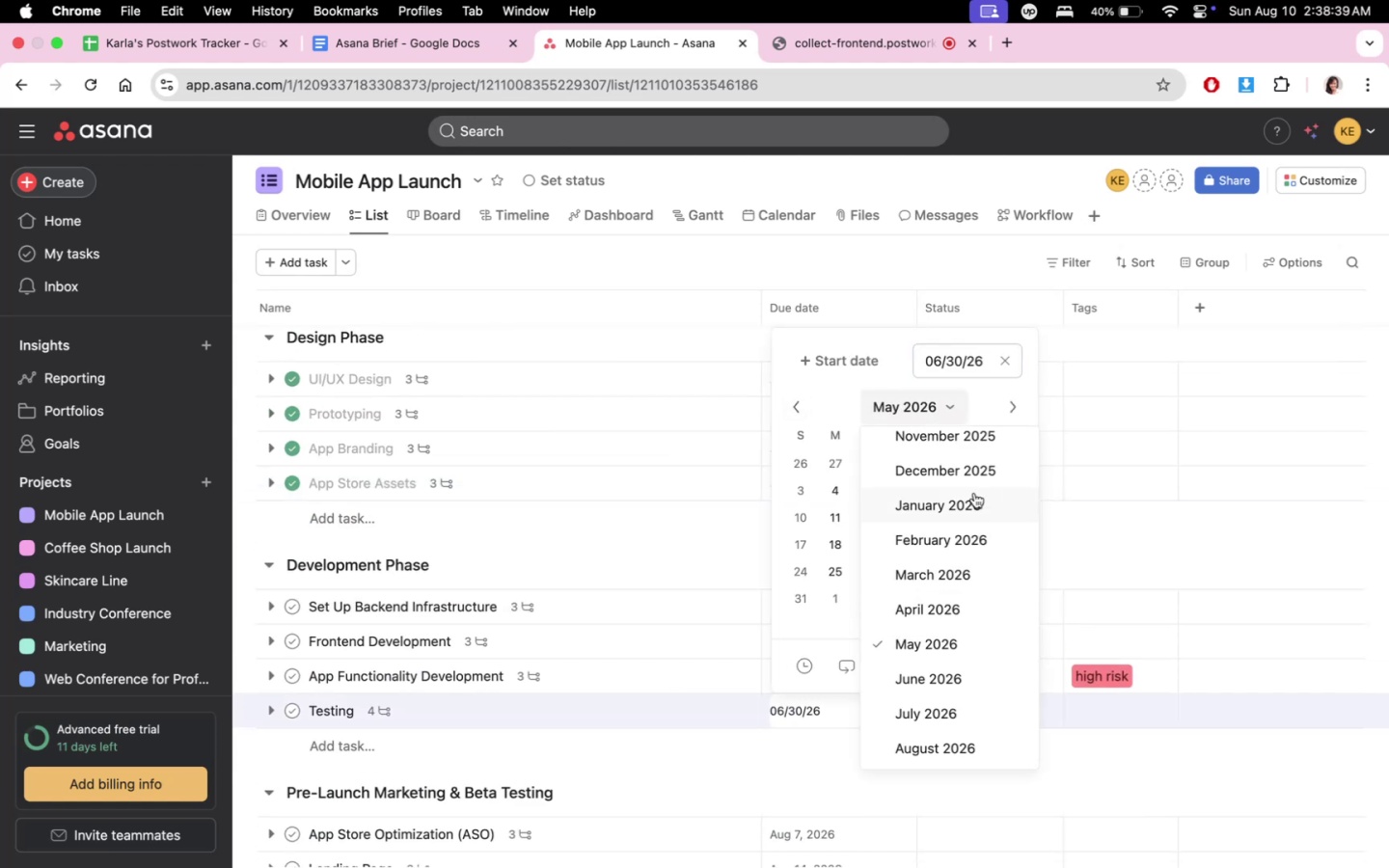 
left_click([975, 476])
 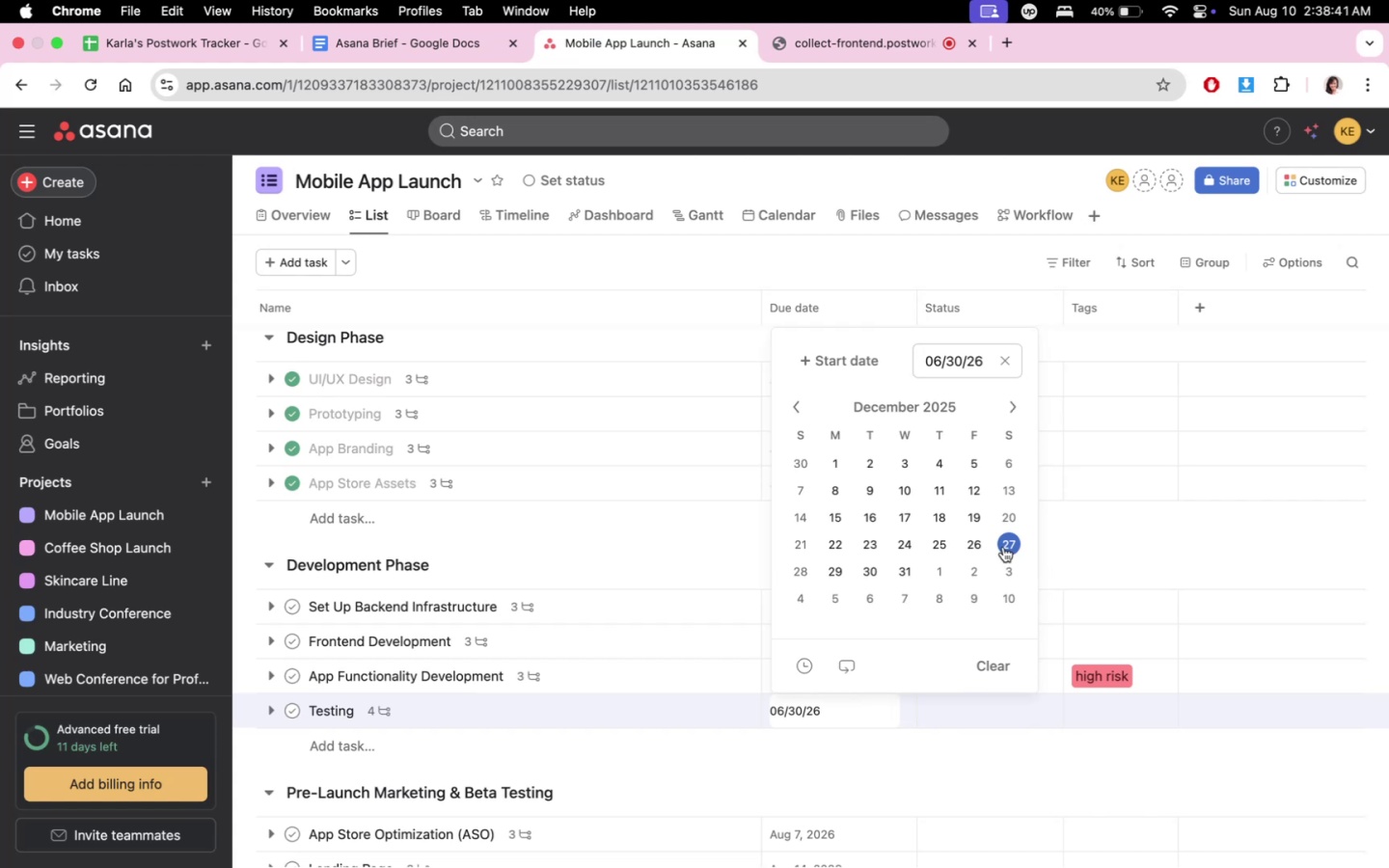 
left_click([861, 563])
 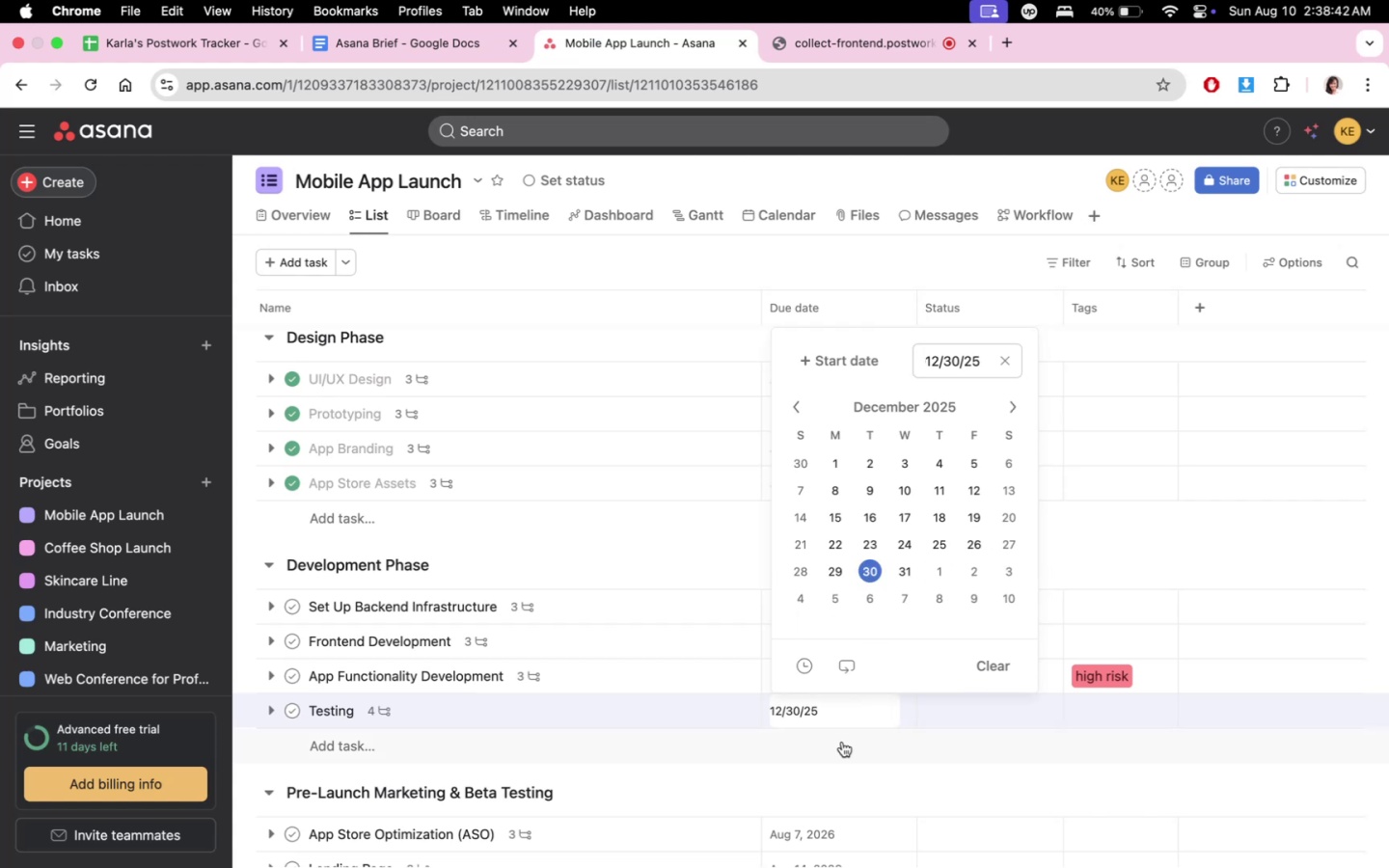 
double_click([842, 758])
 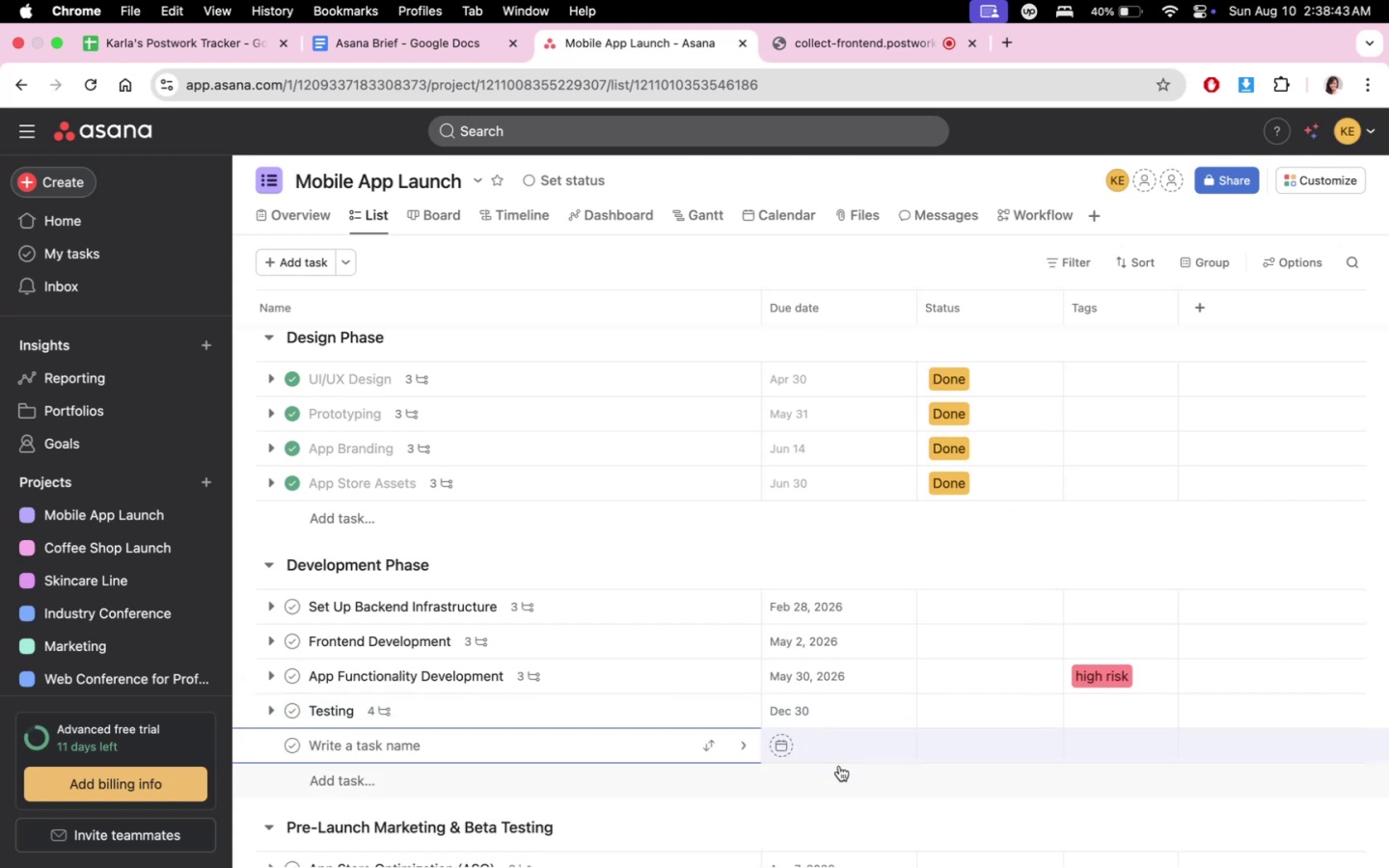 
left_click([845, 731])
 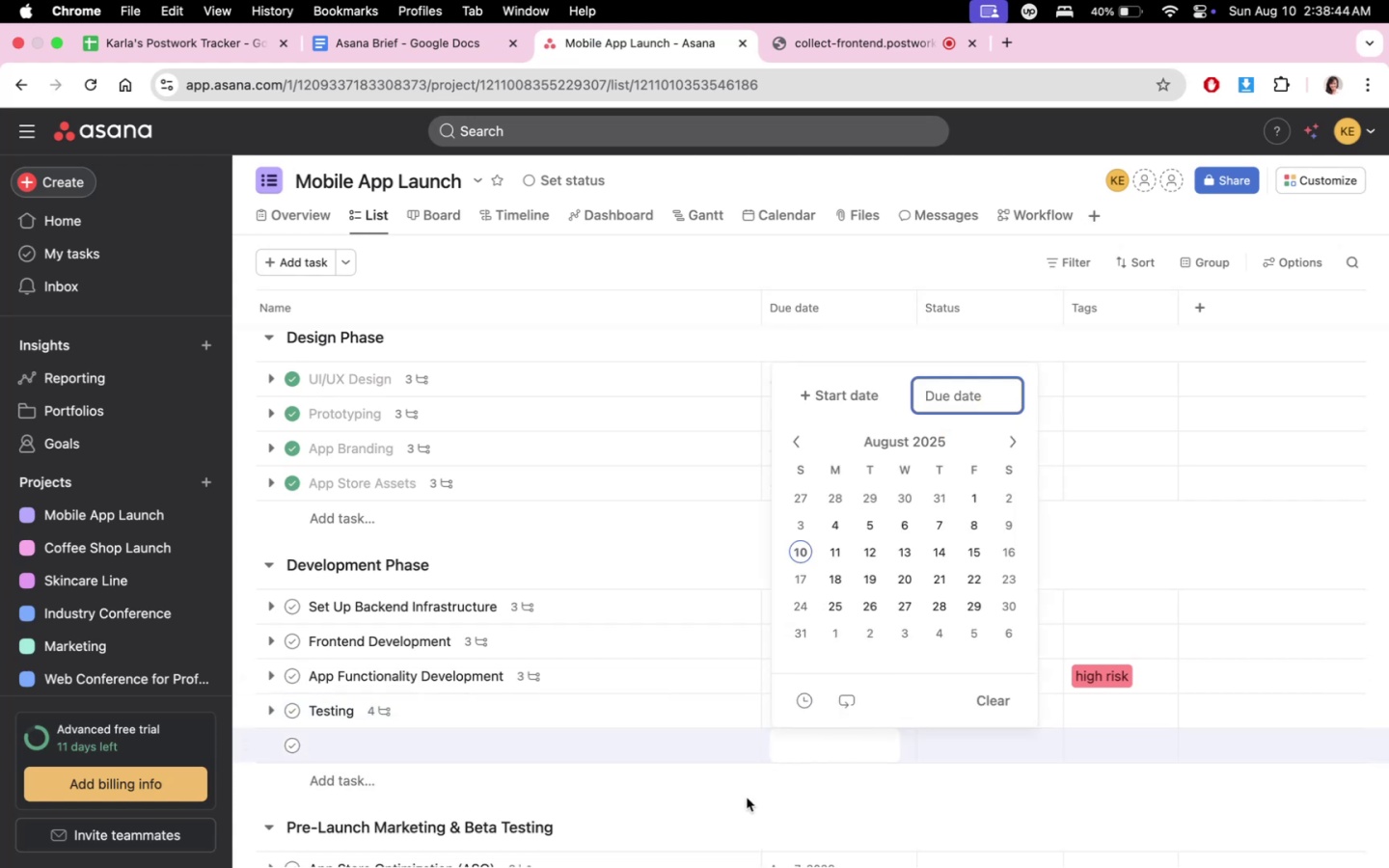 
left_click([747, 798])
 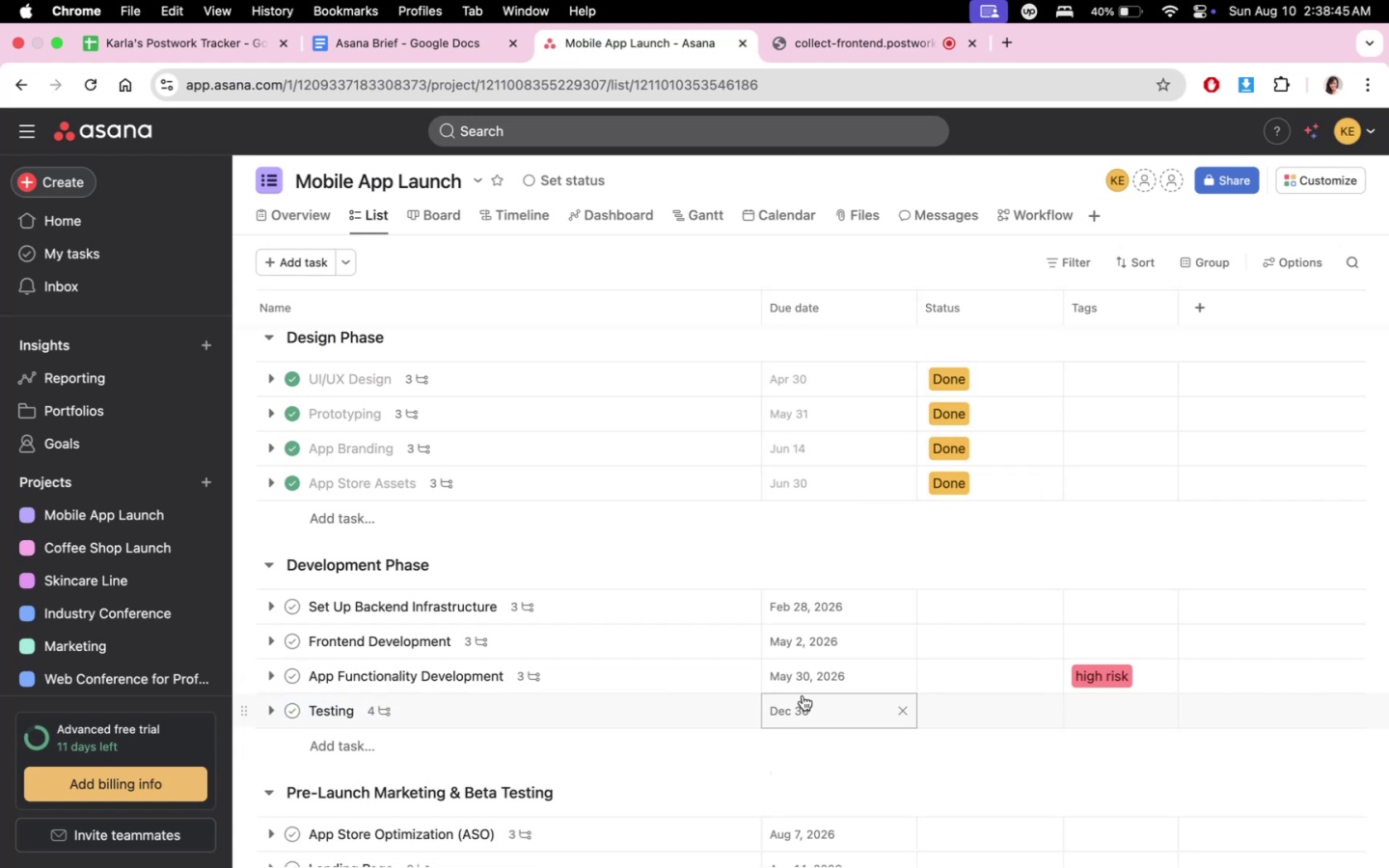 
double_click([803, 694])
 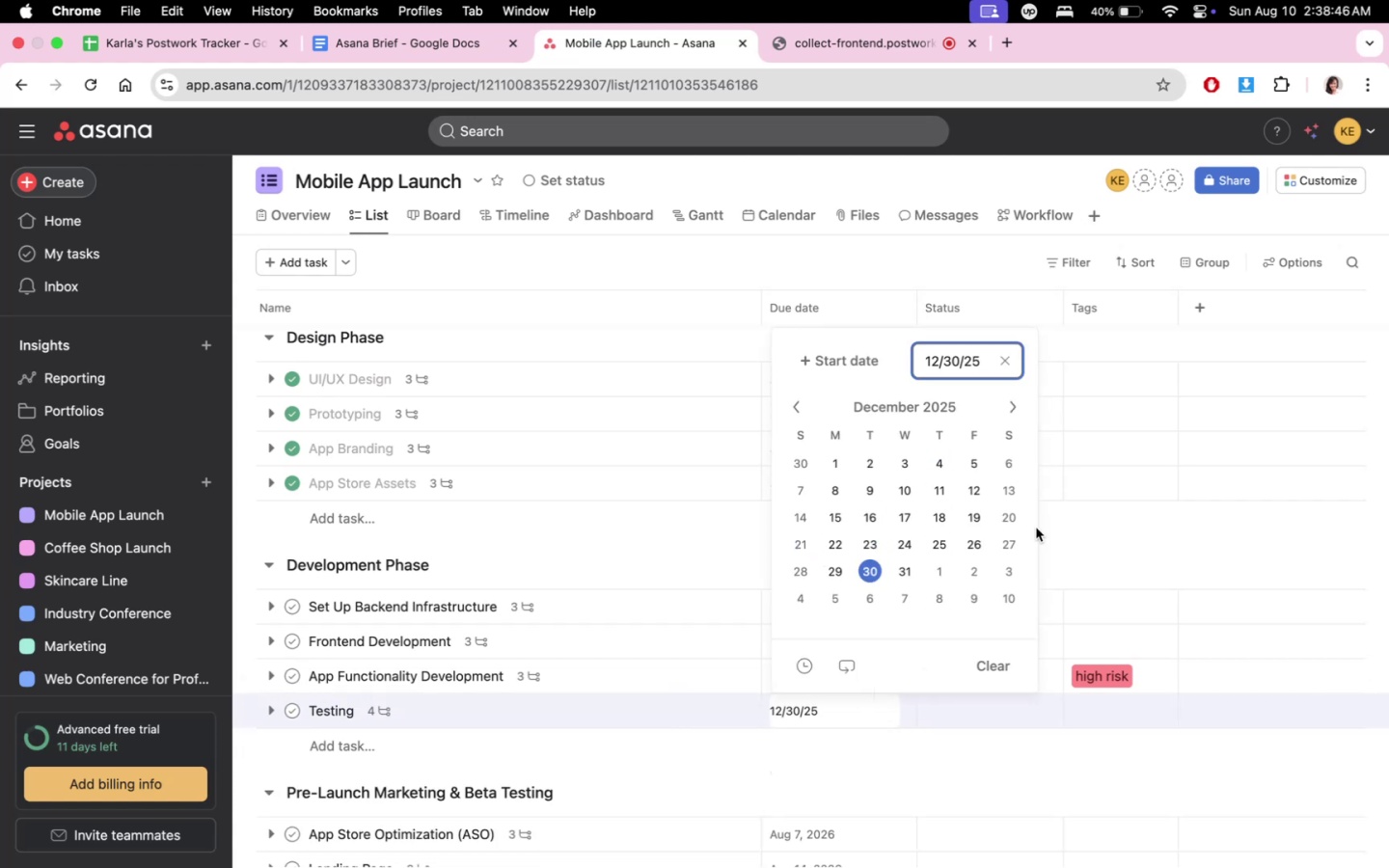 
left_click([1001, 519])
 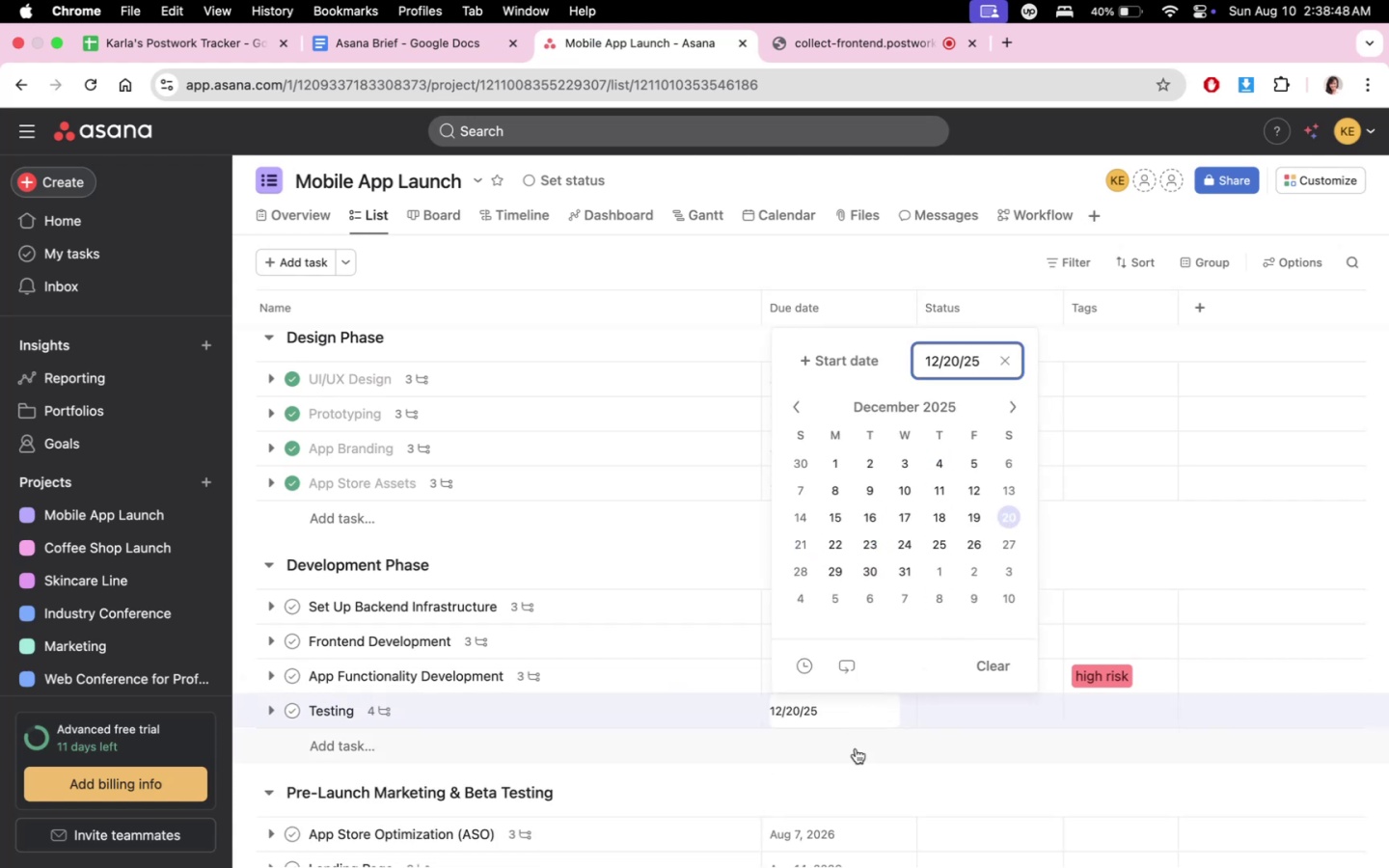 
double_click([855, 756])
 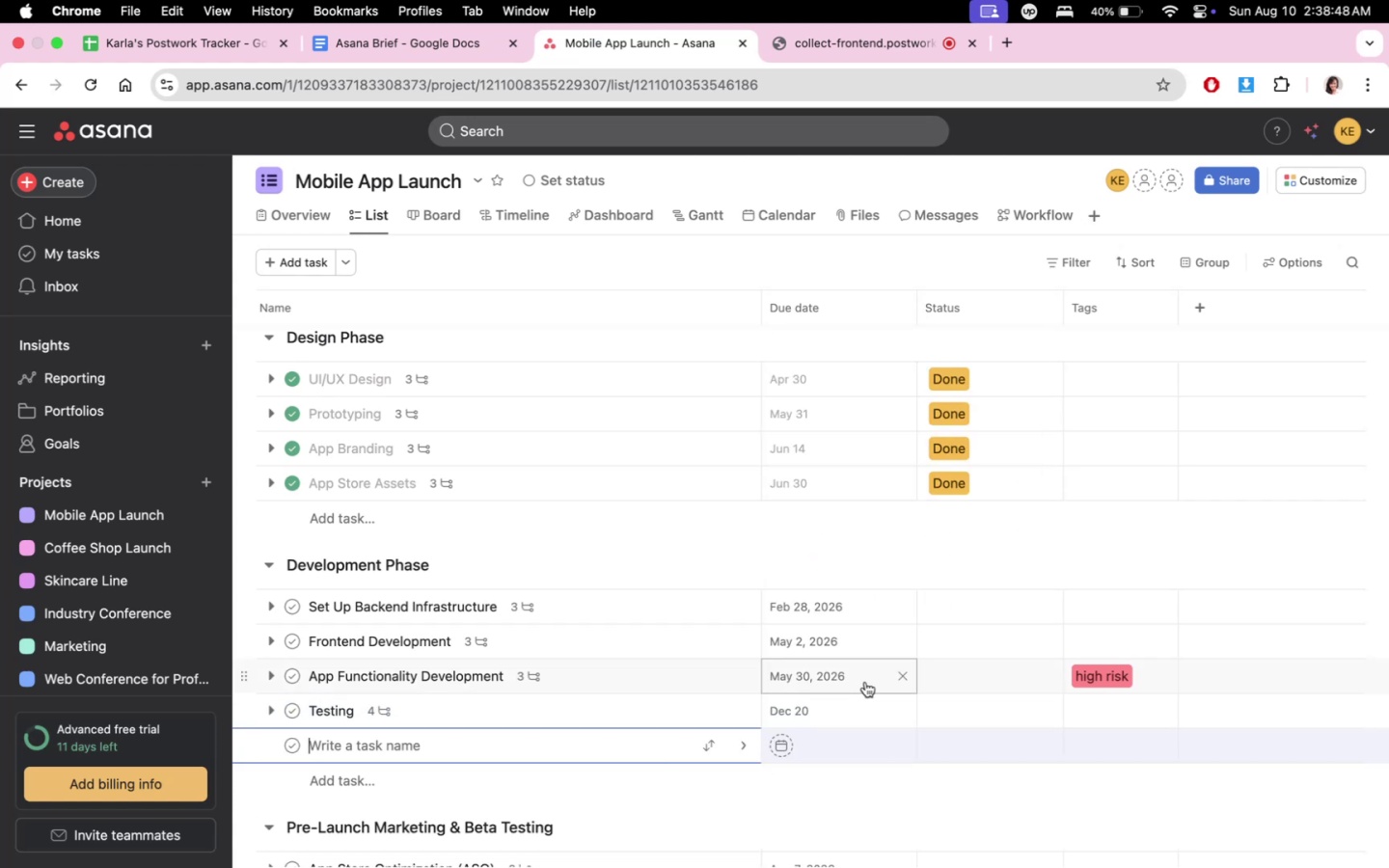 
triple_click([867, 677])
 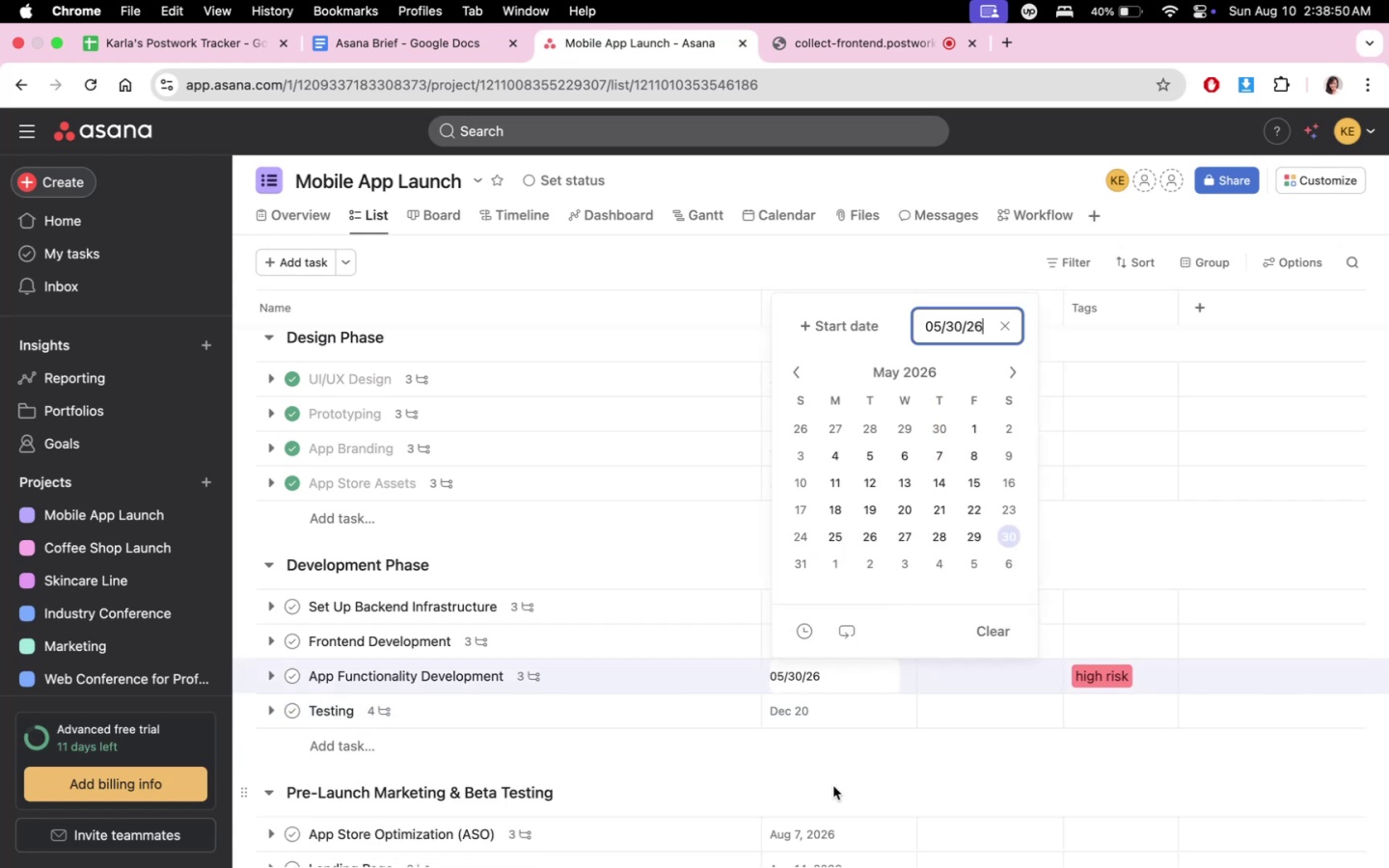 
left_click([902, 778])
 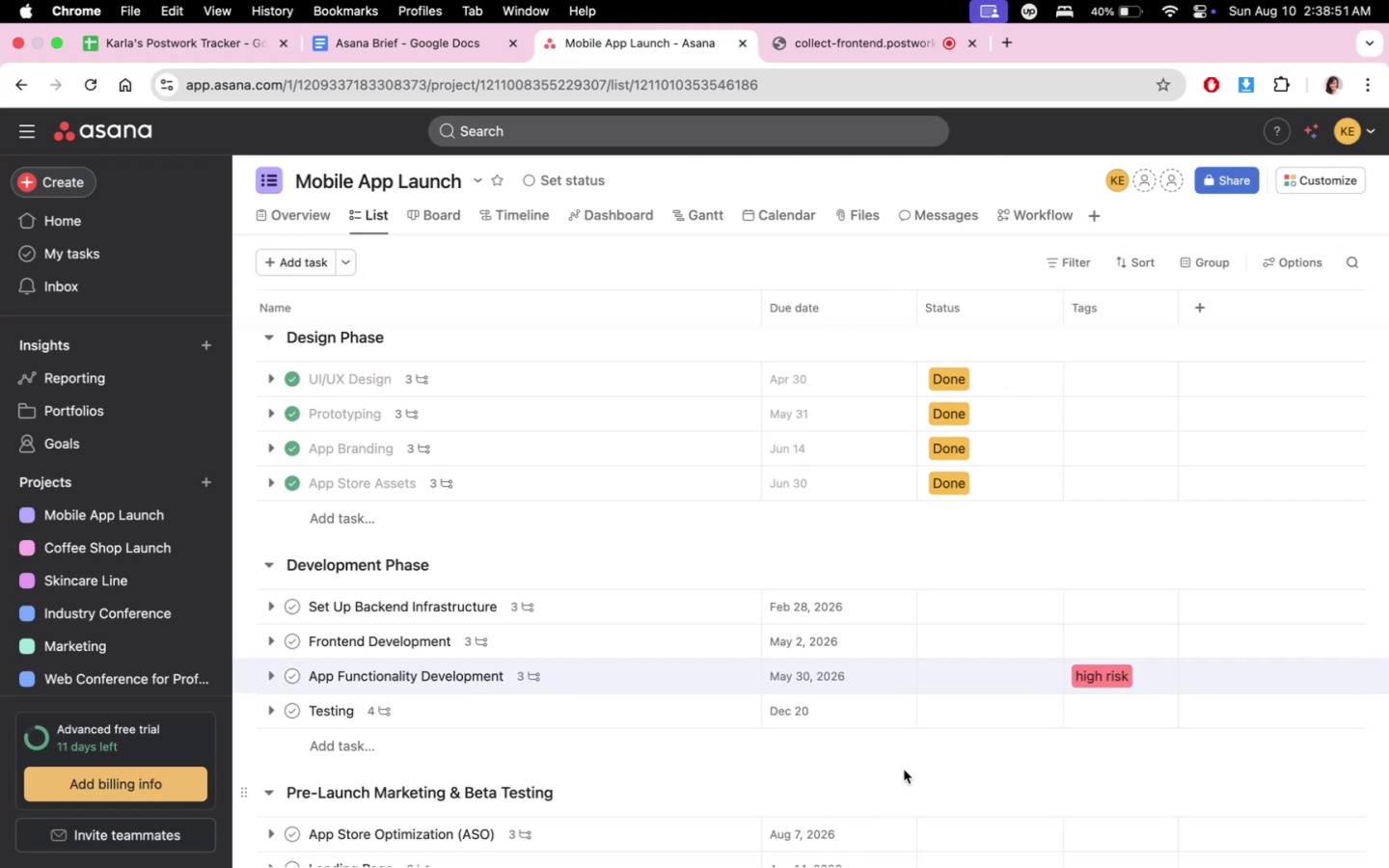 
scroll: coordinate [839, 635], scroll_direction: up, amount: 17.0
 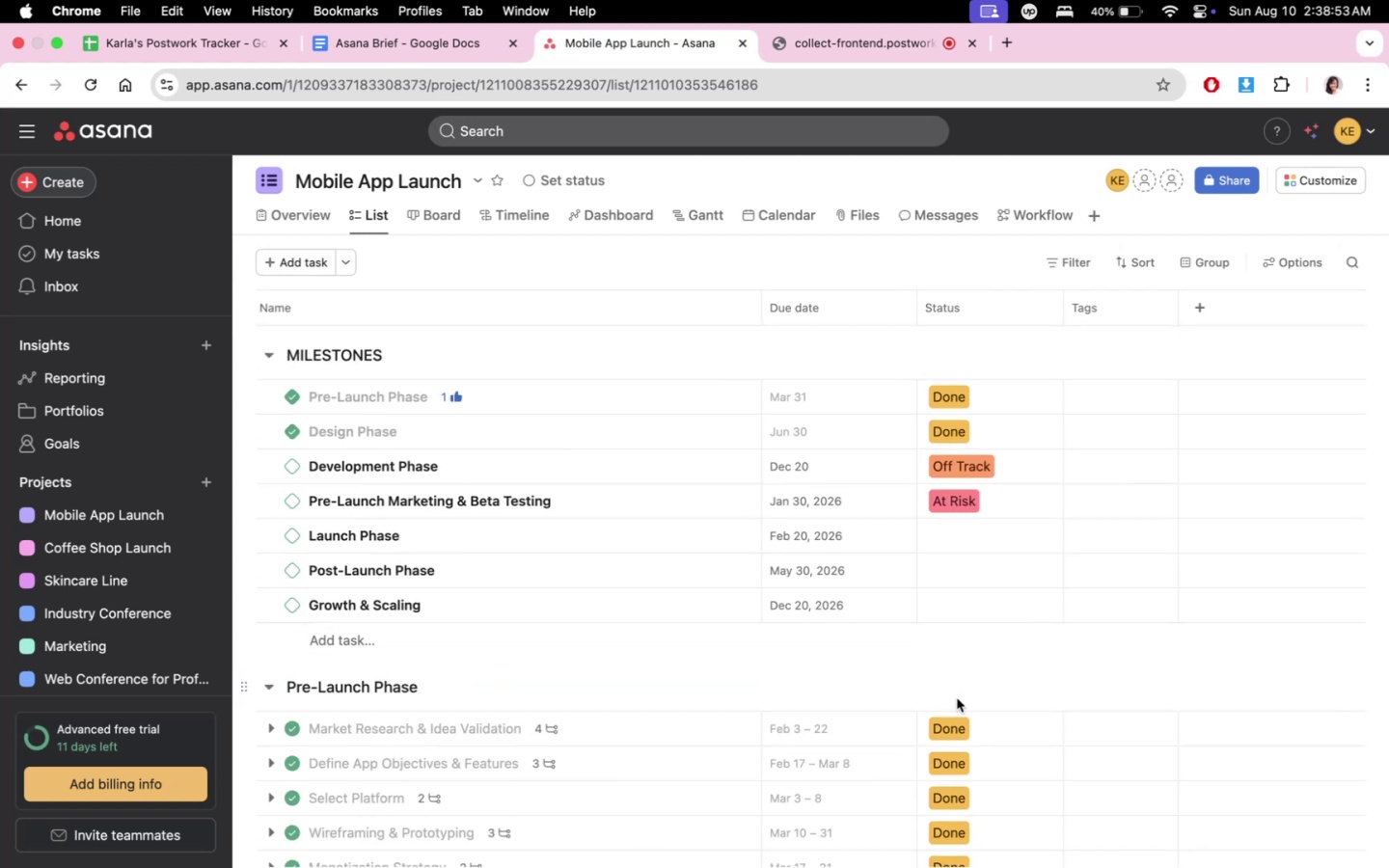 
scroll: coordinate [849, 773], scroll_direction: down, amount: 19.0
 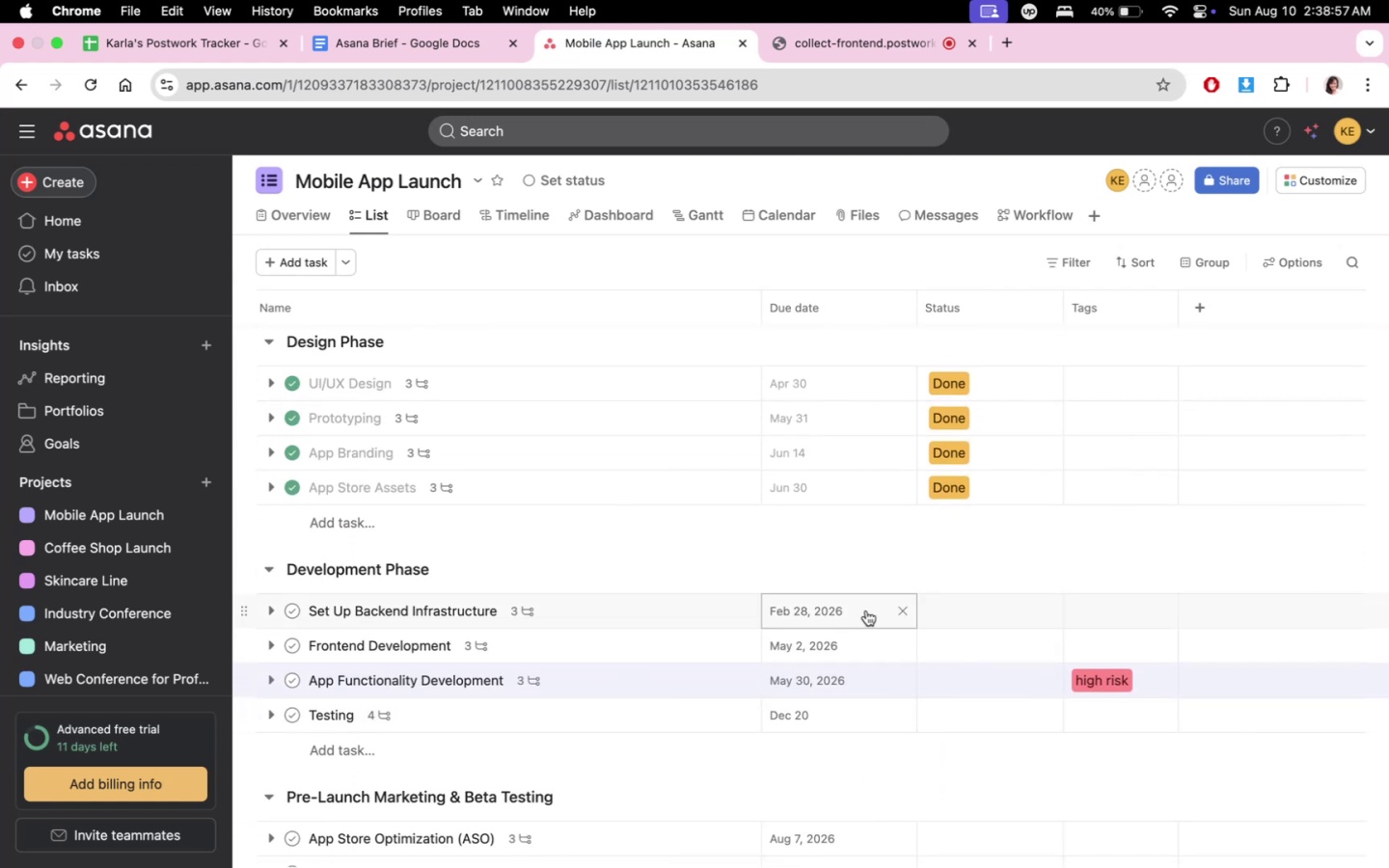 
scroll: coordinate [865, 637], scroll_direction: up, amount: 17.0
 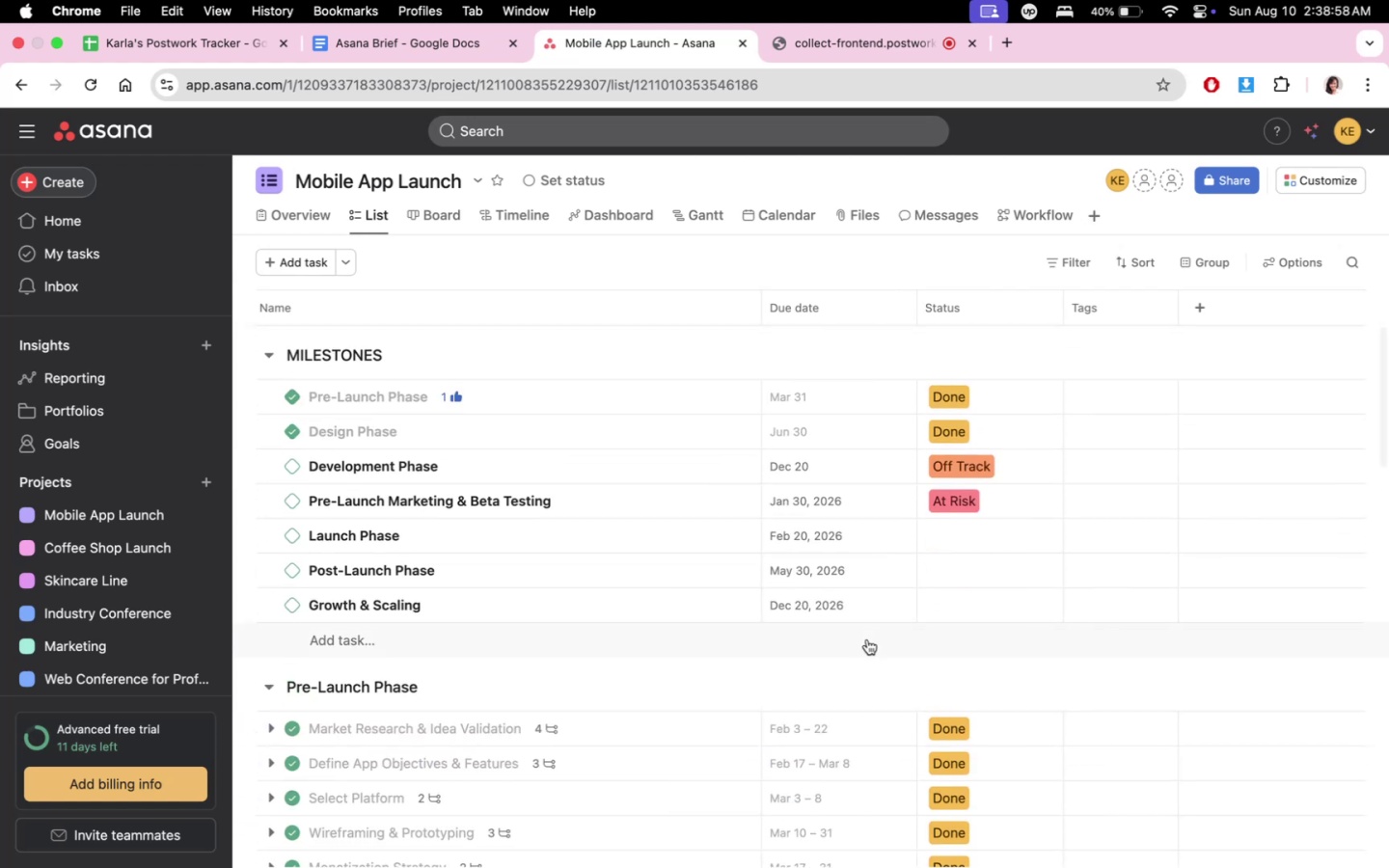 
scroll: coordinate [867, 742], scroll_direction: down, amount: 19.0
 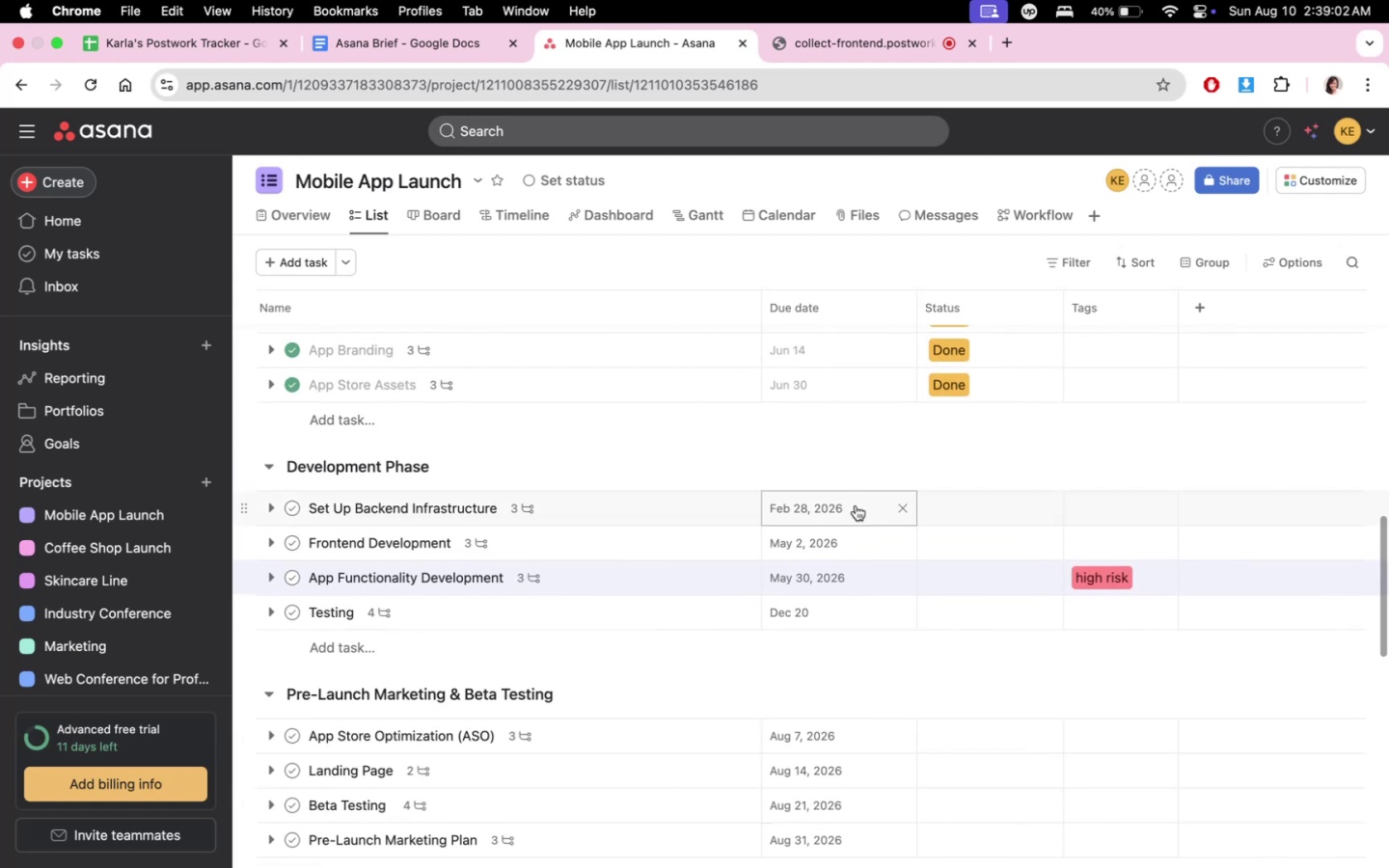 
left_click([856, 504])
 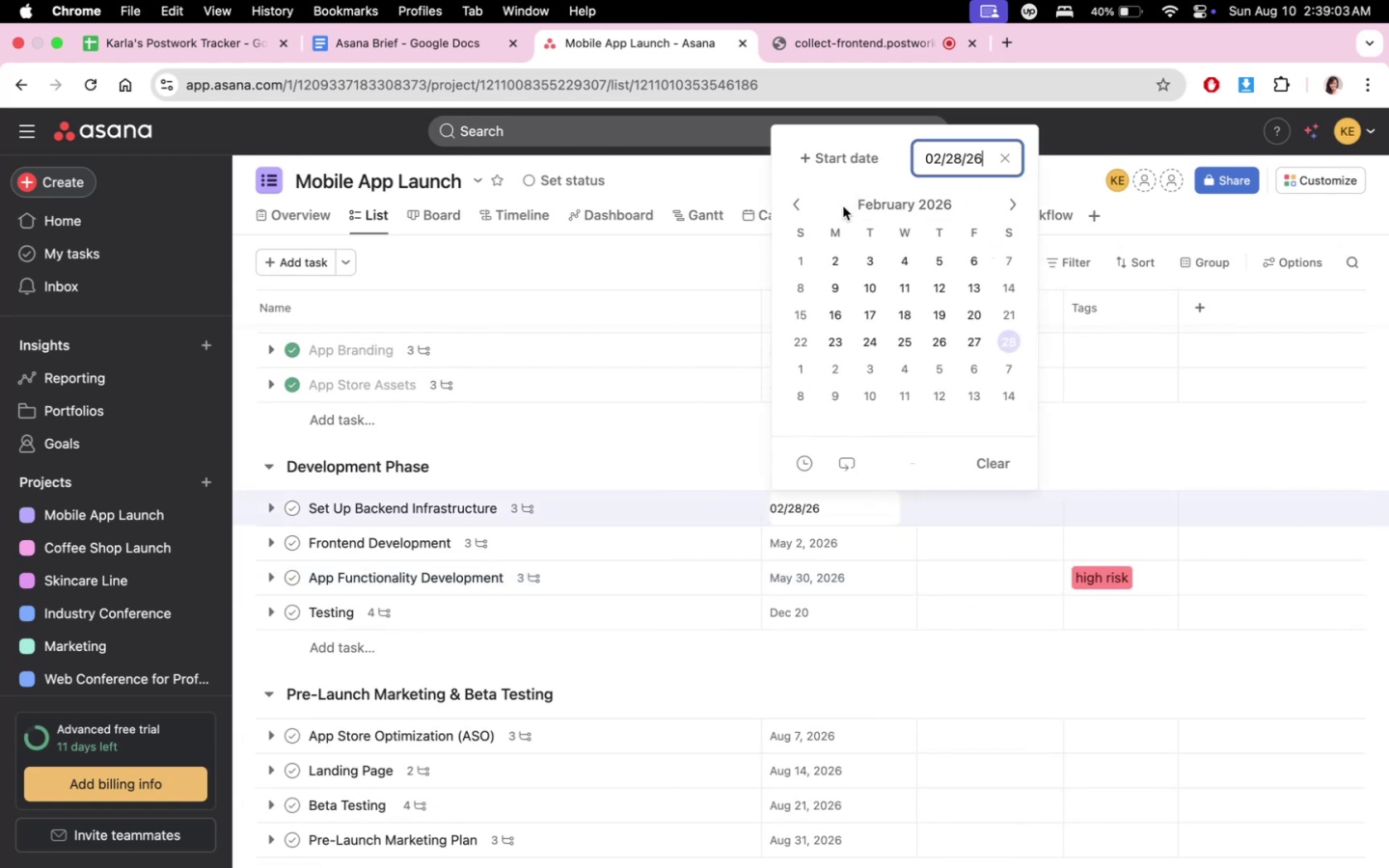 
double_click([795, 206])
 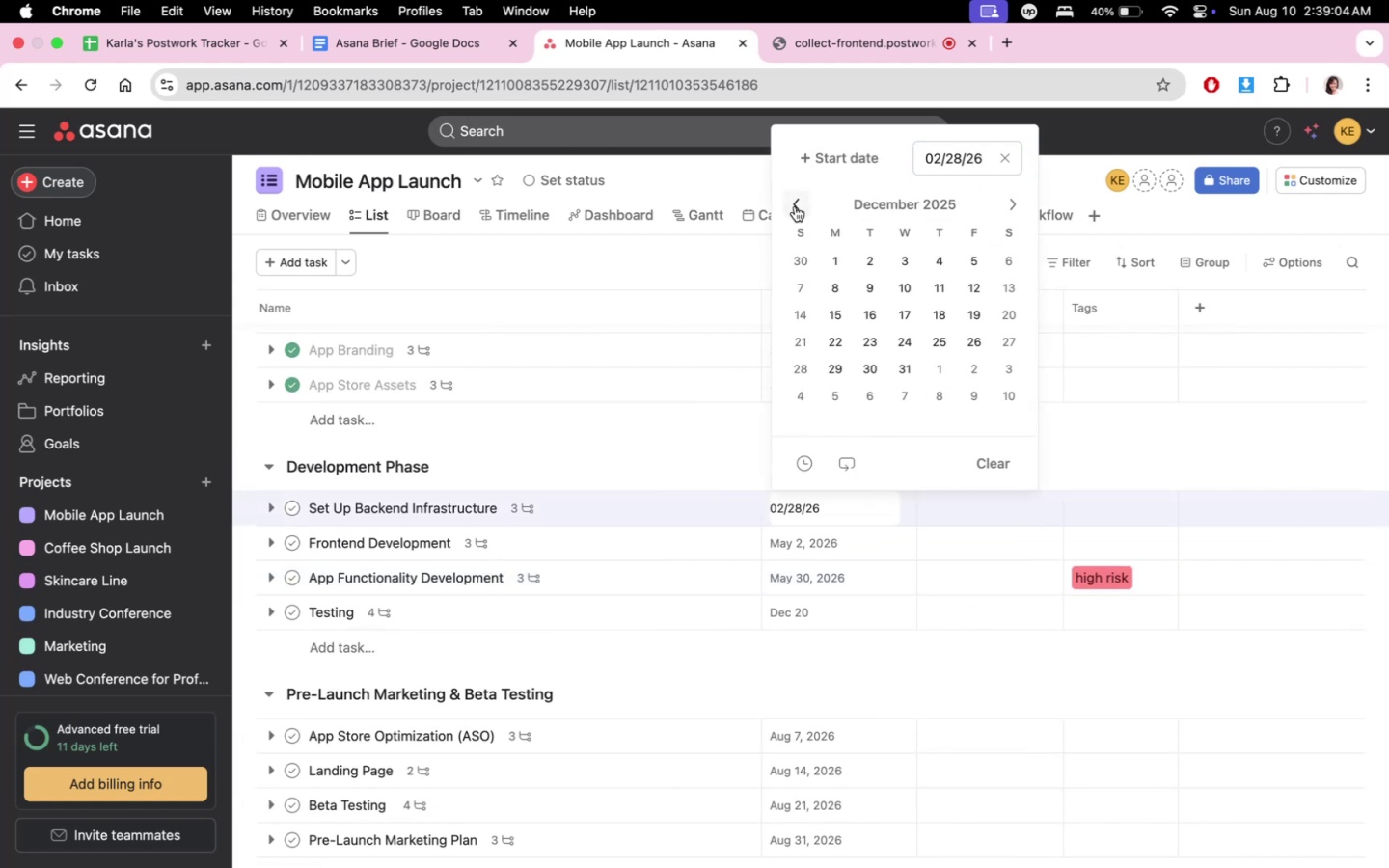 
triple_click([795, 206])
 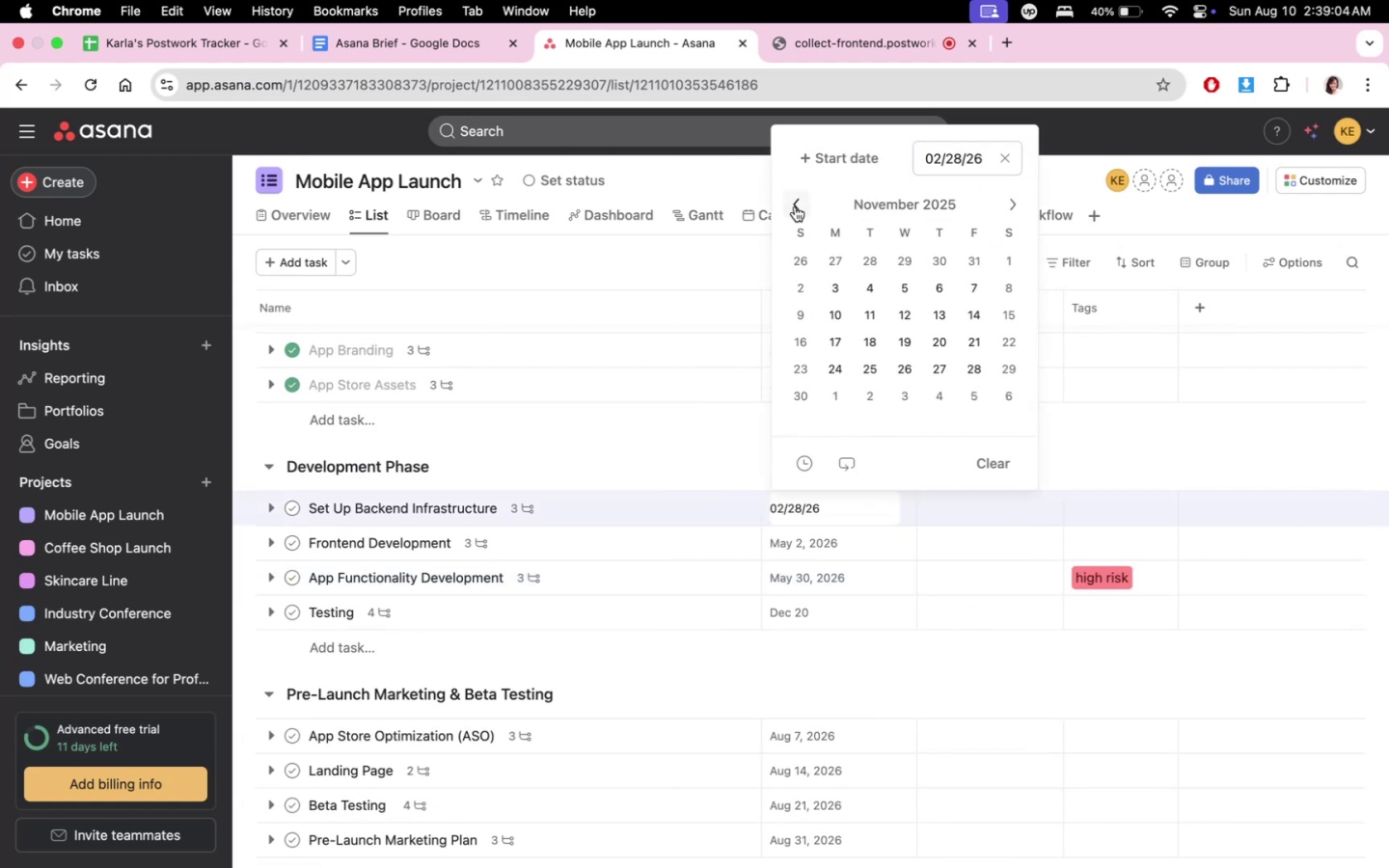 
triple_click([795, 206])
 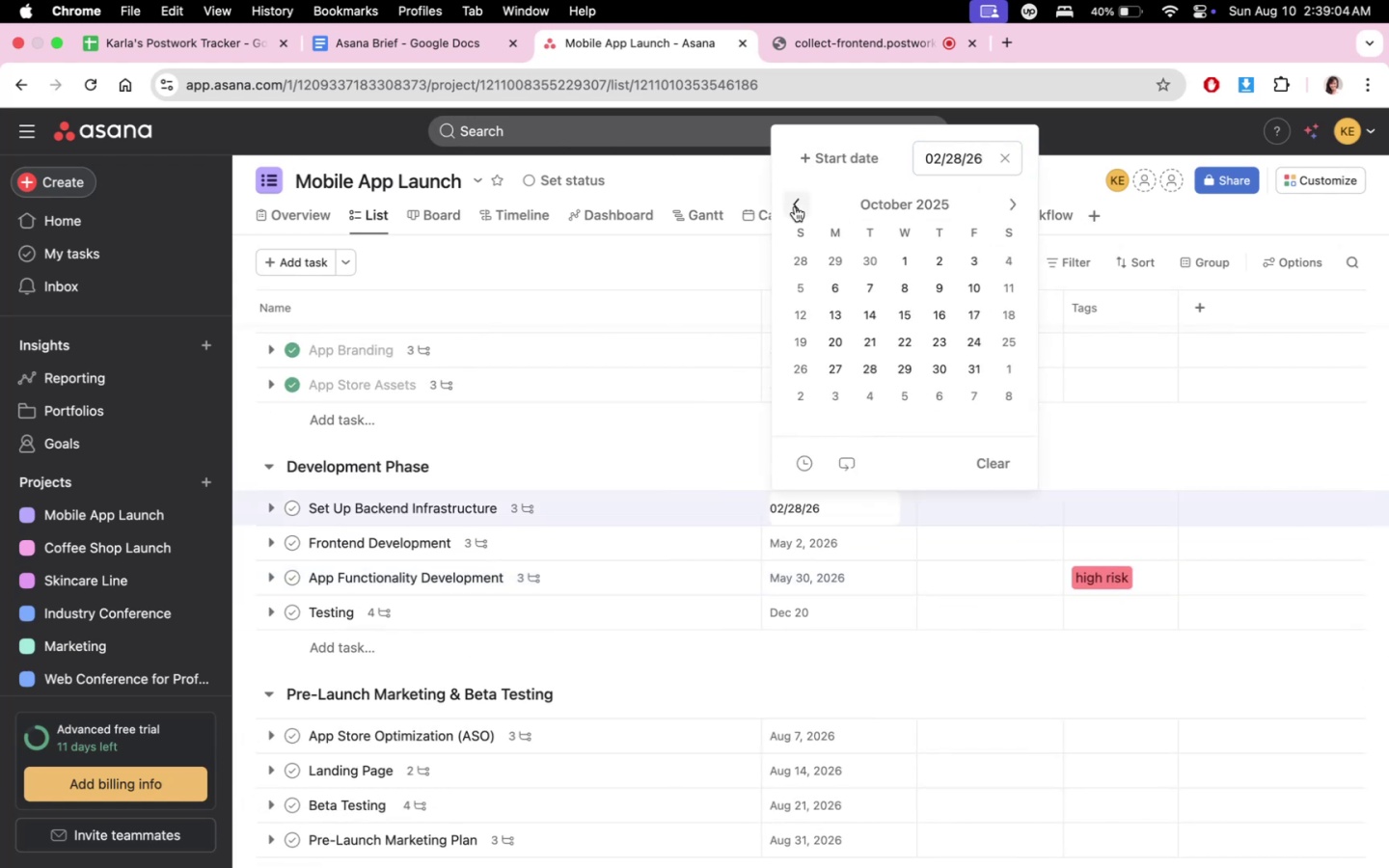 
triple_click([795, 206])
 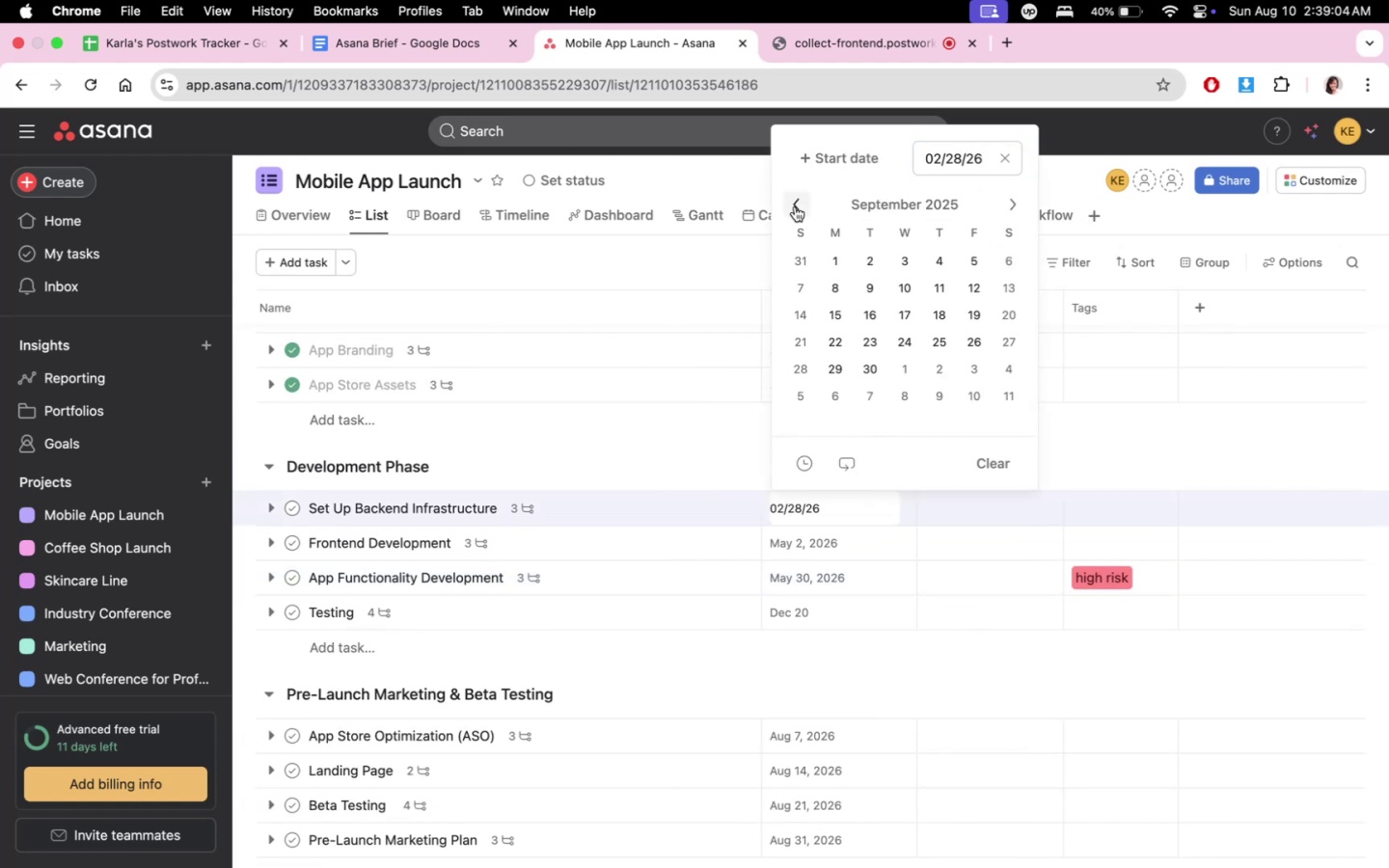 
triple_click([795, 206])
 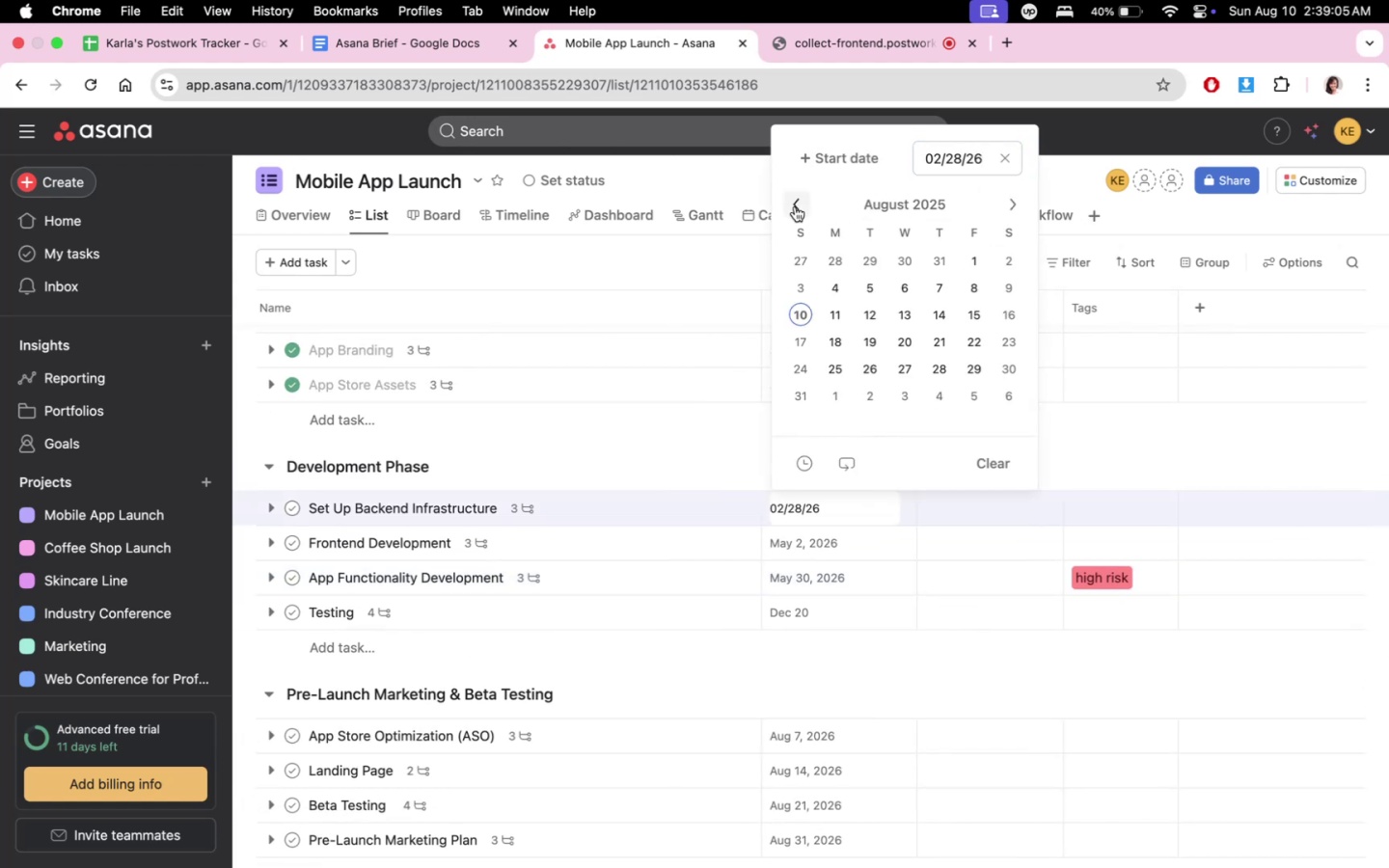 
triple_click([795, 206])
 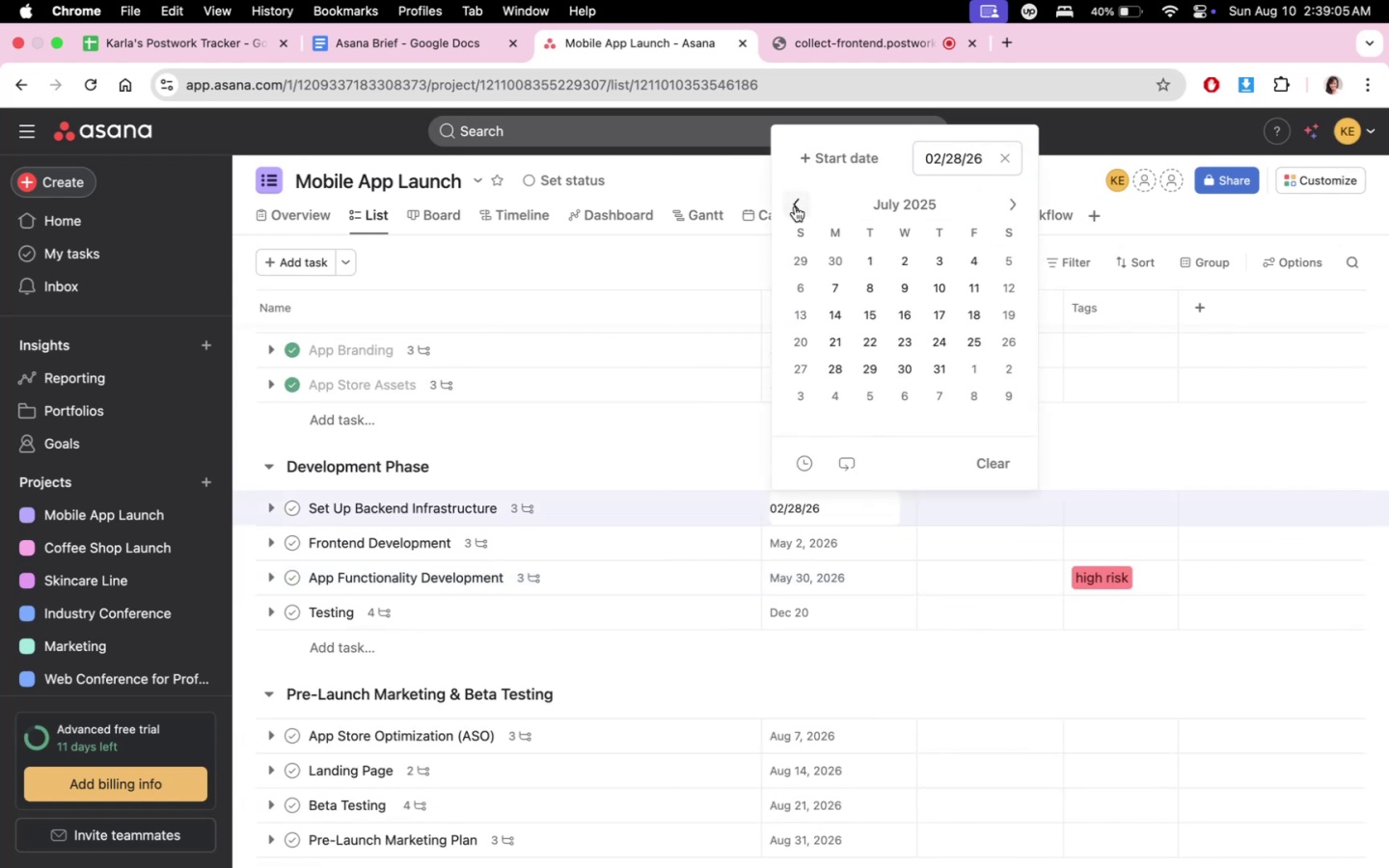 
triple_click([795, 206])
 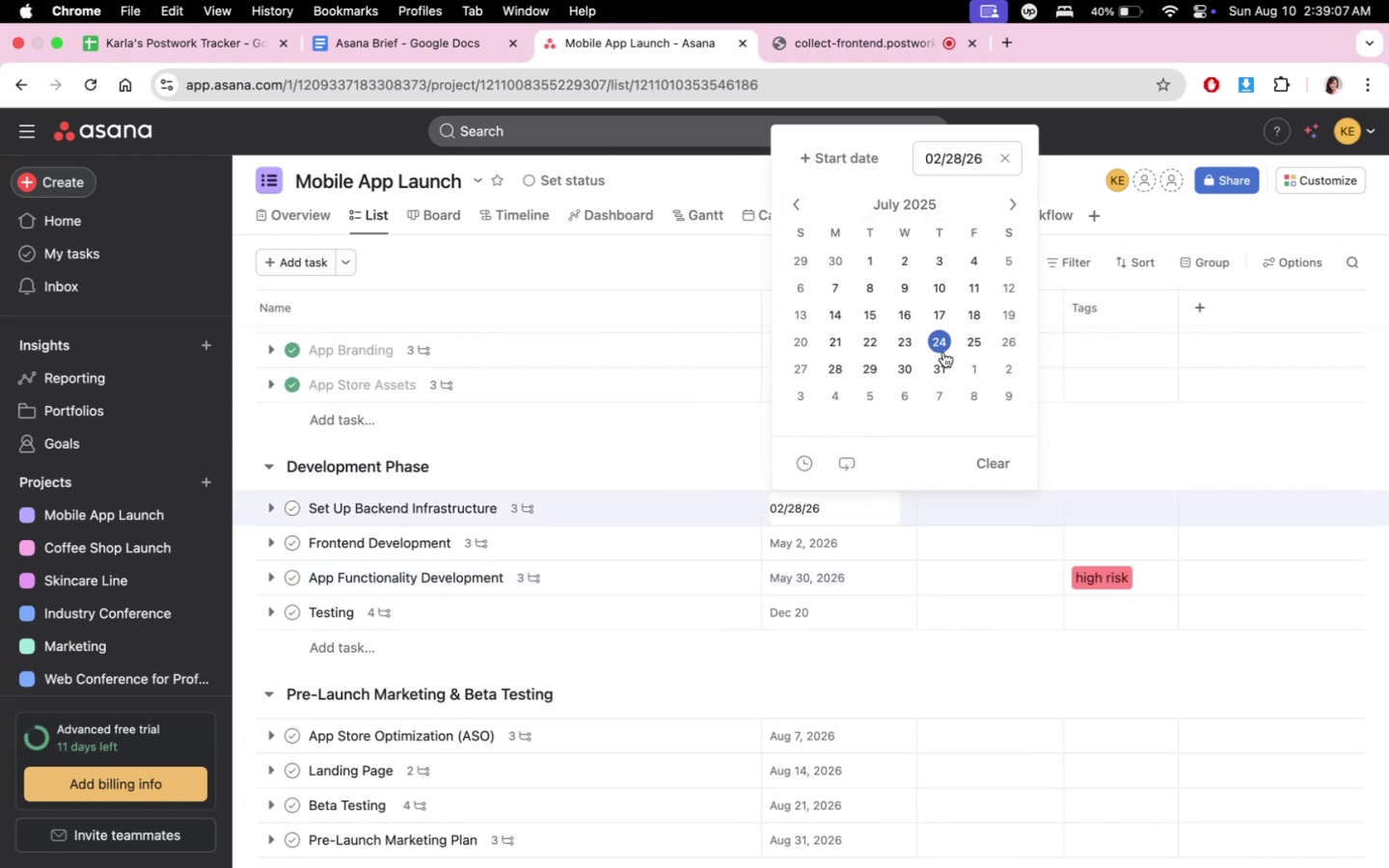 
left_click([908, 365])
 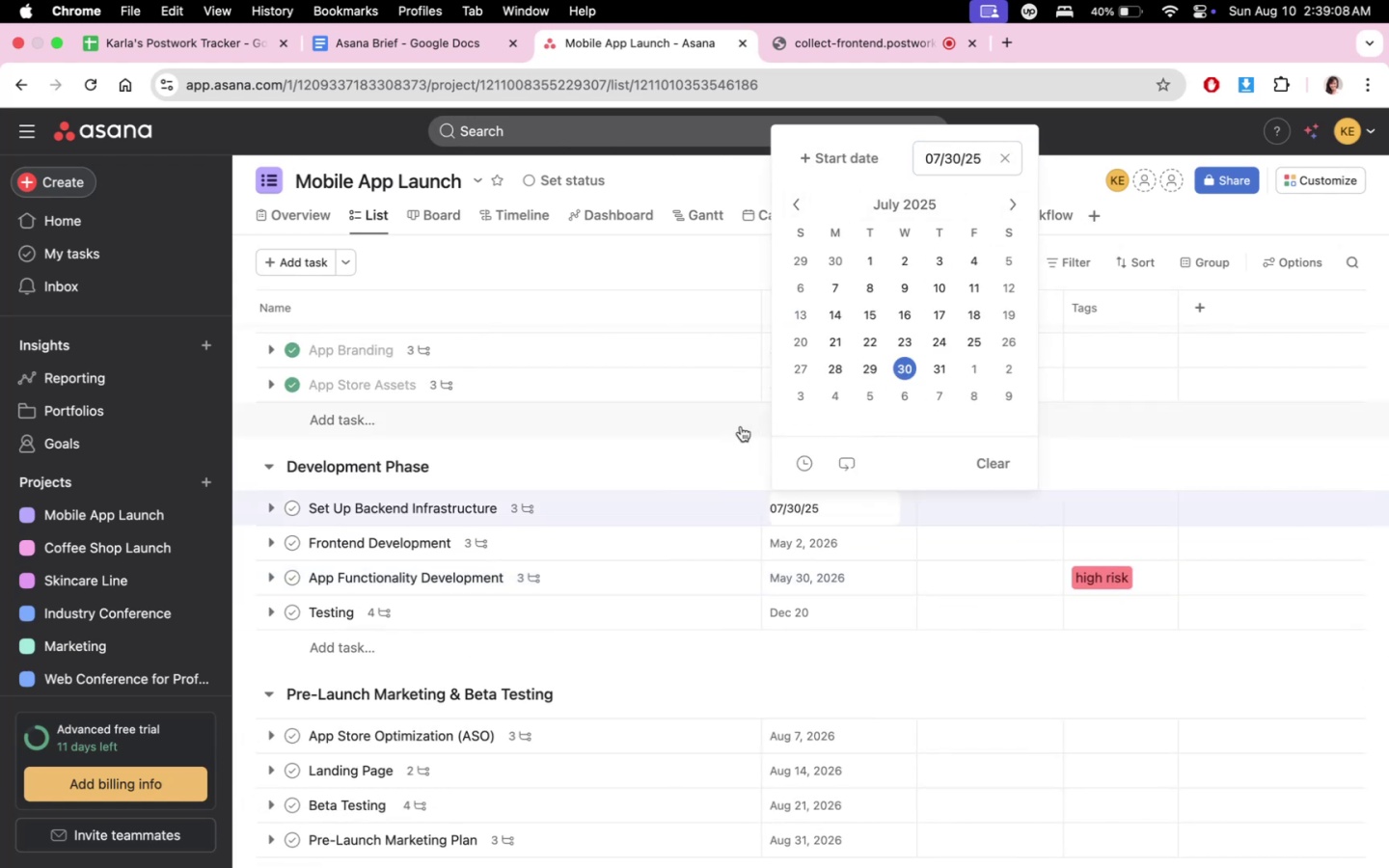 
double_click([731, 433])
 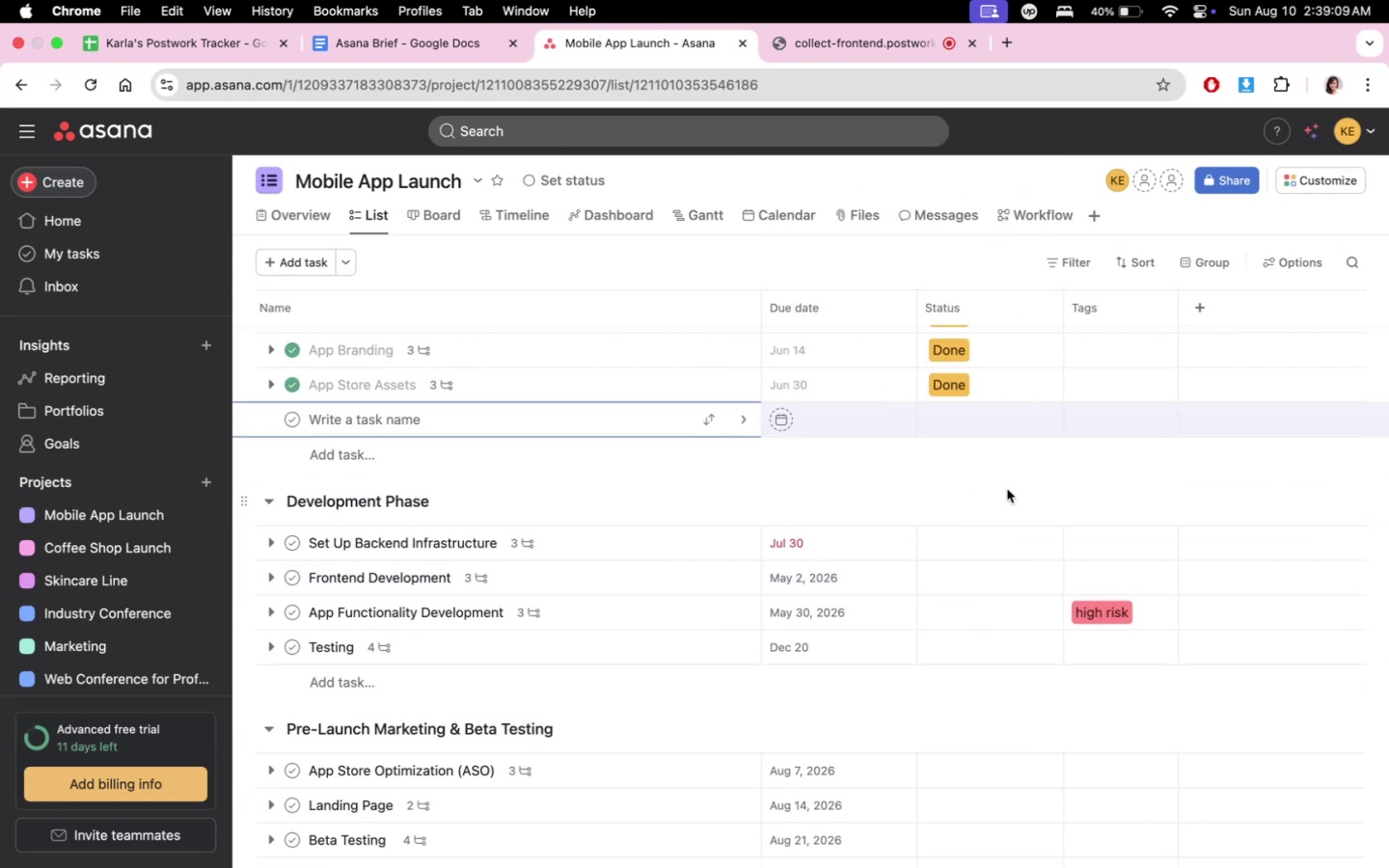 
left_click([1026, 485])
 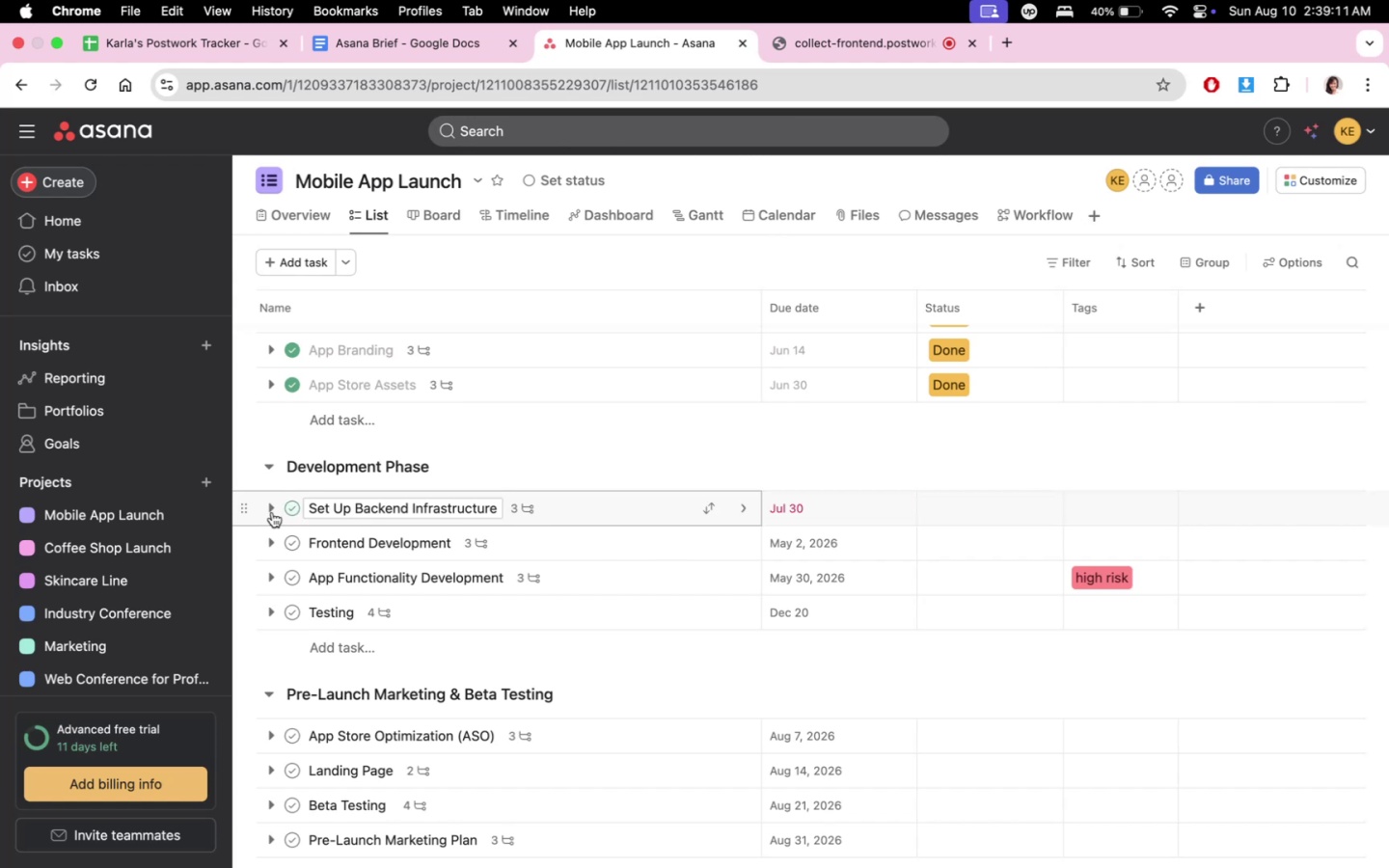 
left_click([270, 508])
 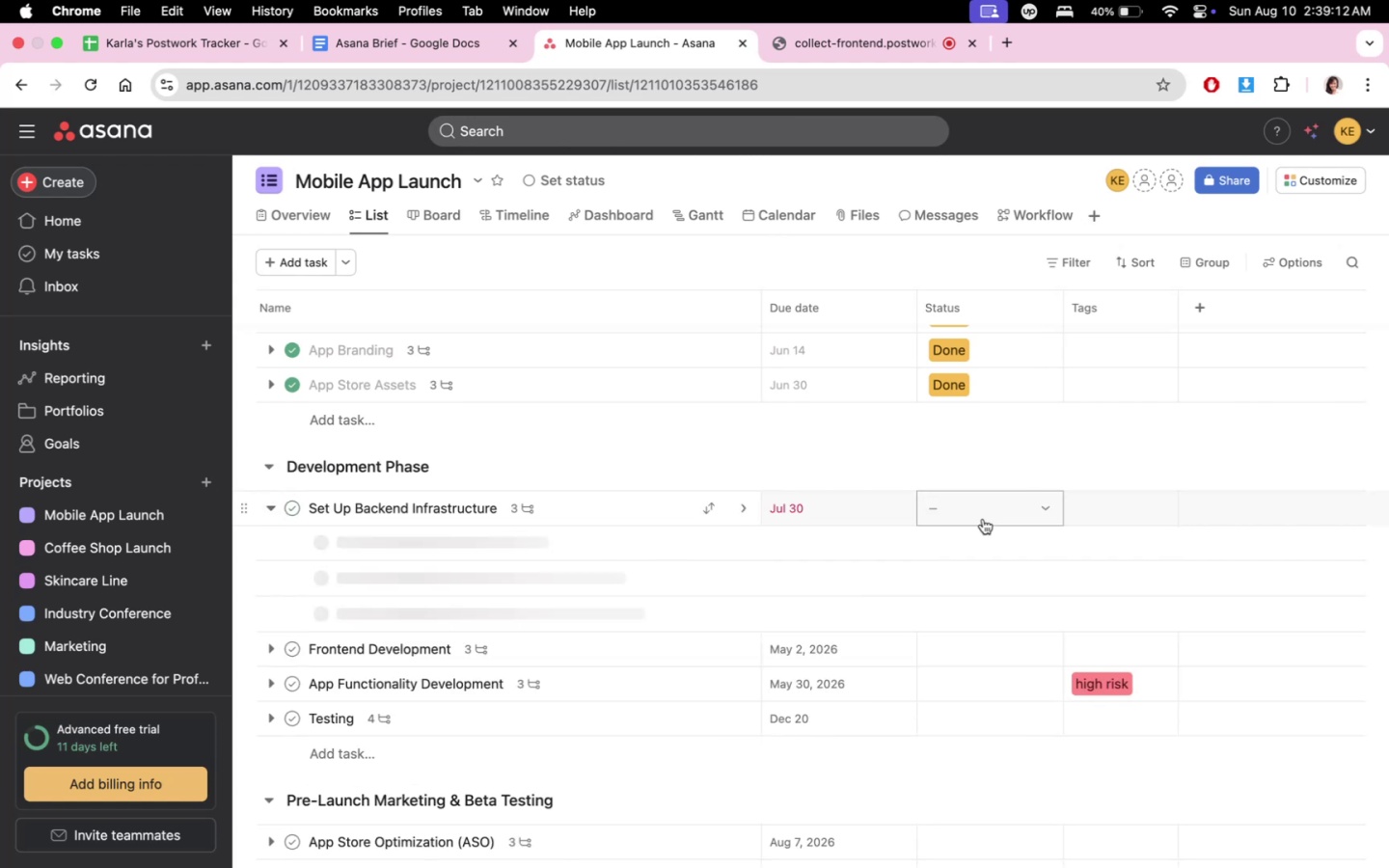 
double_click([977, 519])
 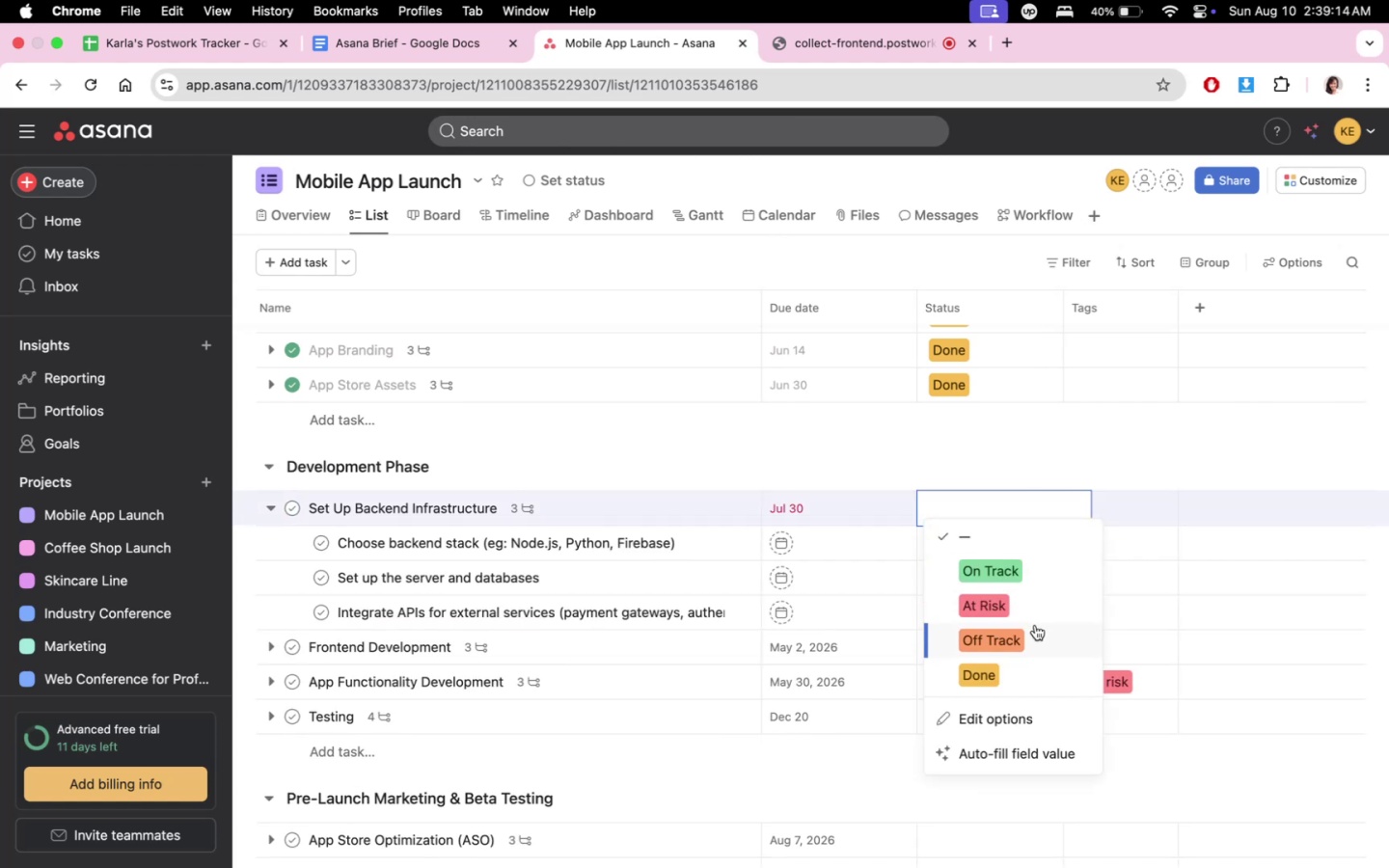 
double_click([1087, 446])
 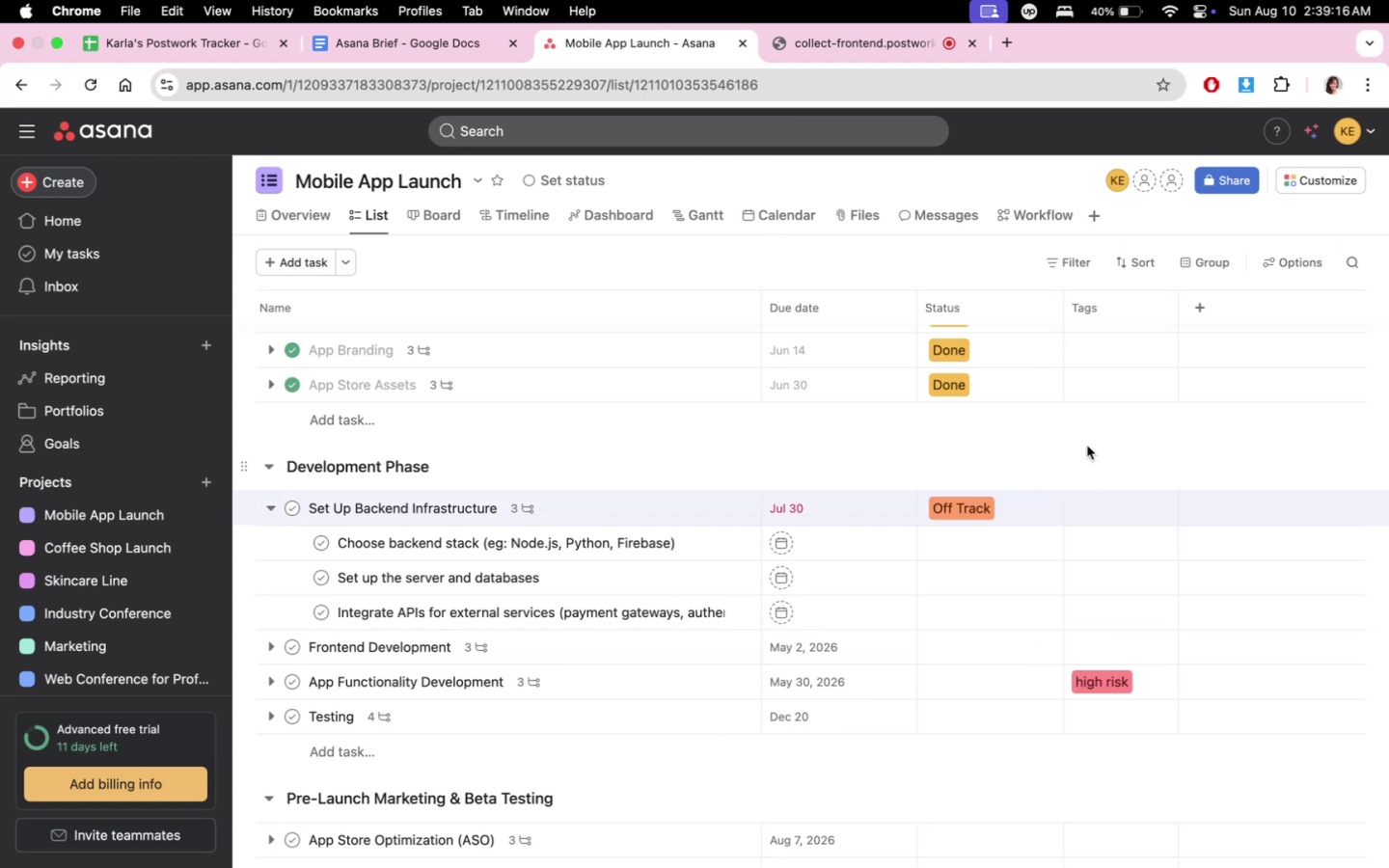 
left_click([1089, 444])
 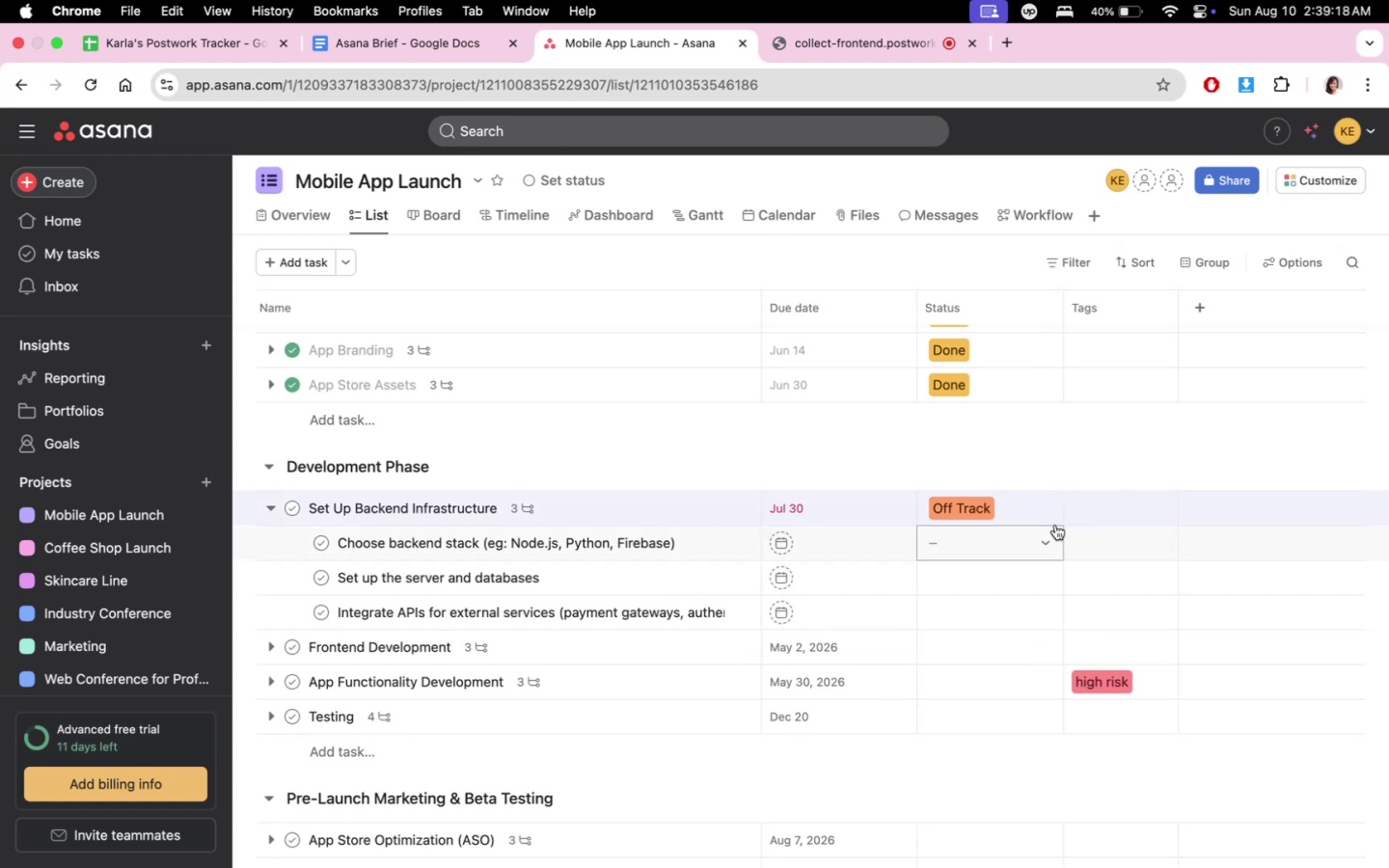 
left_click([1059, 450])
 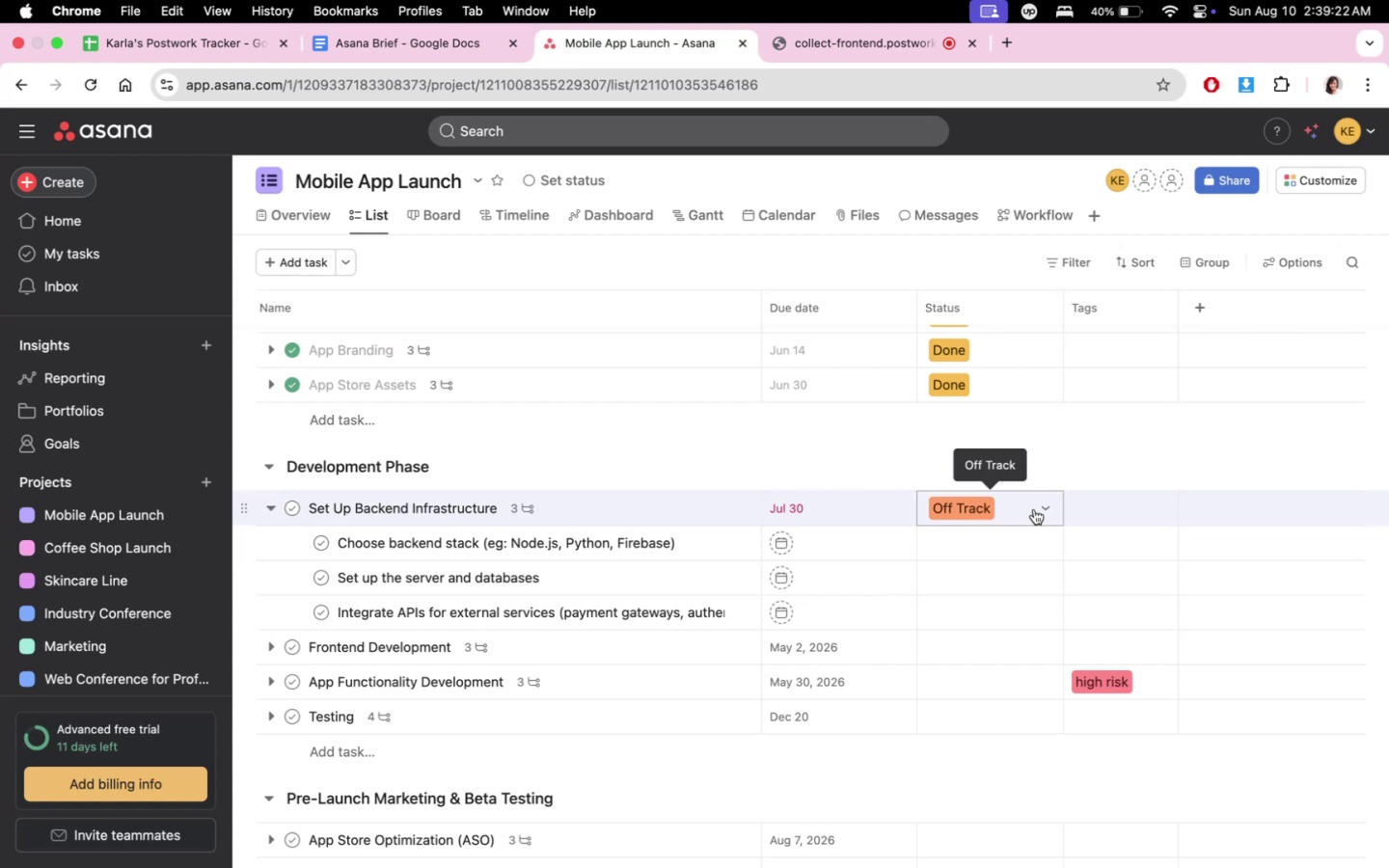 
wait(5.17)
 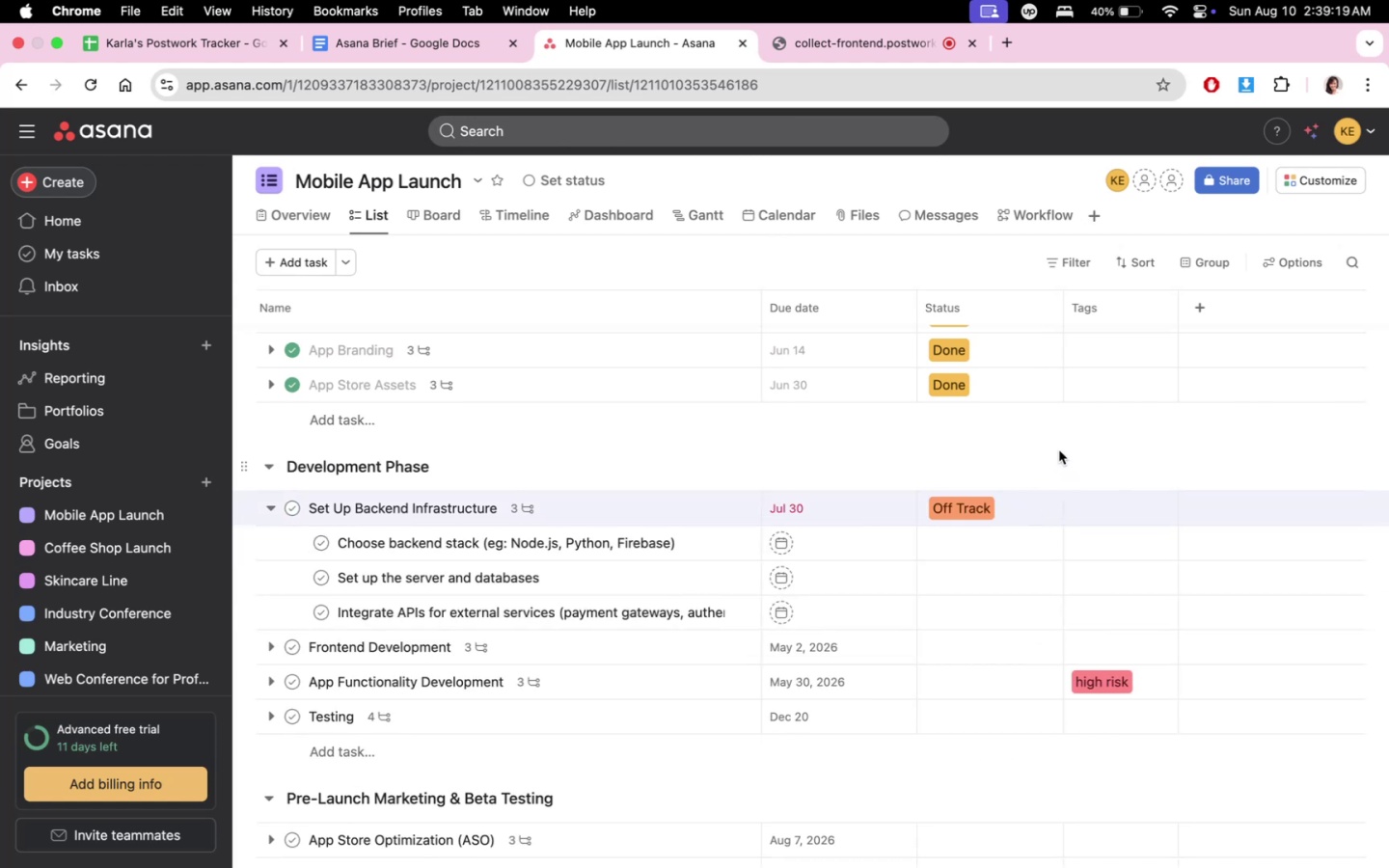 
left_click([898, 469])
 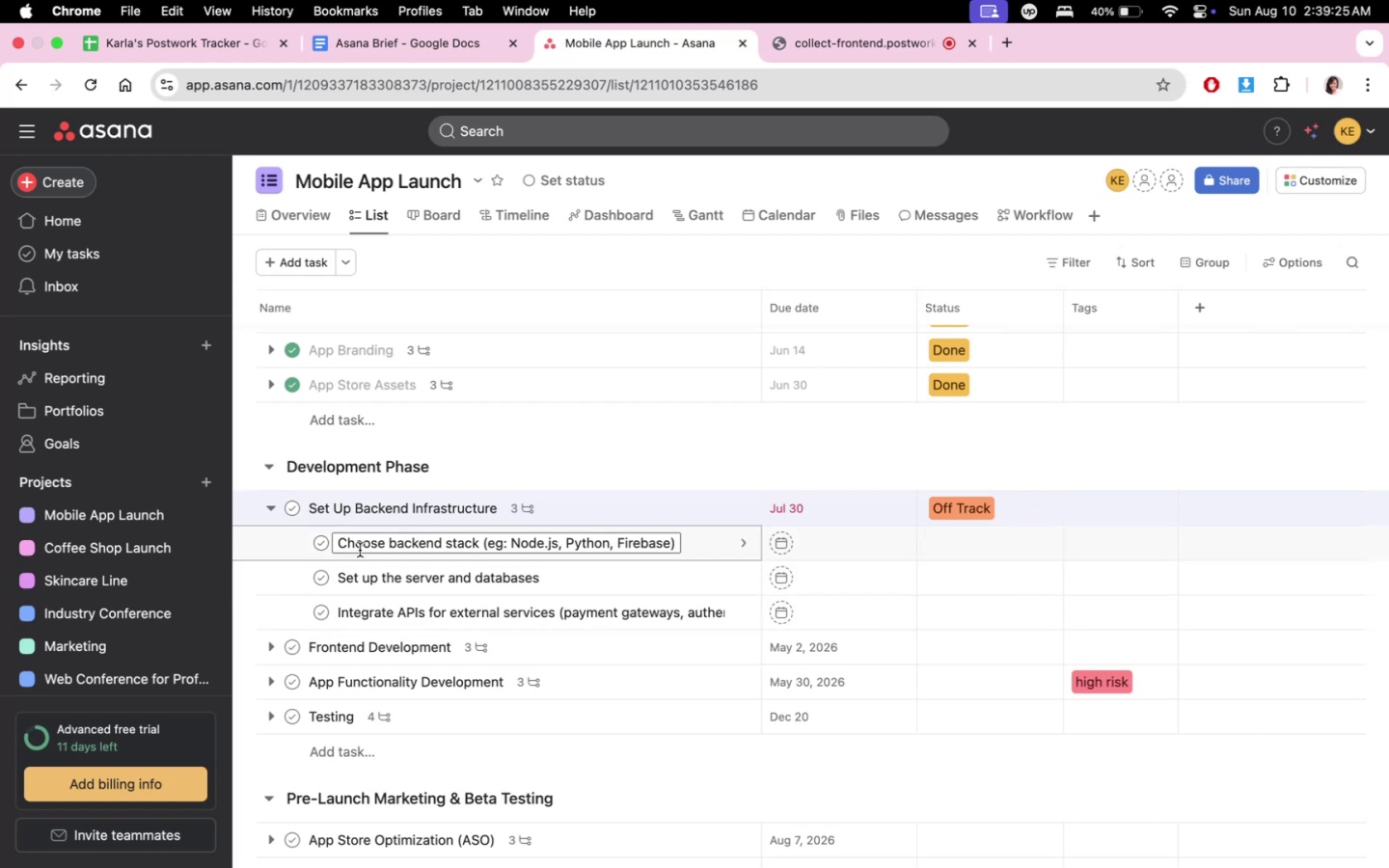 
left_click([326, 545])
 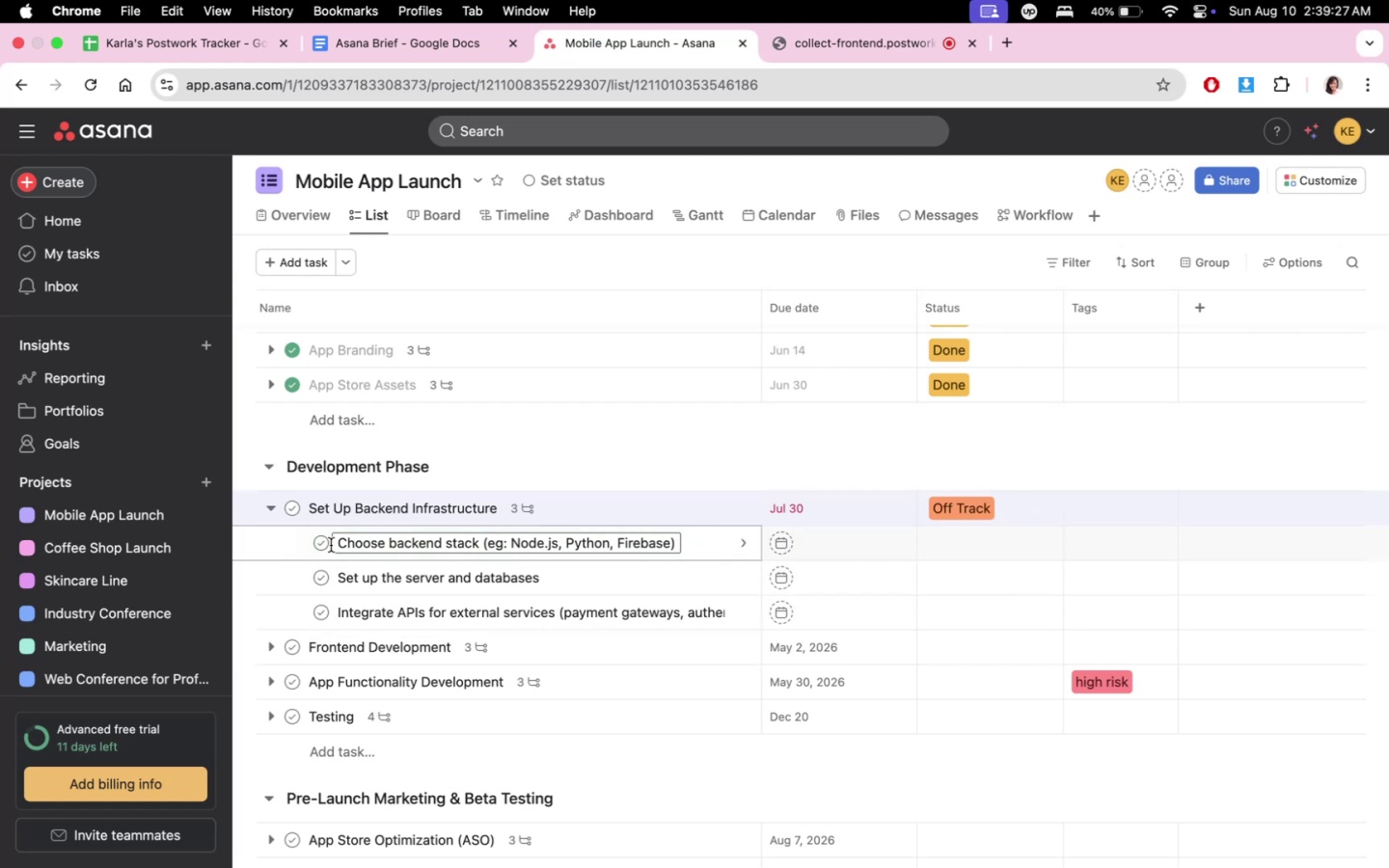 
left_click([326, 544])
 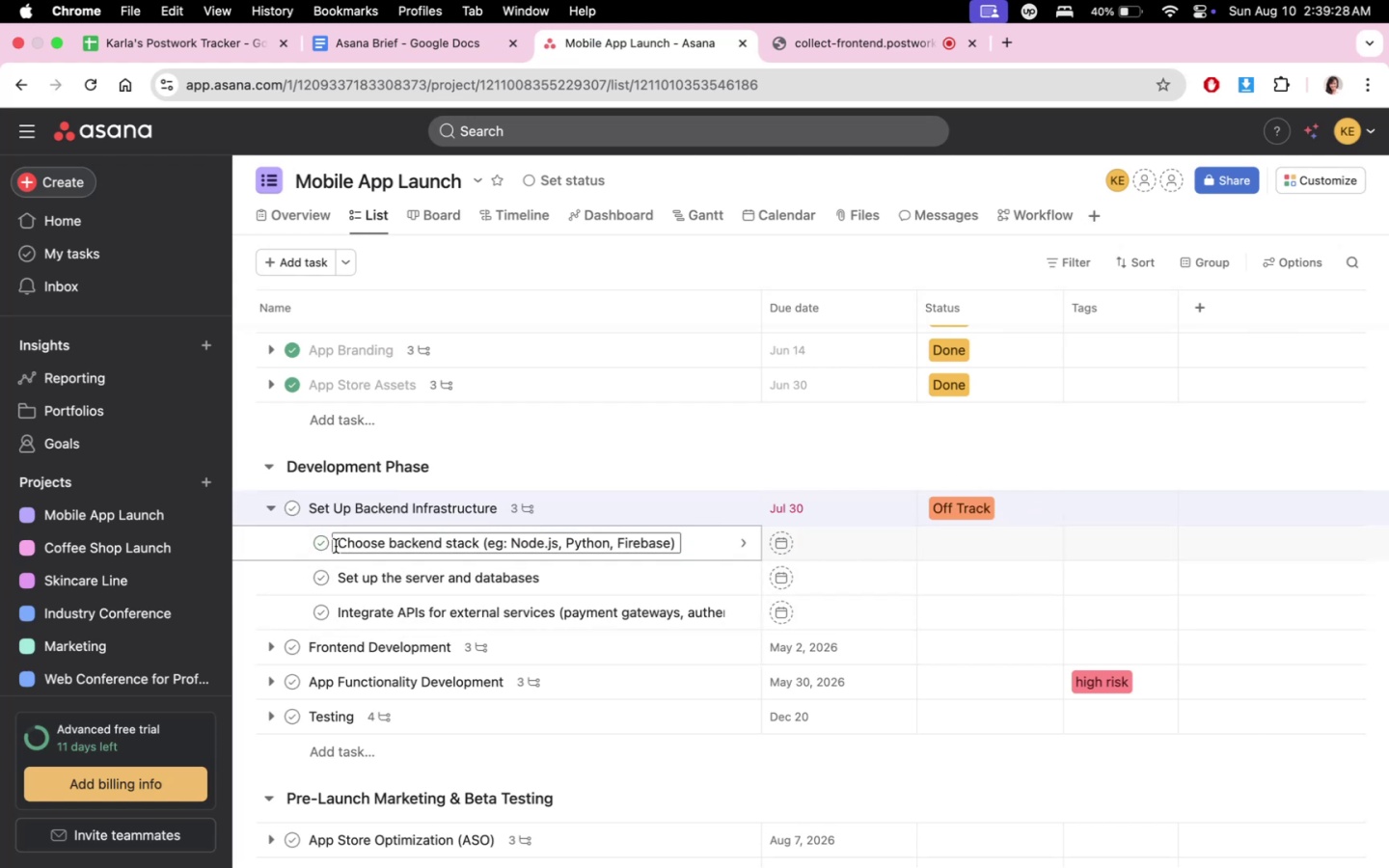 
left_click([318, 545])
 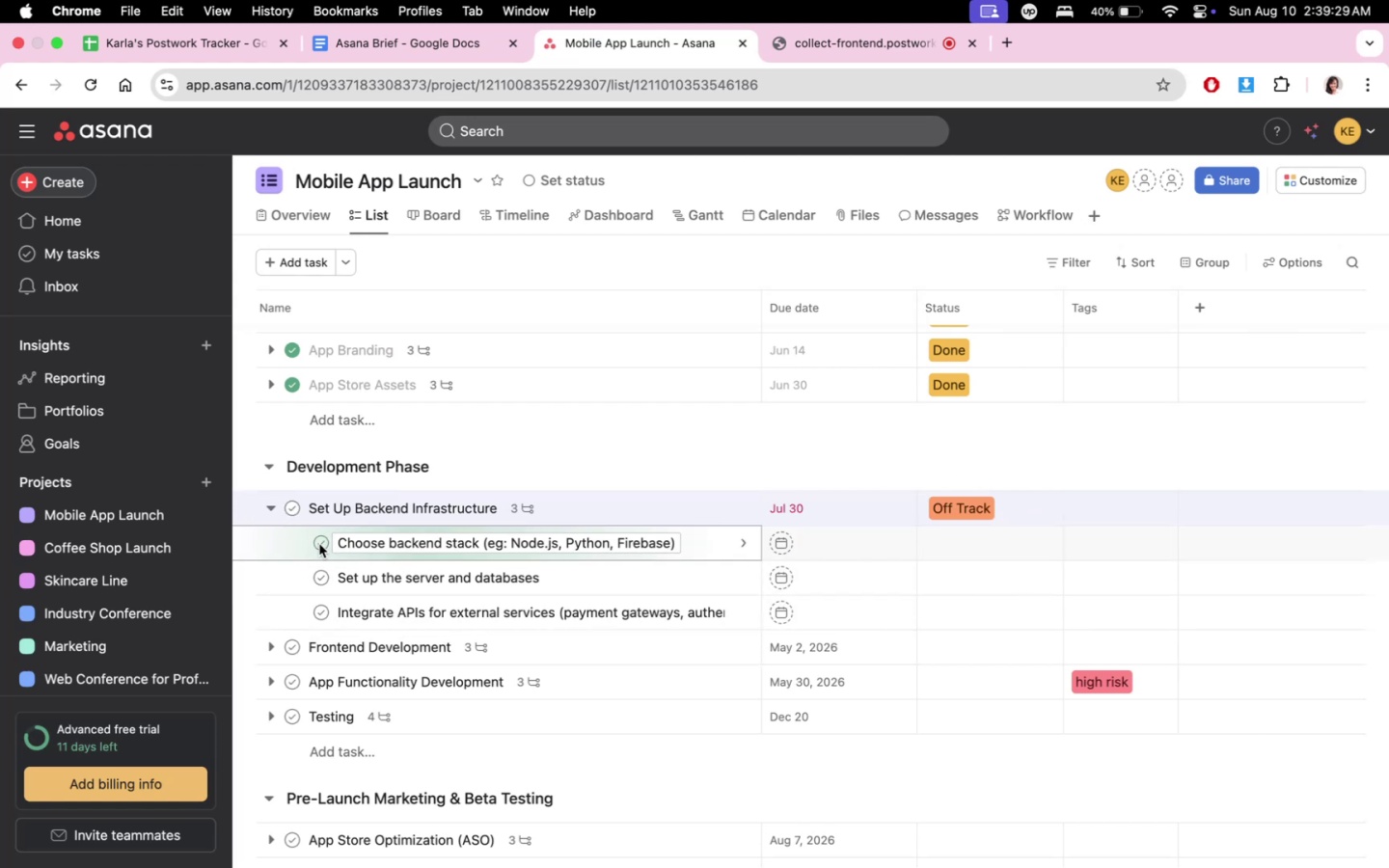 
left_click([323, 543])
 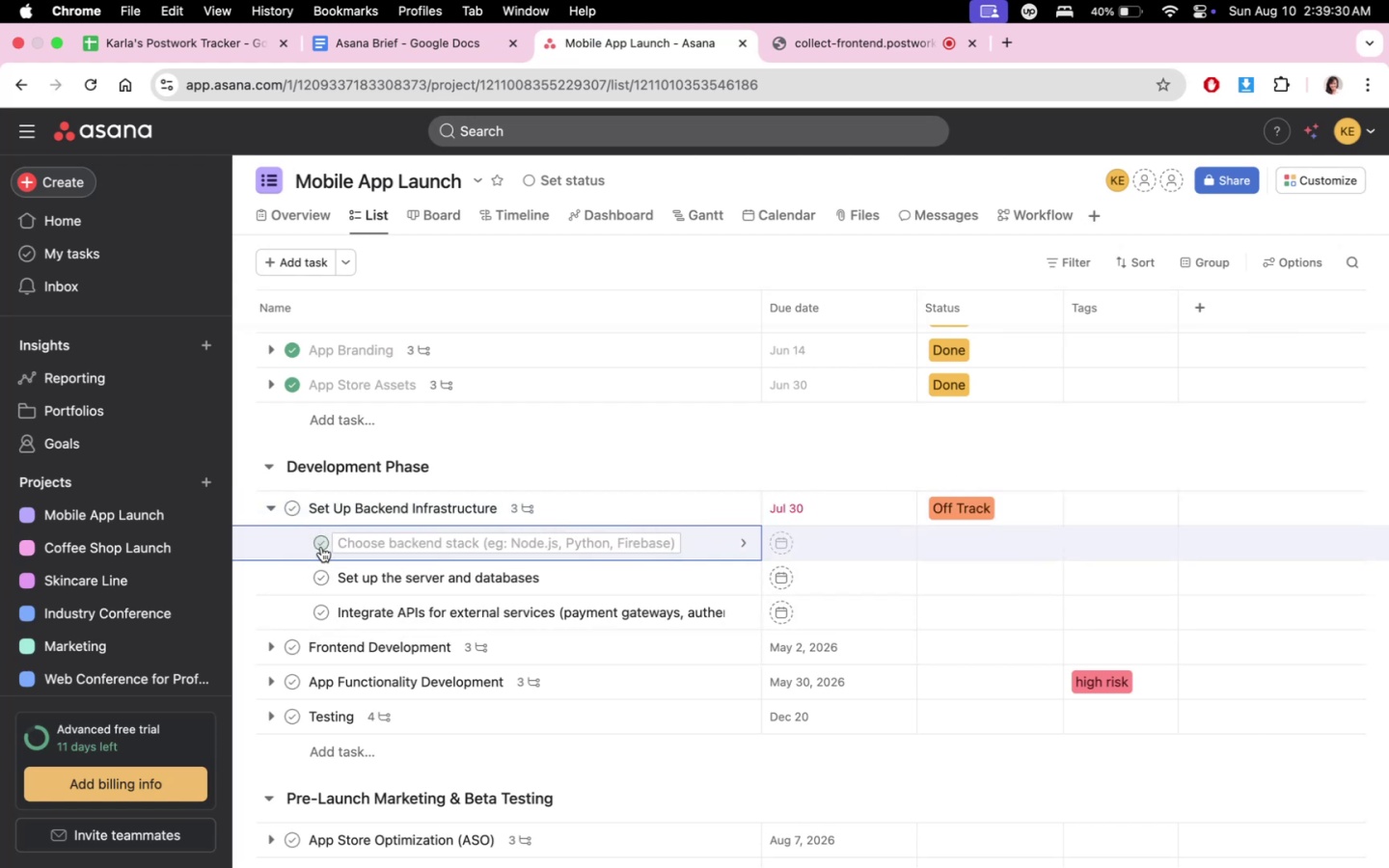 
left_click([317, 541])
 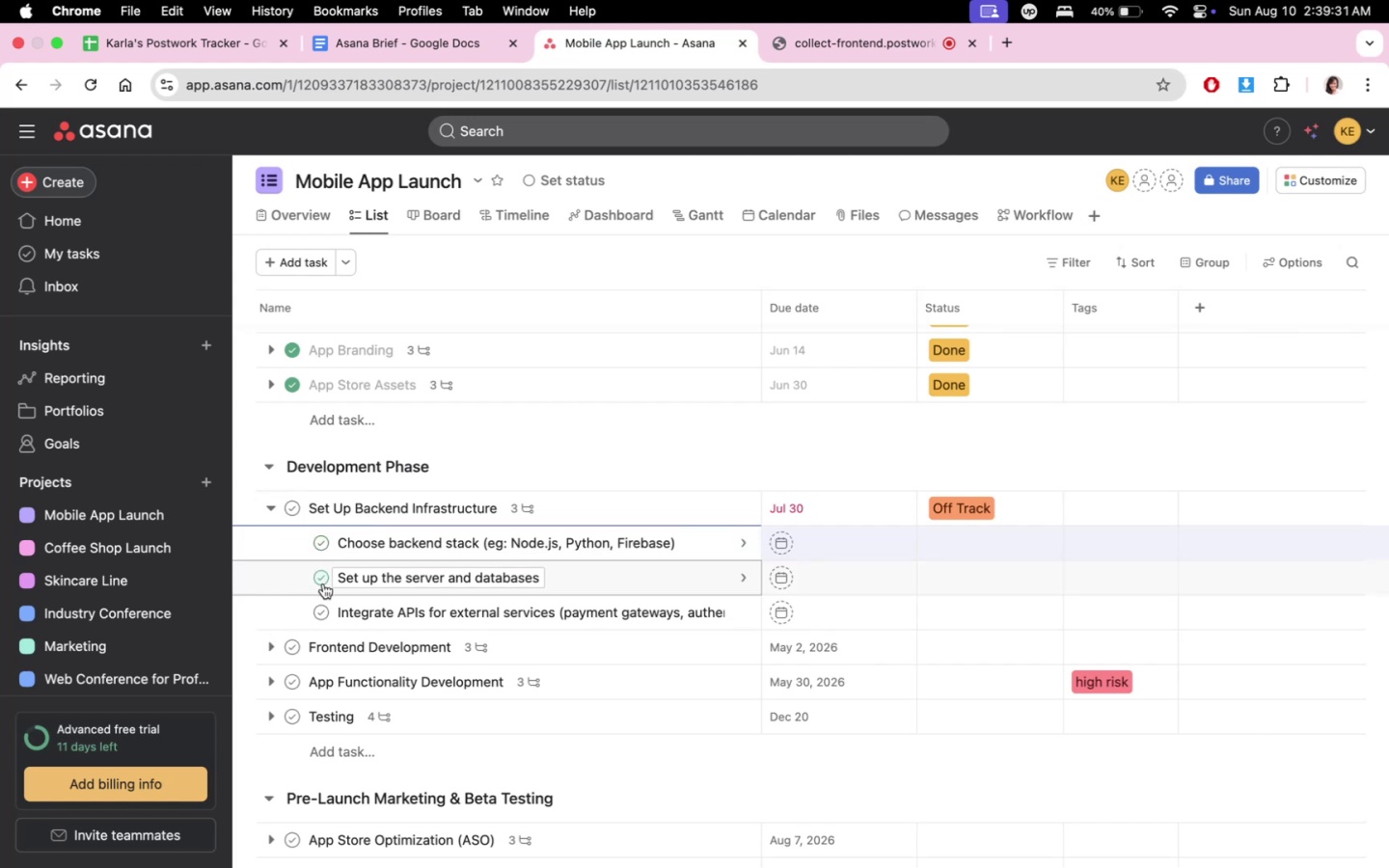 
left_click([323, 578])
 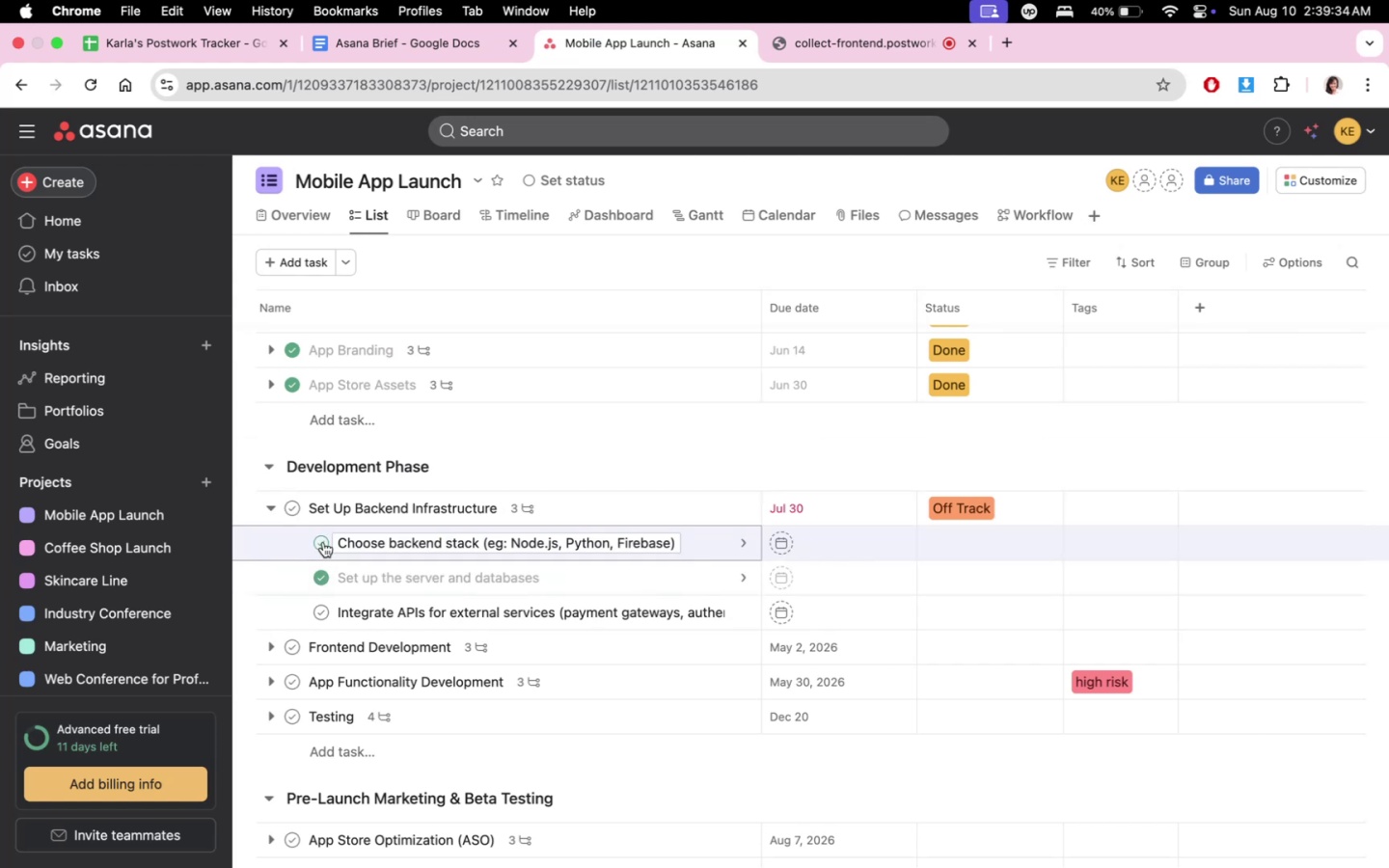 
left_click([324, 541])
 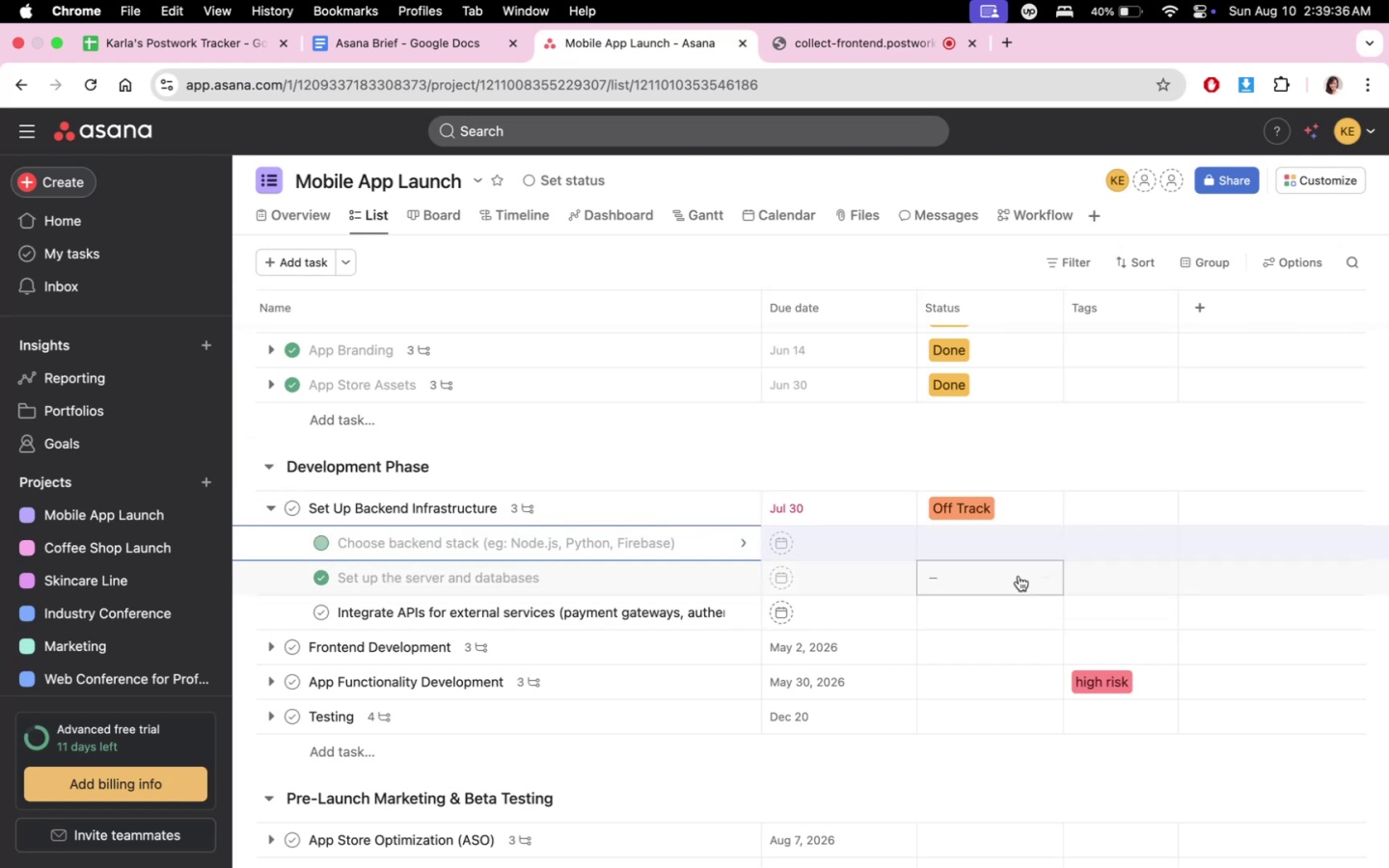 
left_click([1002, 534])
 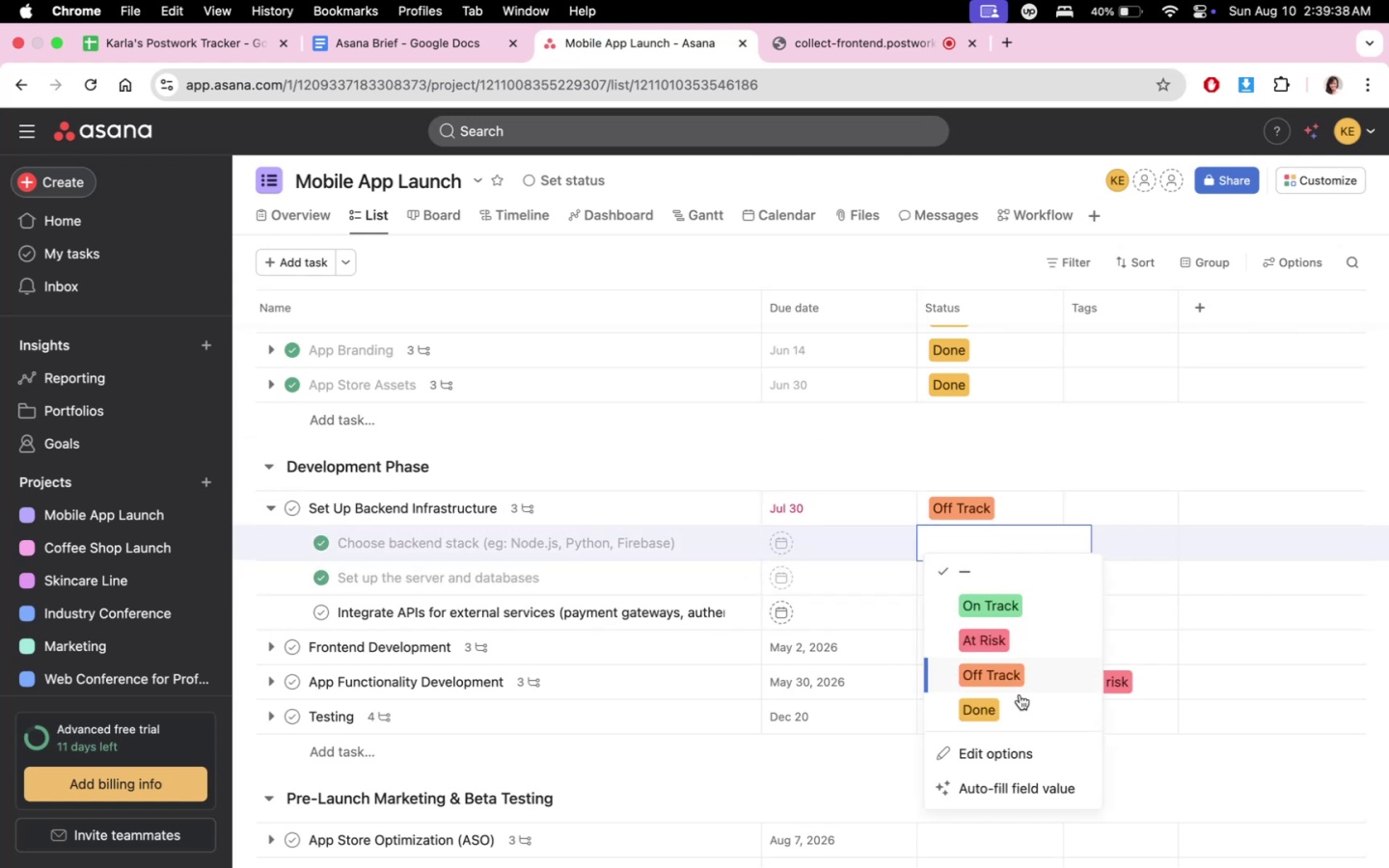 
left_click([1015, 704])
 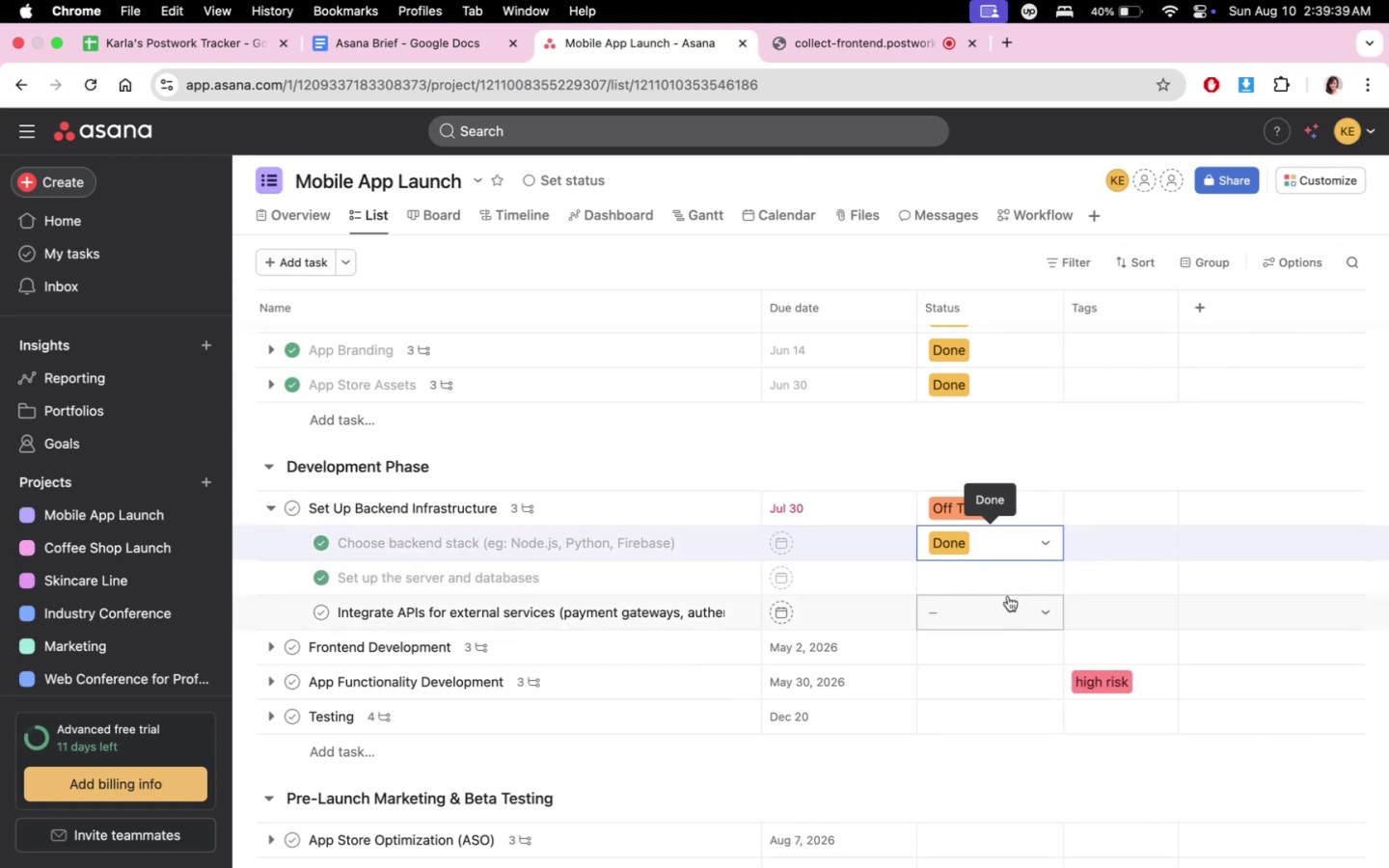 
double_click([1009, 586])
 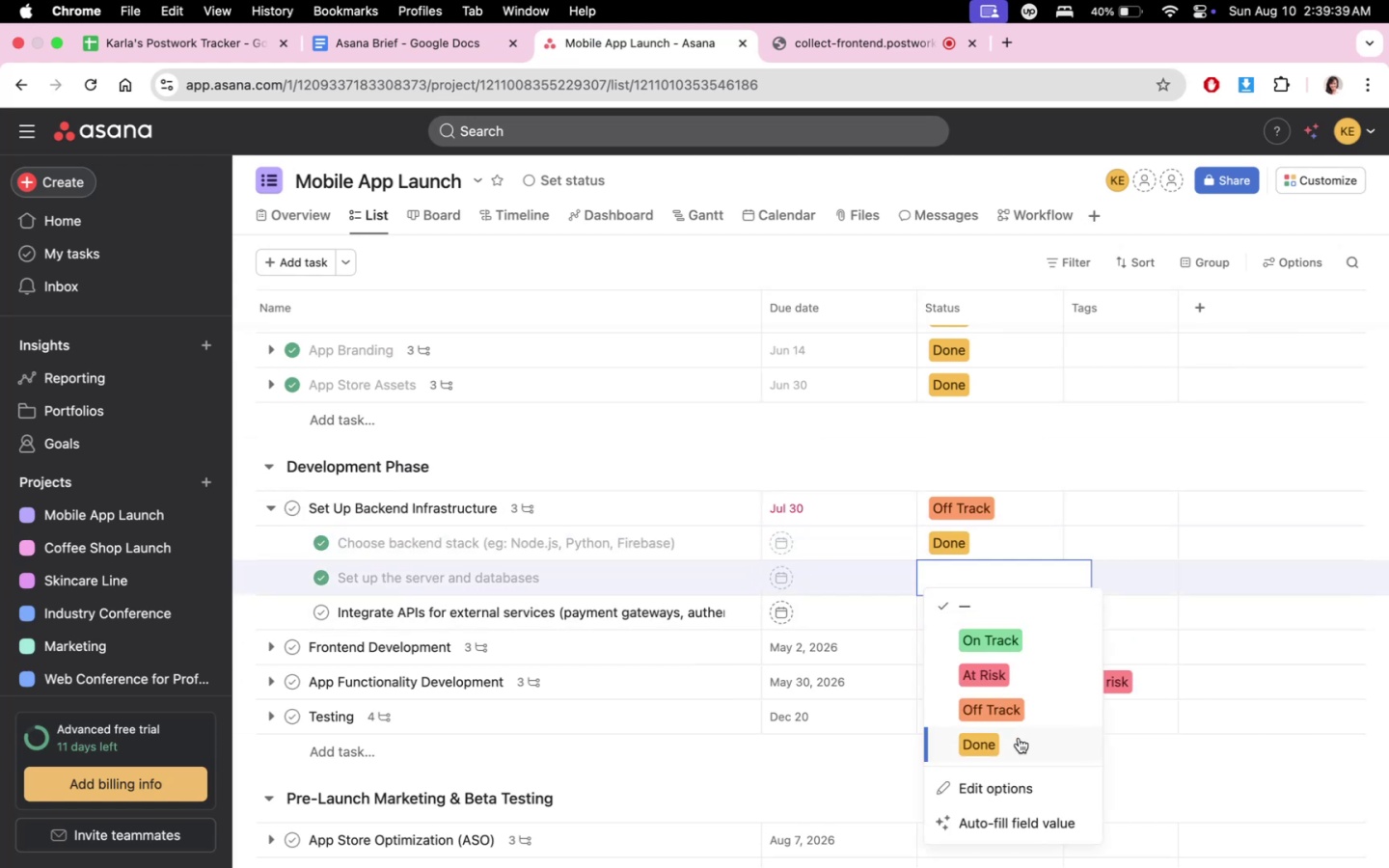 
left_click([1019, 738])
 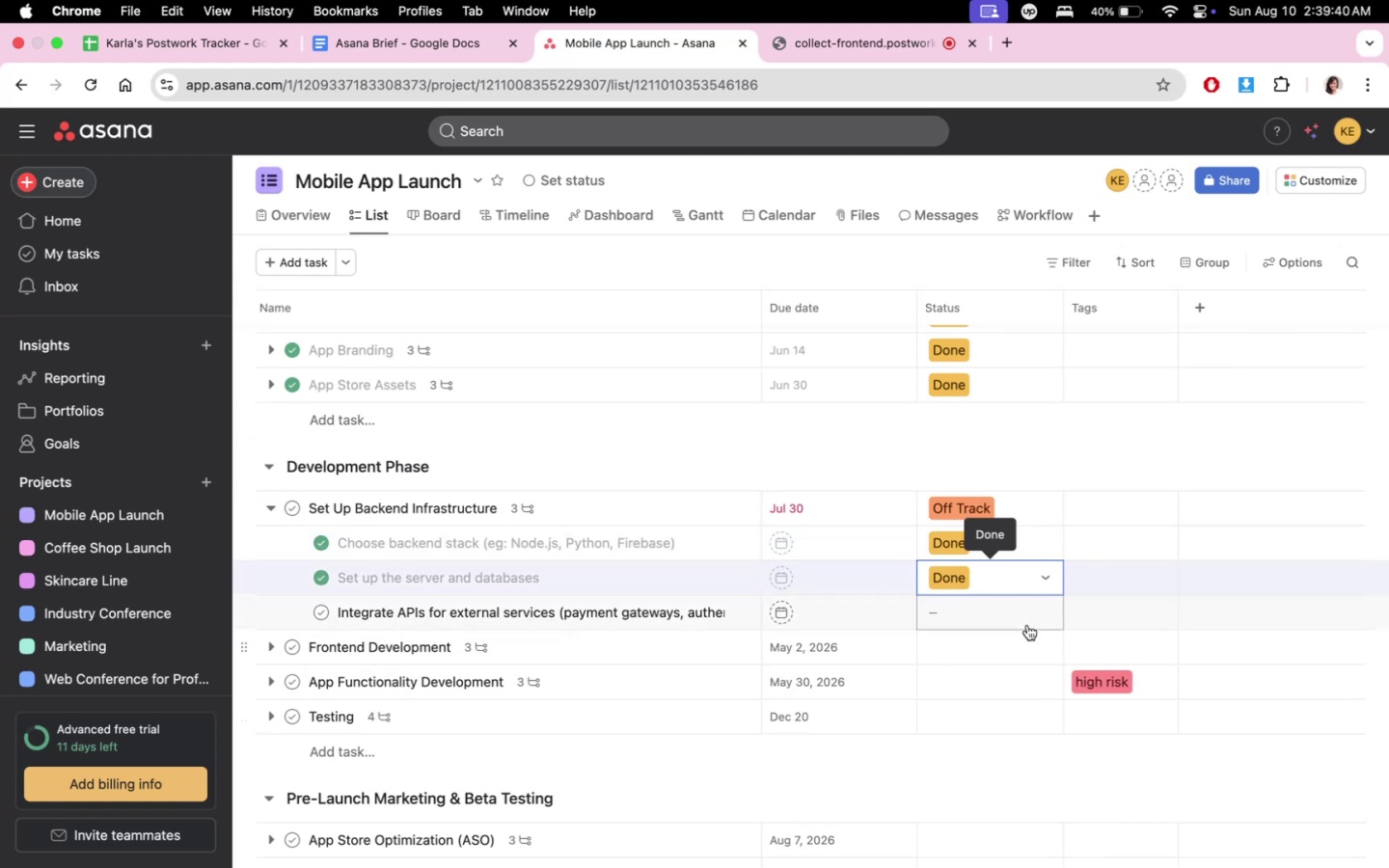 
double_click([1026, 618])
 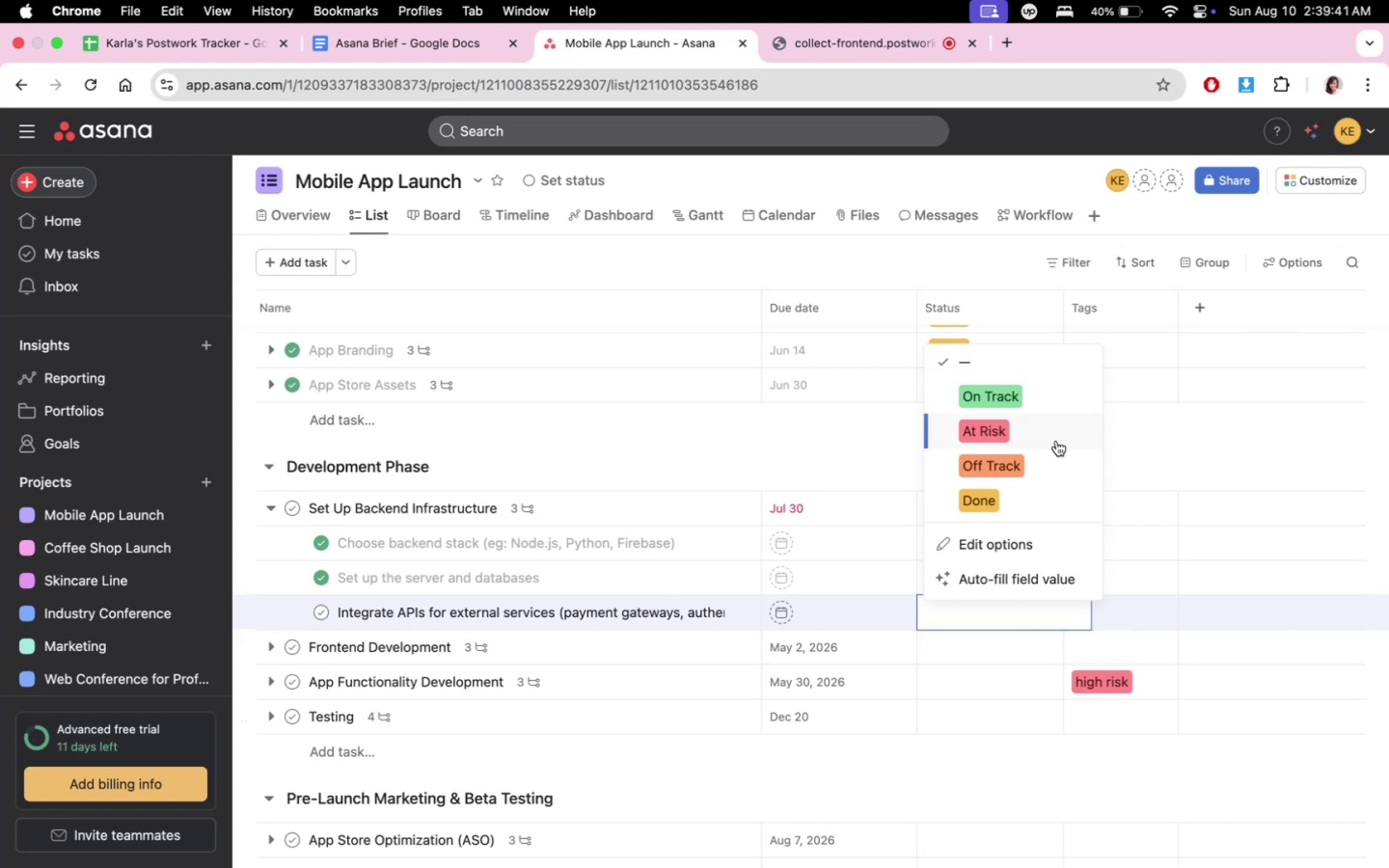 
left_click([1056, 437])
 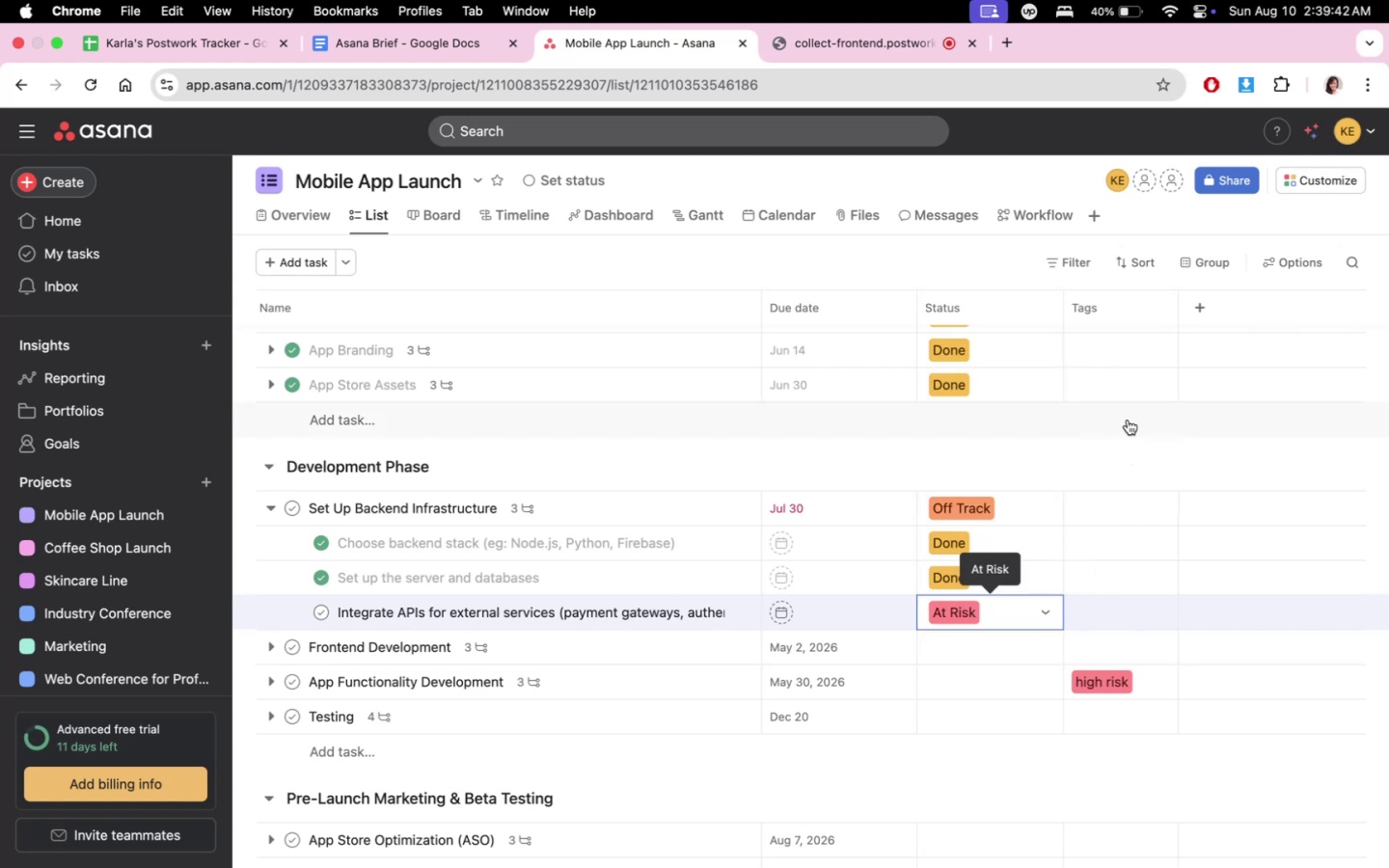 
left_click([1128, 419])
 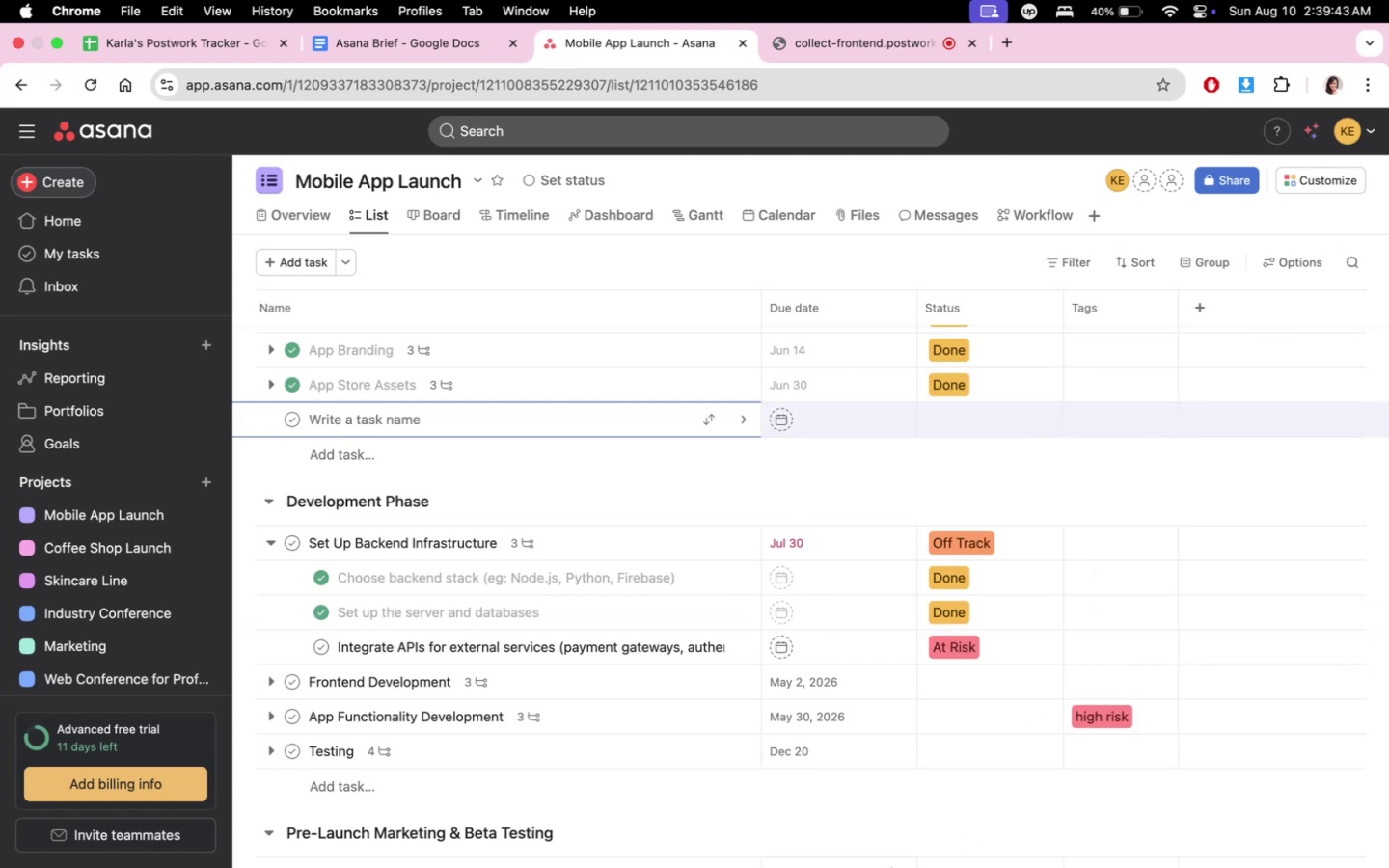 
scroll: coordinate [1181, 741], scroll_direction: up, amount: 2.0
 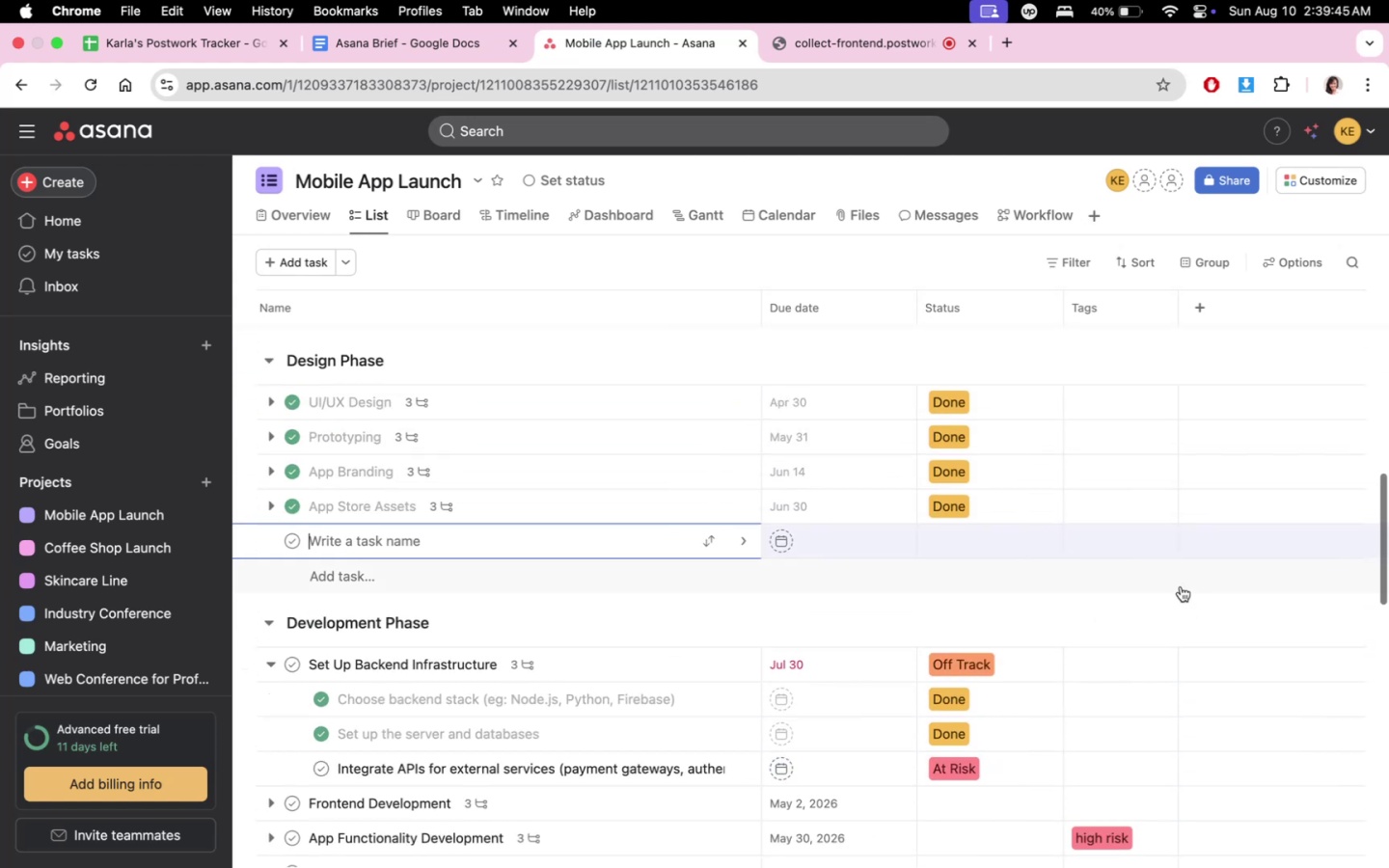 
left_click([1178, 583])
 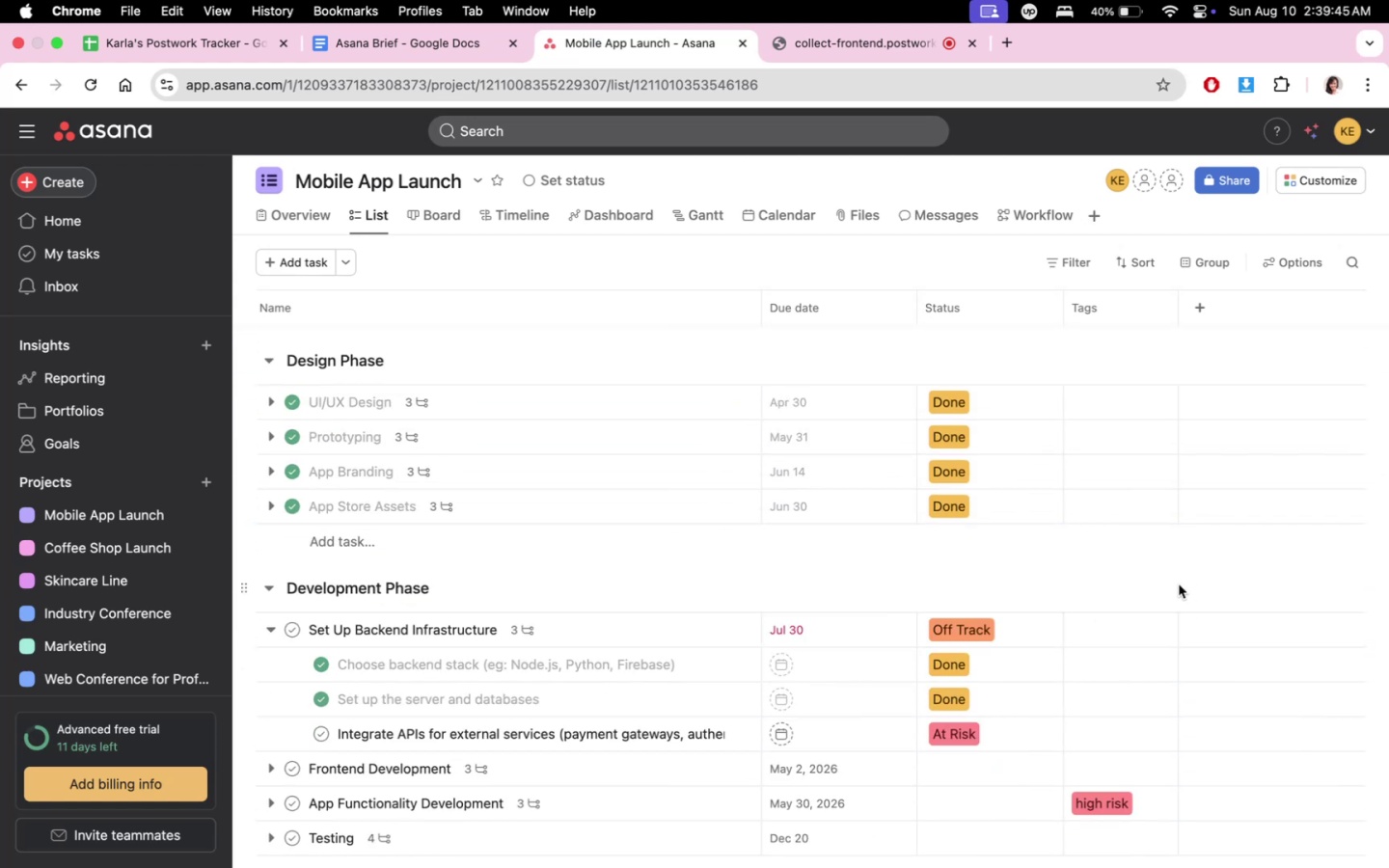 
scroll: coordinate [1233, 640], scroll_direction: up, amount: 32.0
 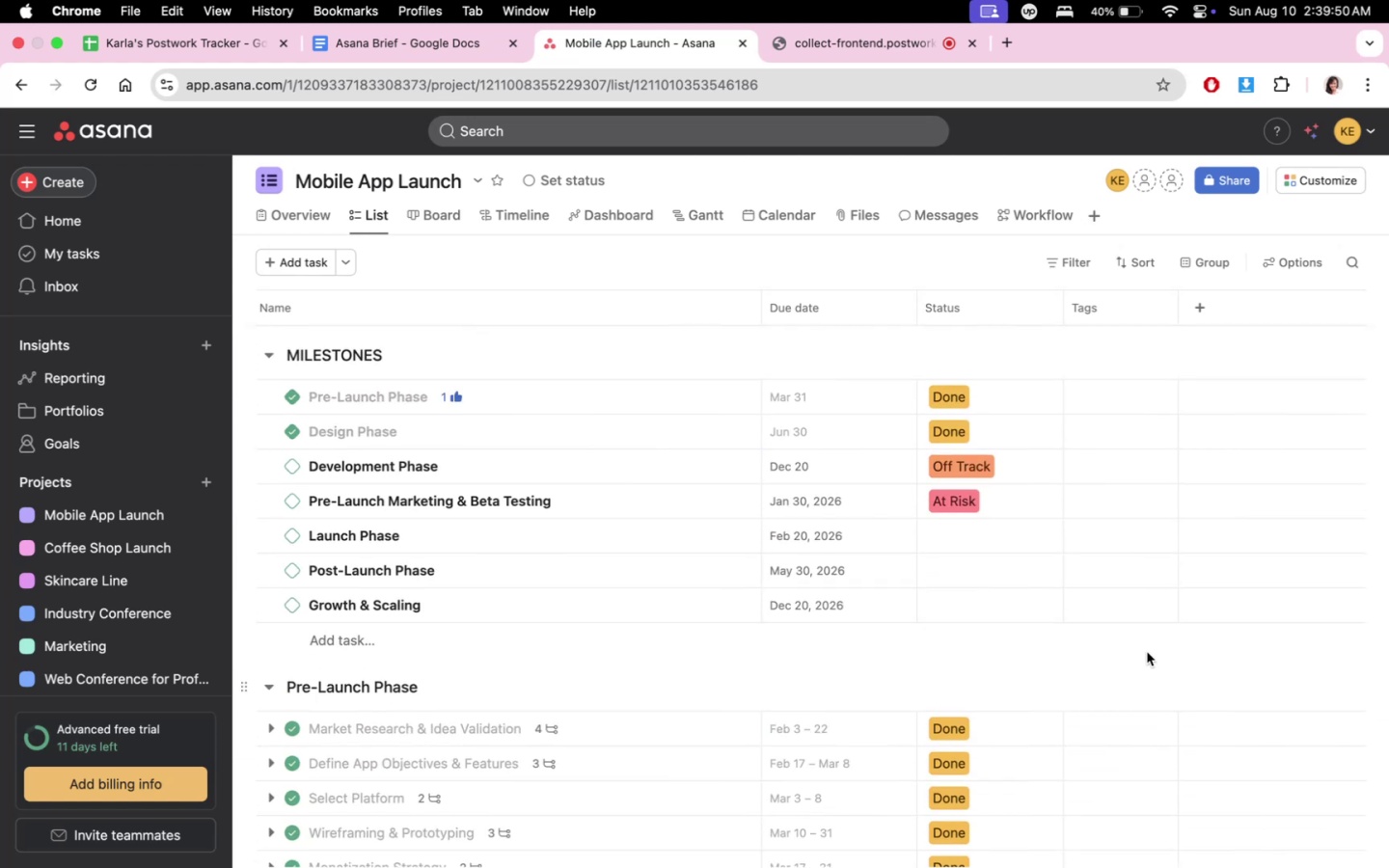 
left_click([1015, 526])
 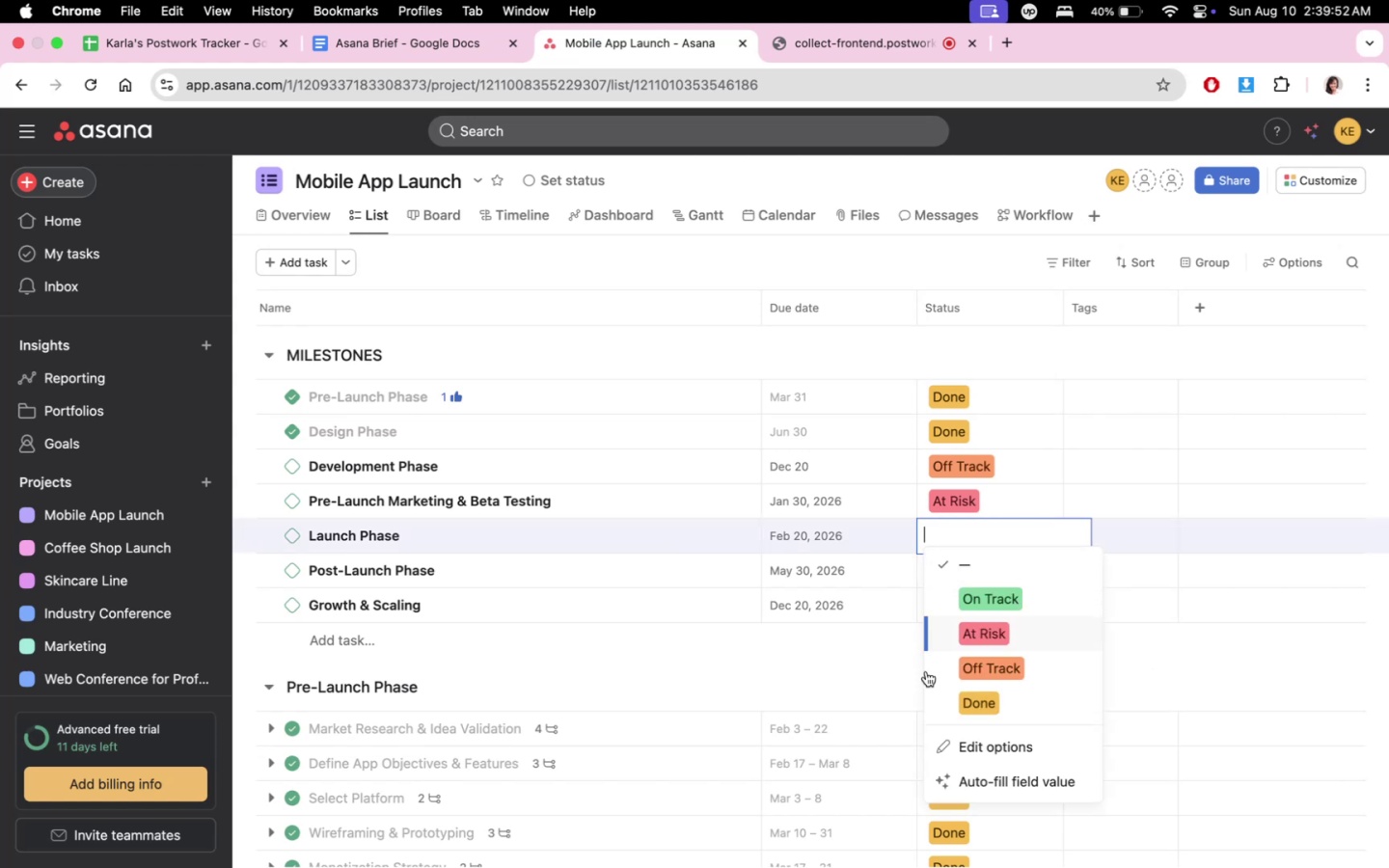 
left_click([854, 679])
 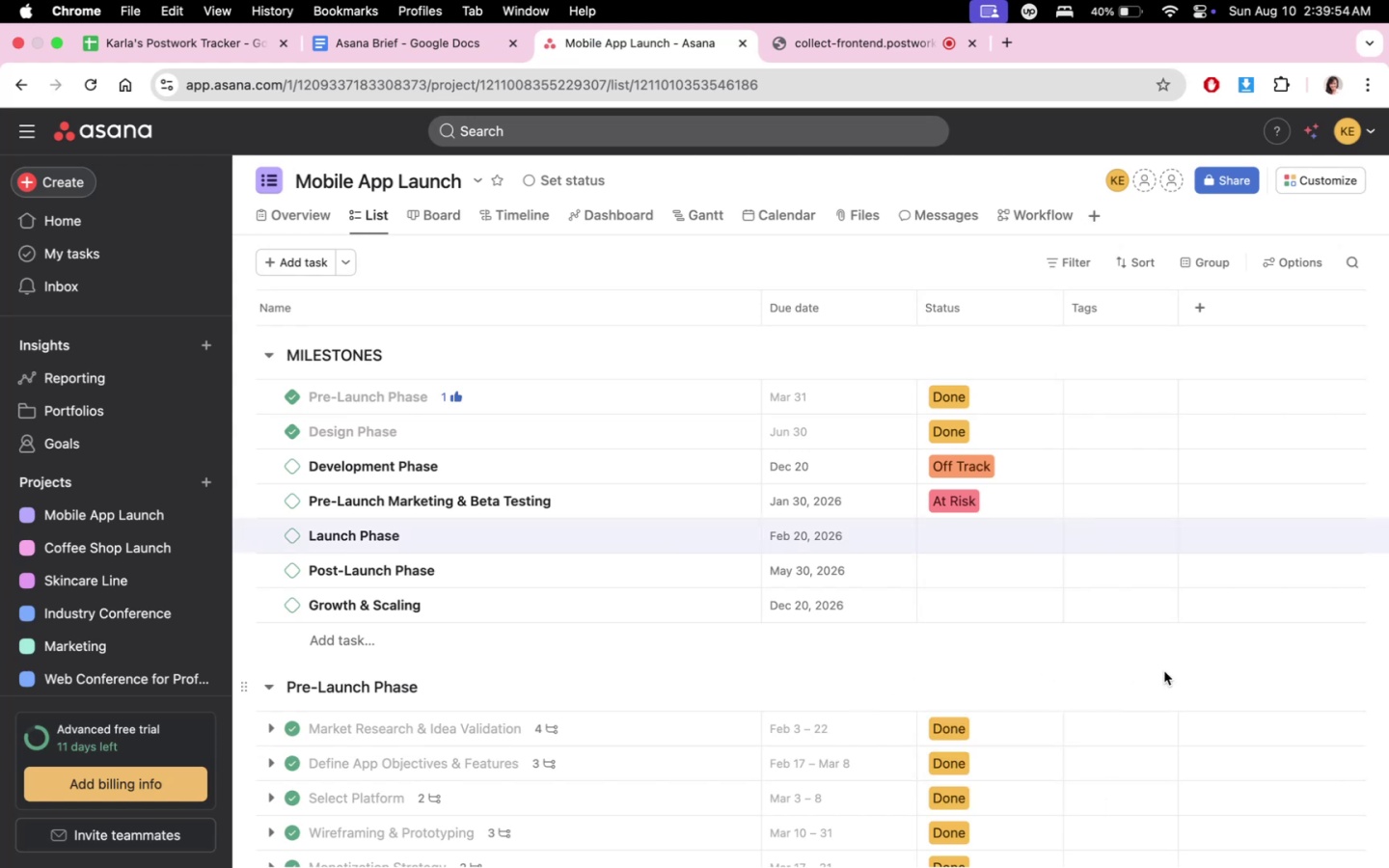 
scroll: coordinate [1130, 616], scroll_direction: down, amount: 25.0
 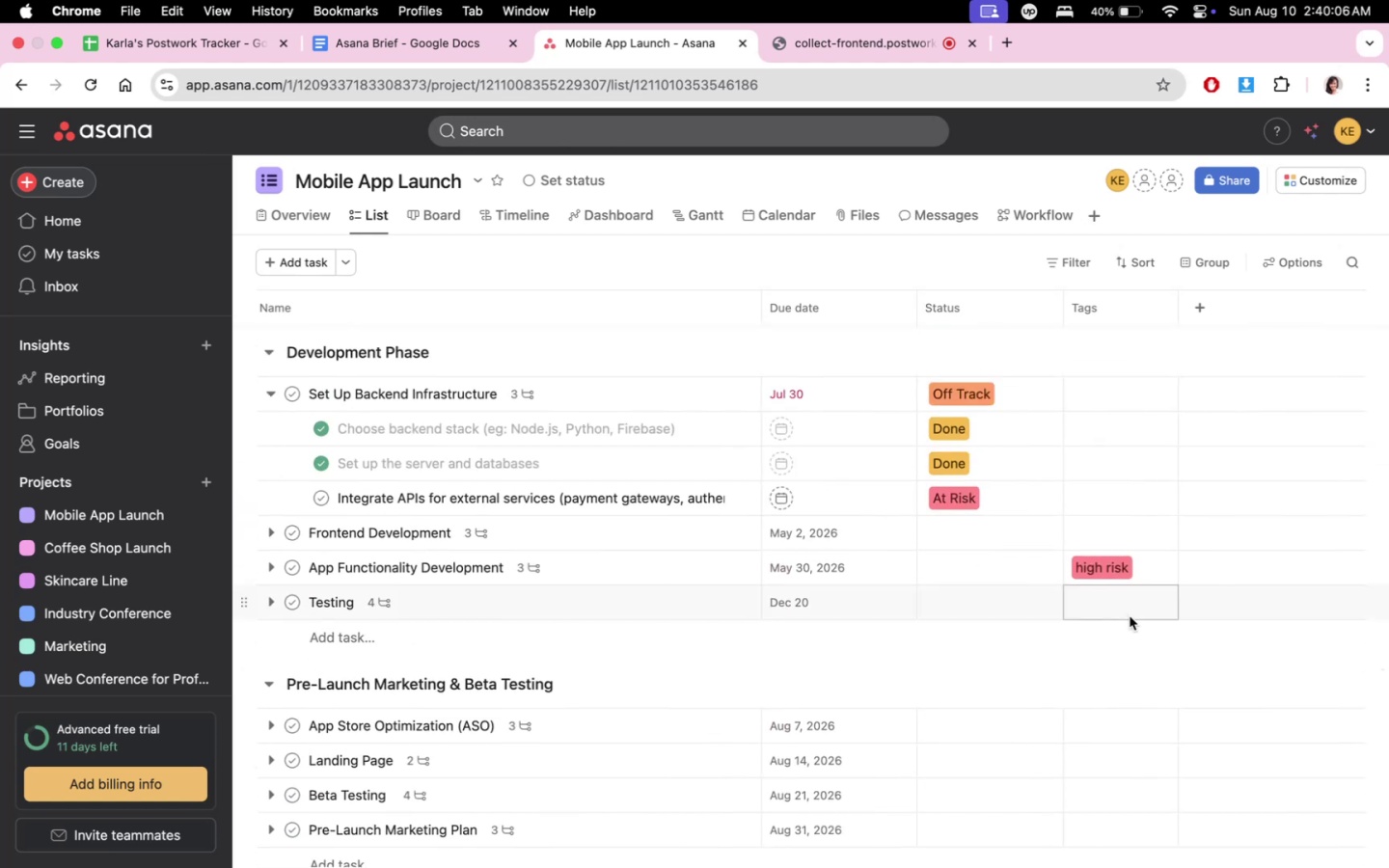 
wait(5.07)
 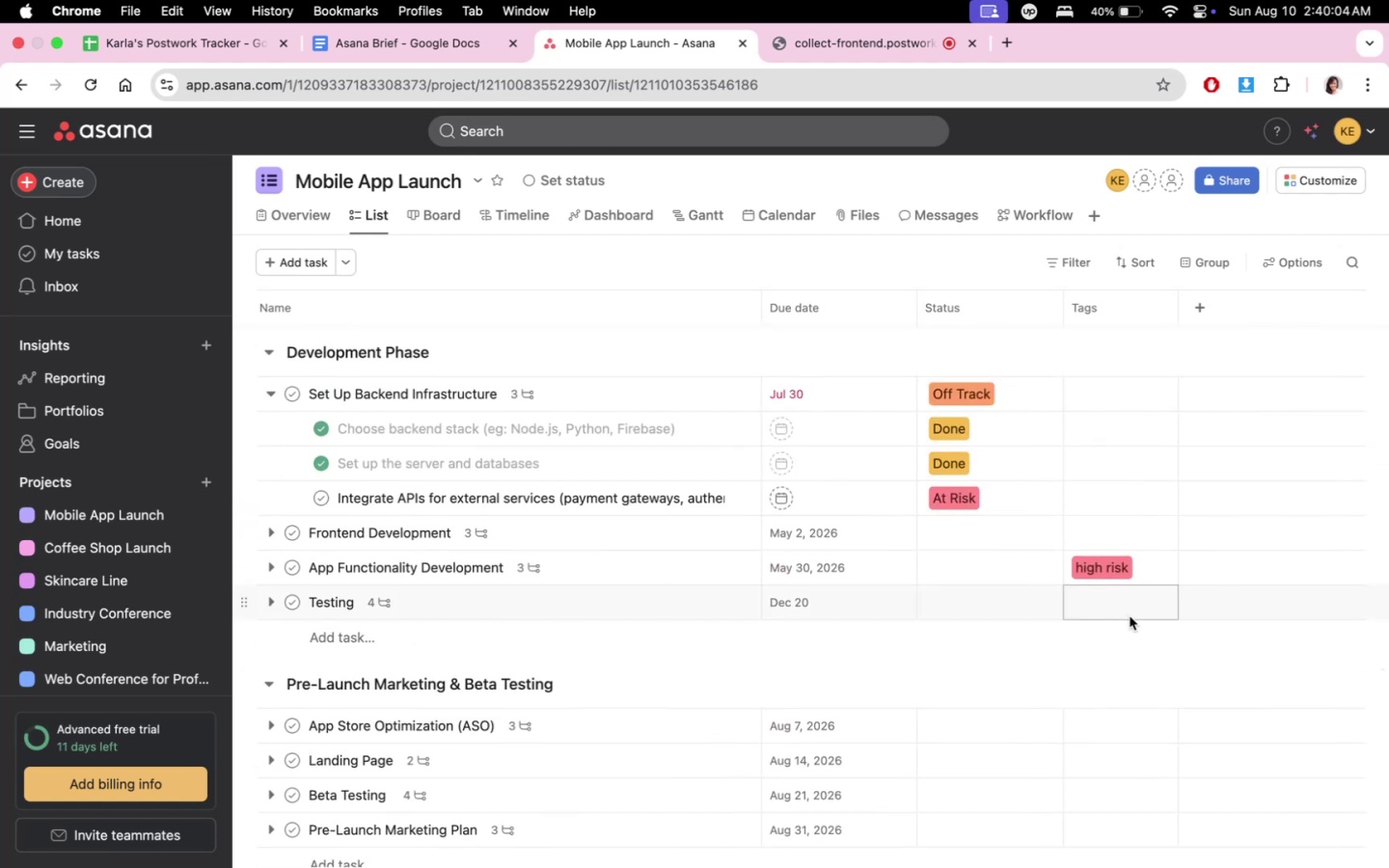 
scroll: coordinate [1100, 645], scroll_direction: up, amount: 35.0
 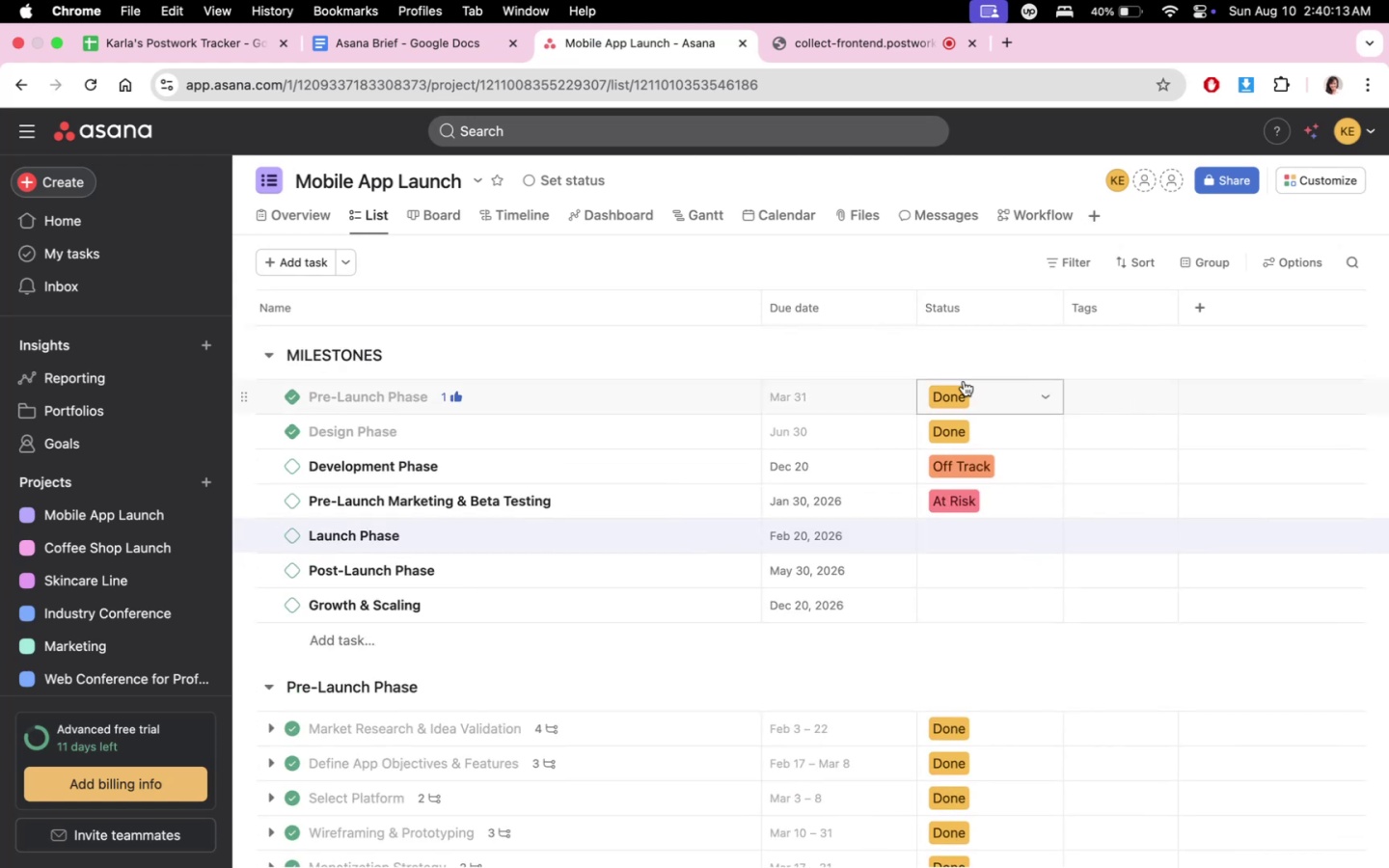 
left_click([954, 385])
 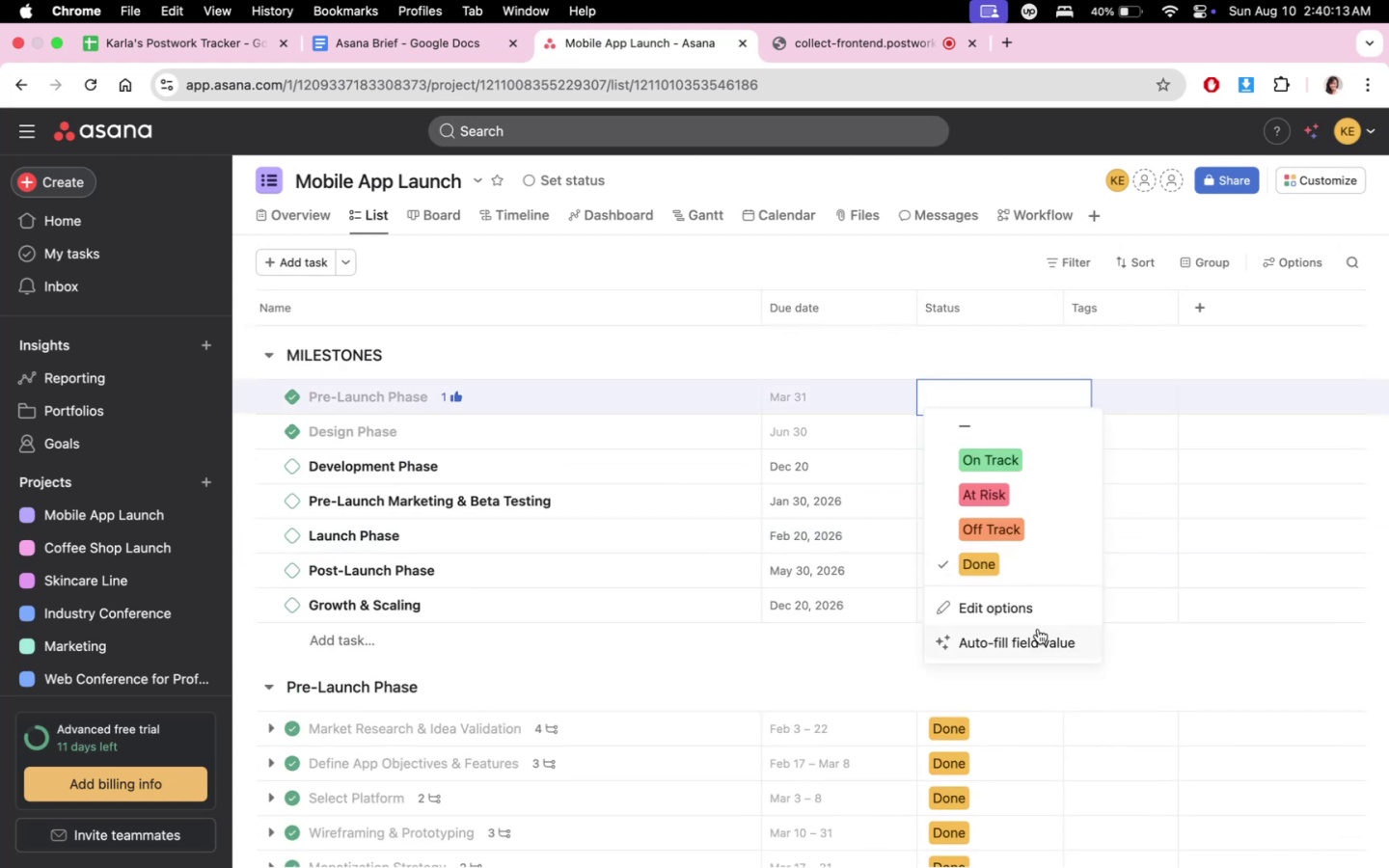 
left_click([1042, 616])
 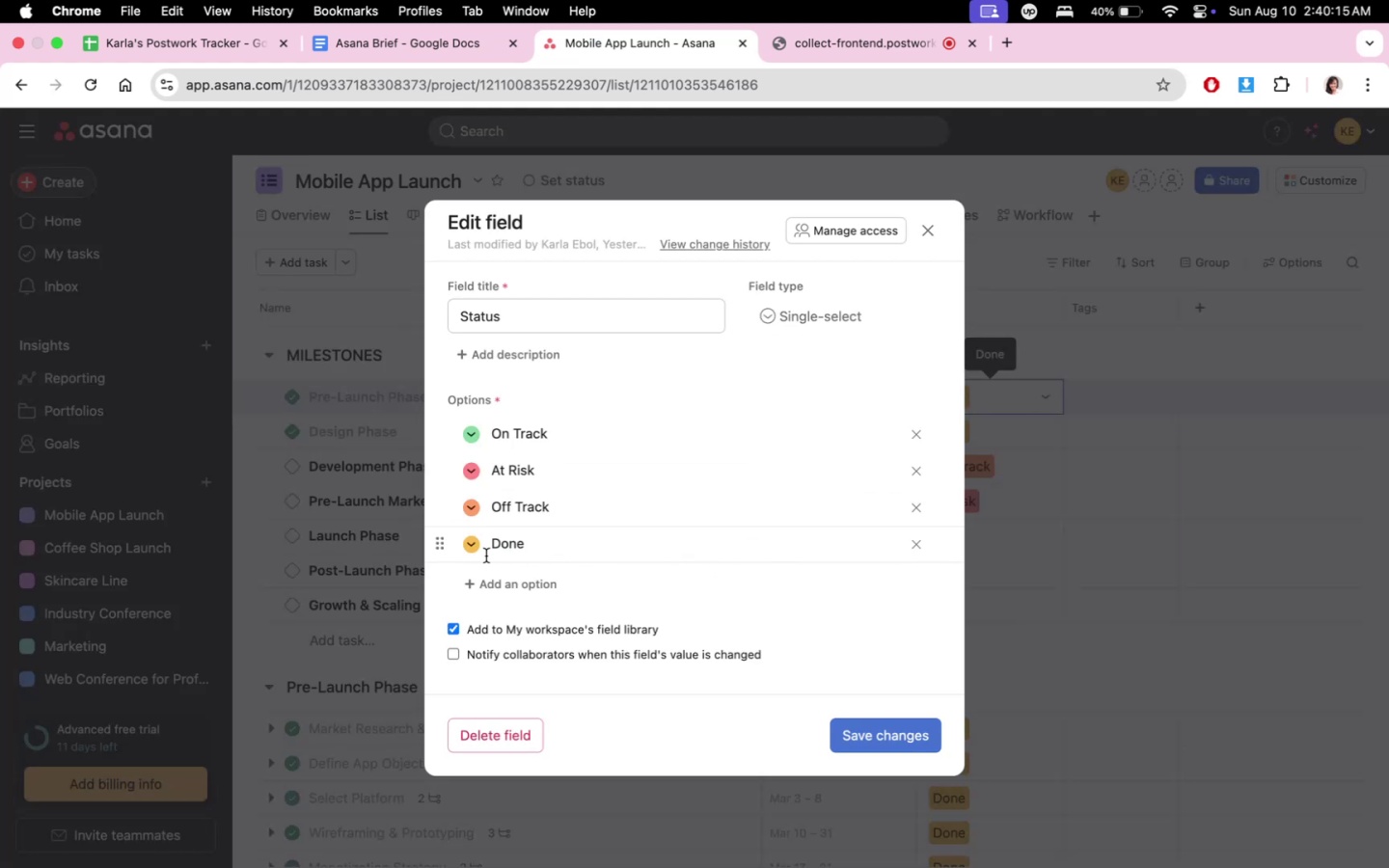 
left_click([472, 545])
 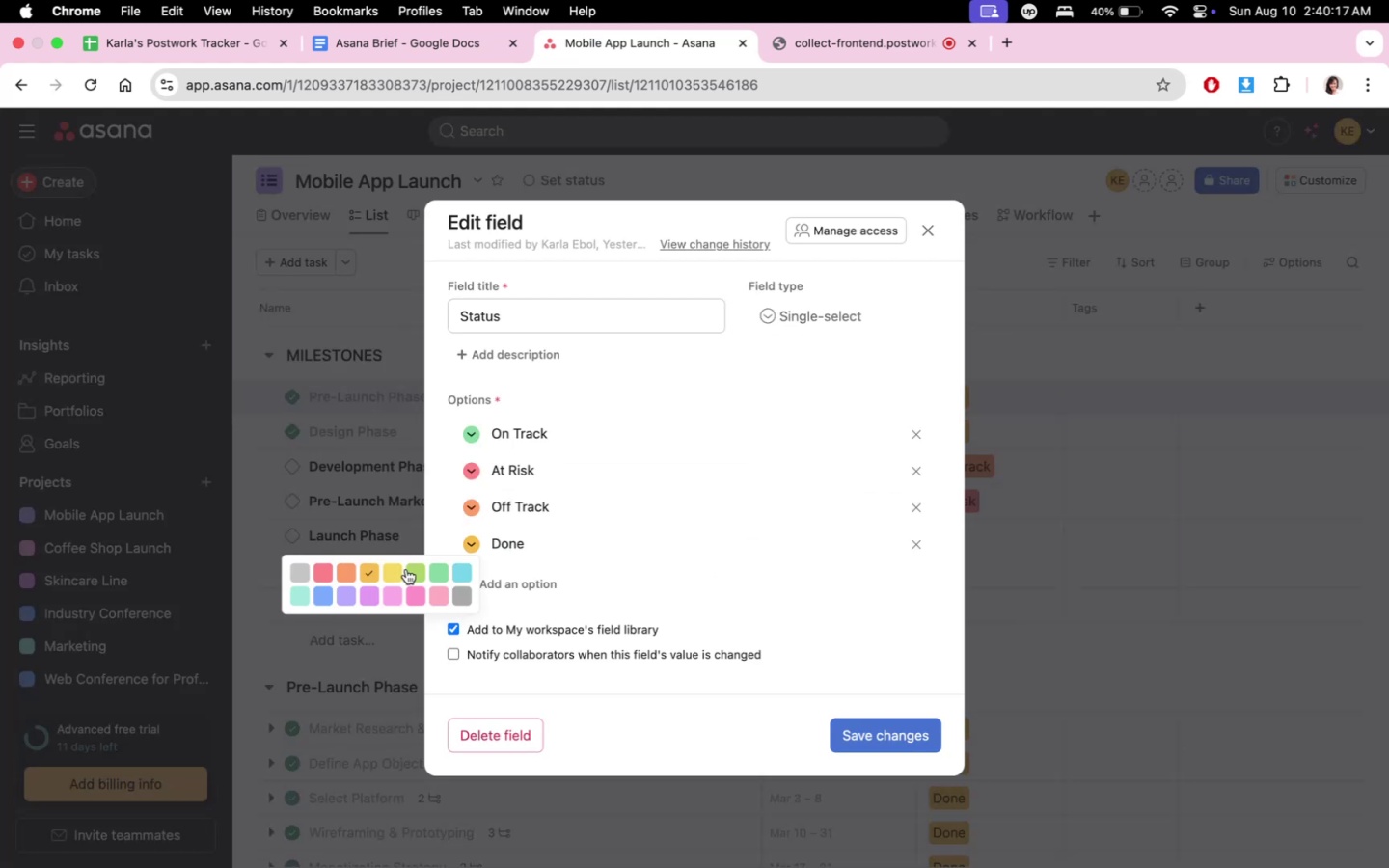 
left_click([396, 573])
 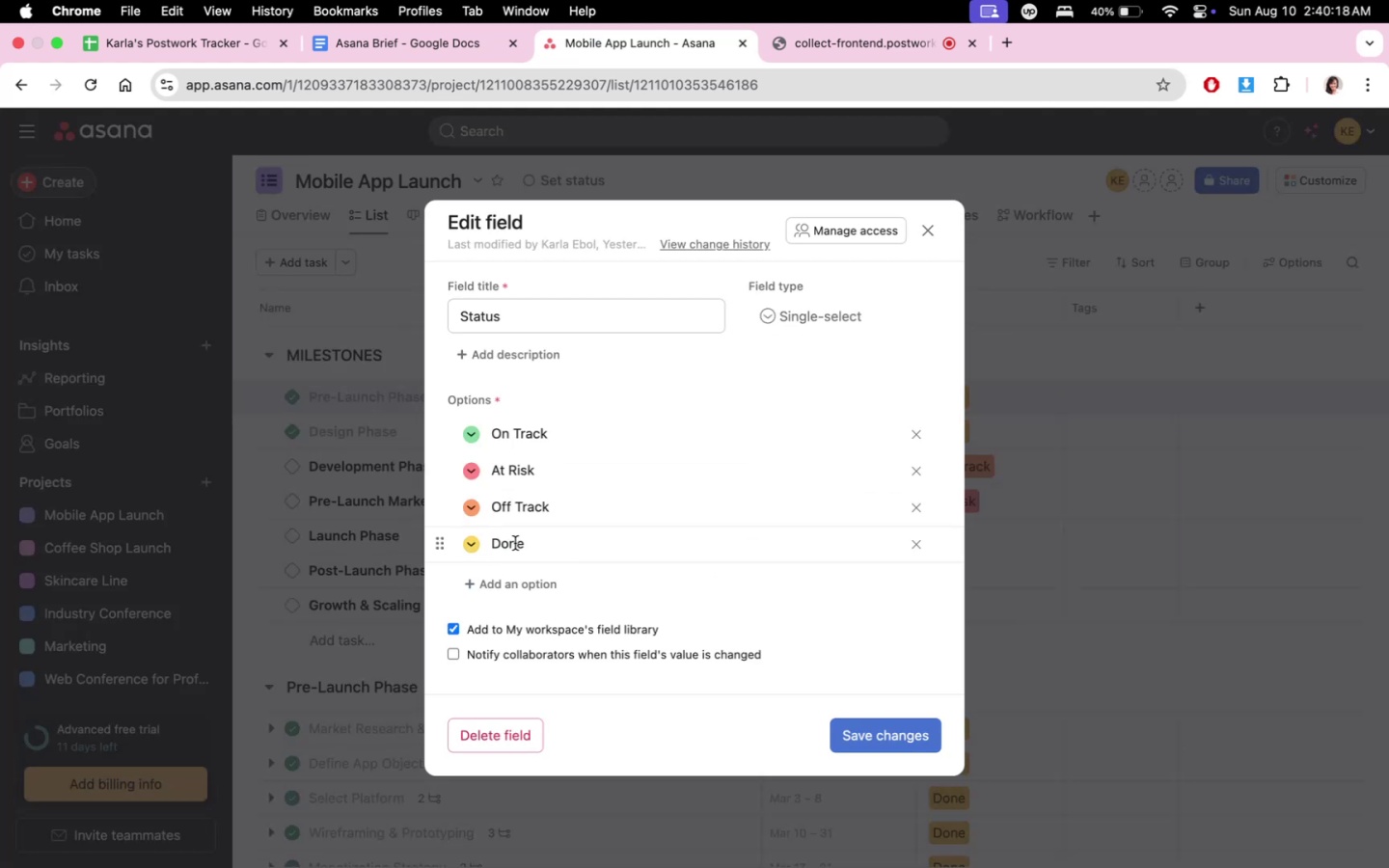 
left_click([494, 542])
 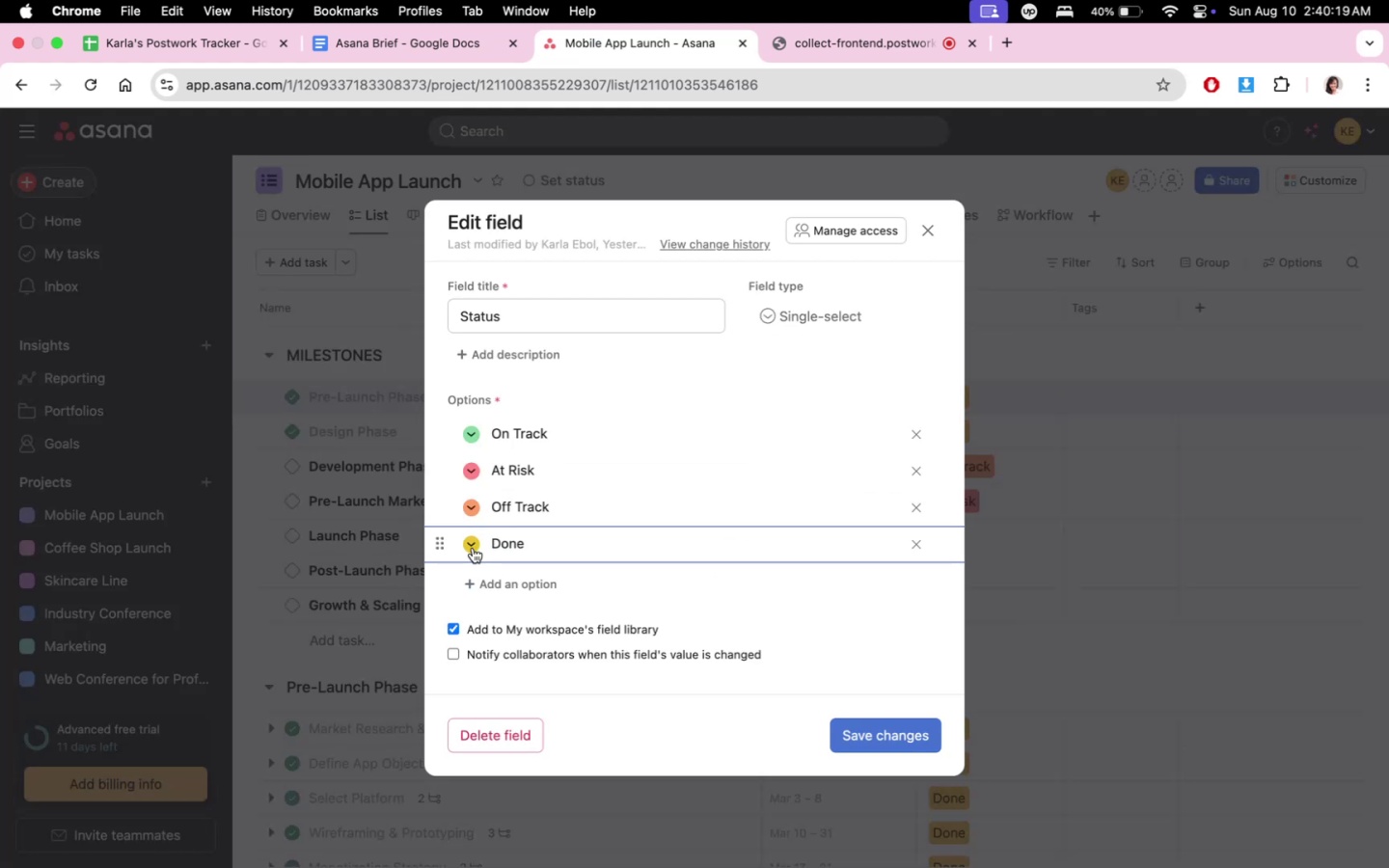 
double_click([472, 548])
 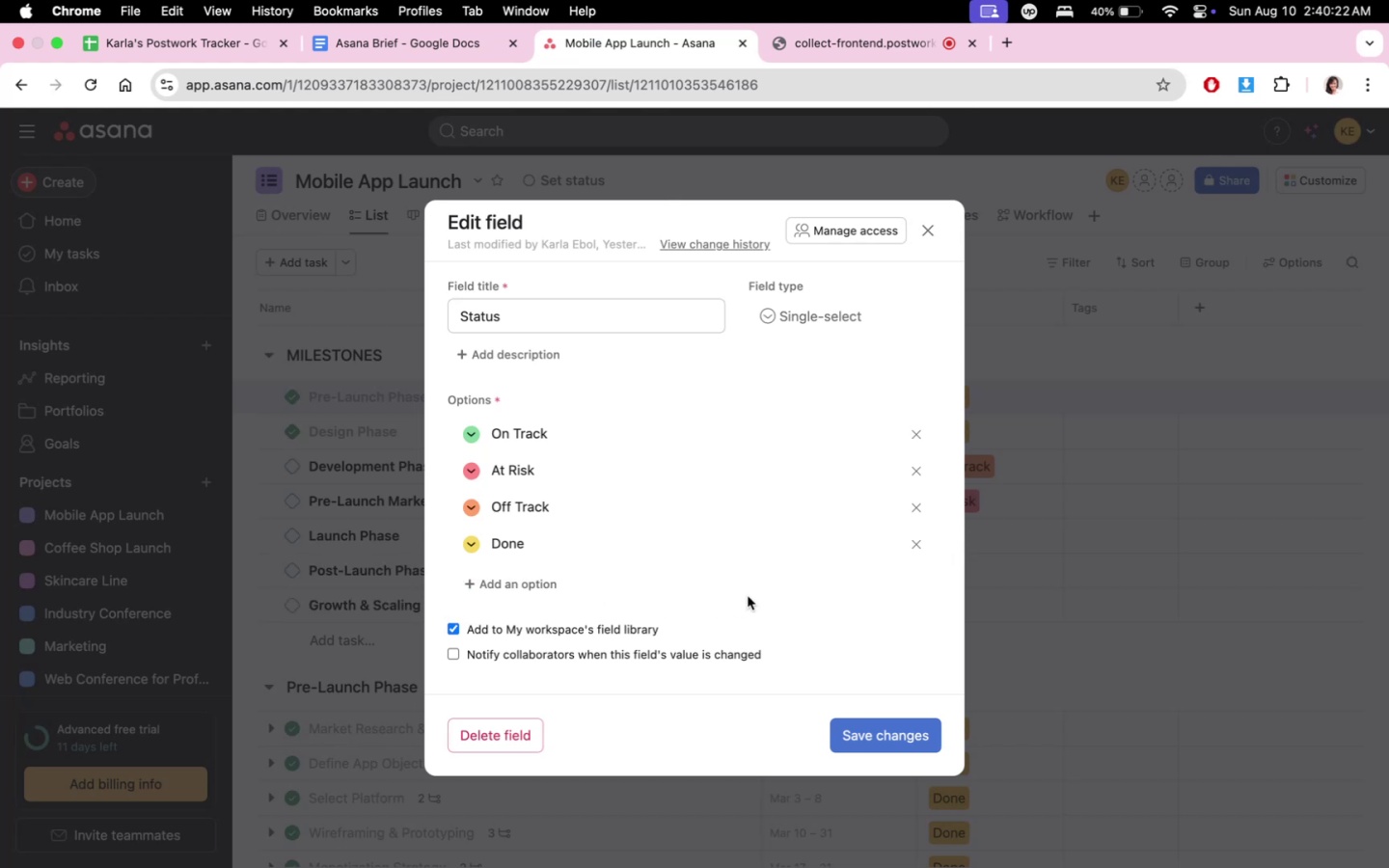 
left_click([531, 579])
 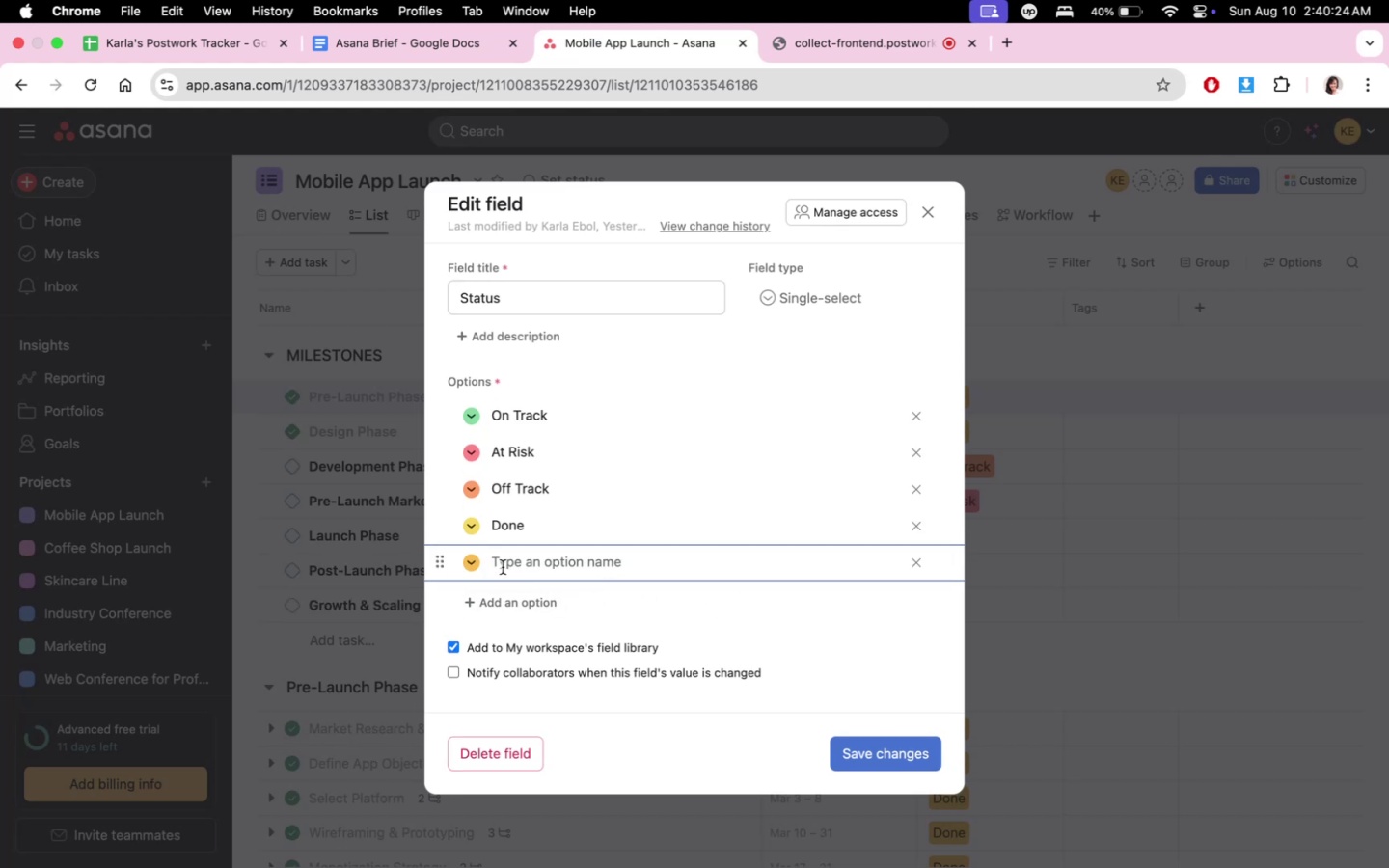 
left_click([466, 564])
 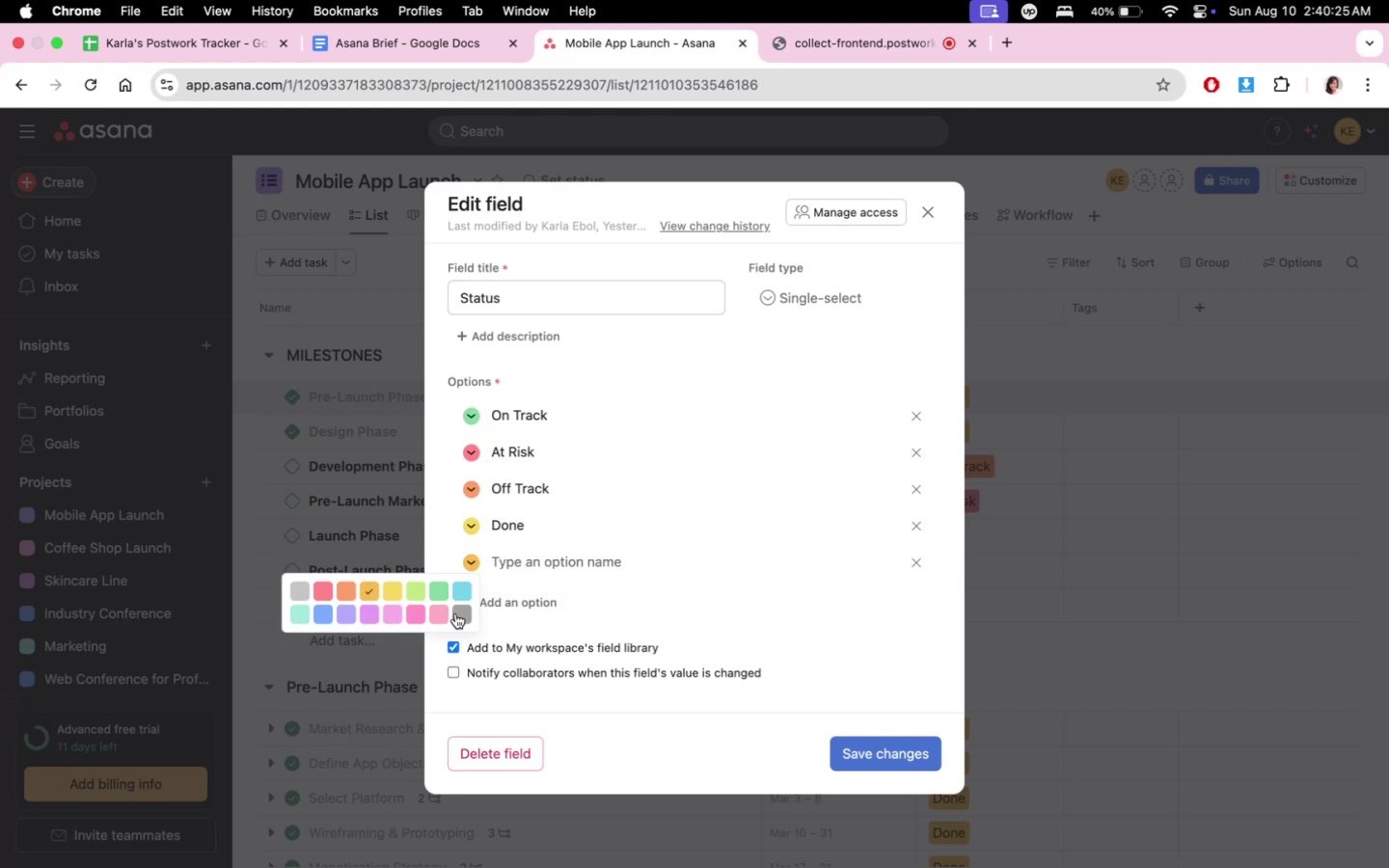 
left_click([456, 613])
 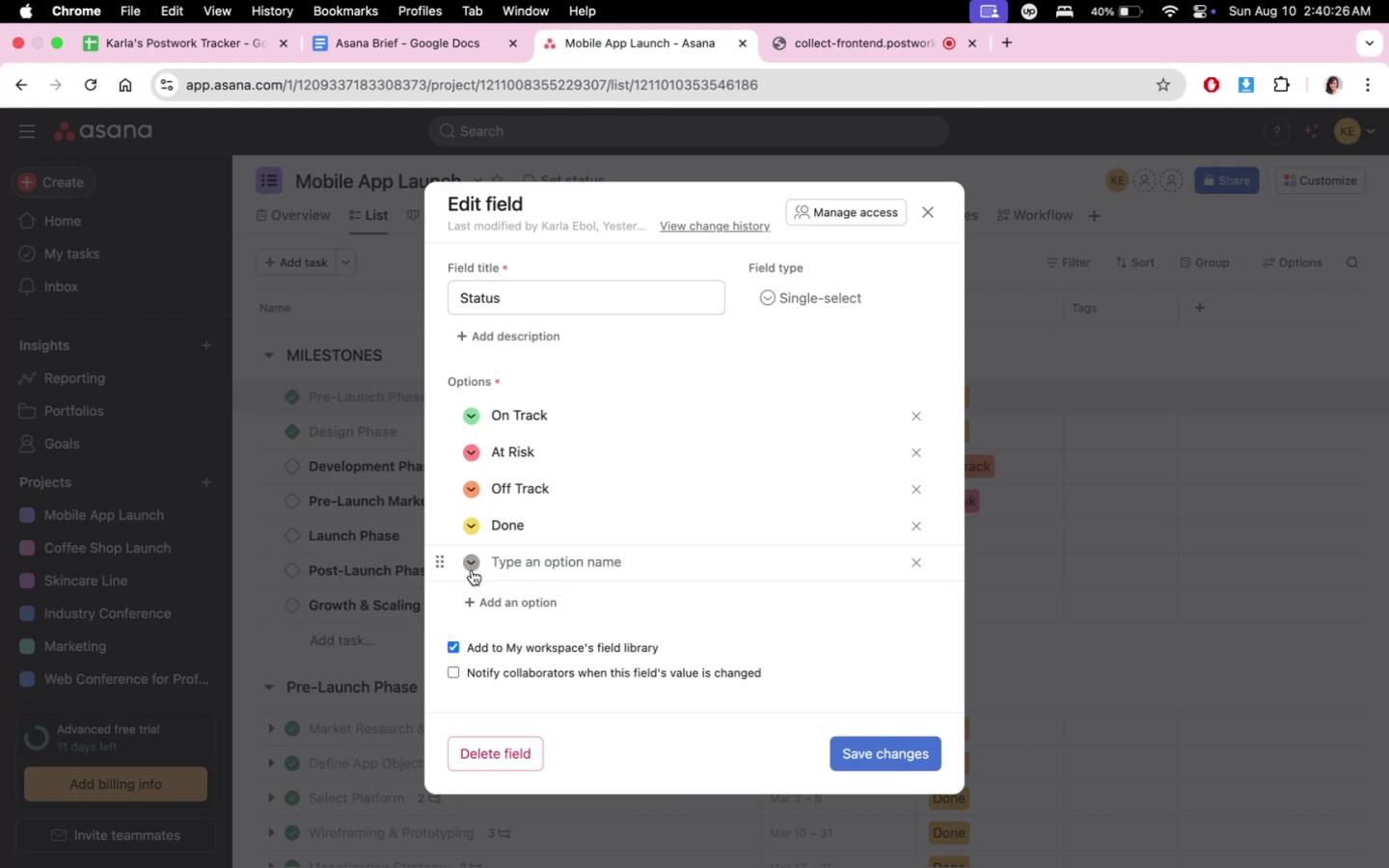 
left_click([469, 566])
 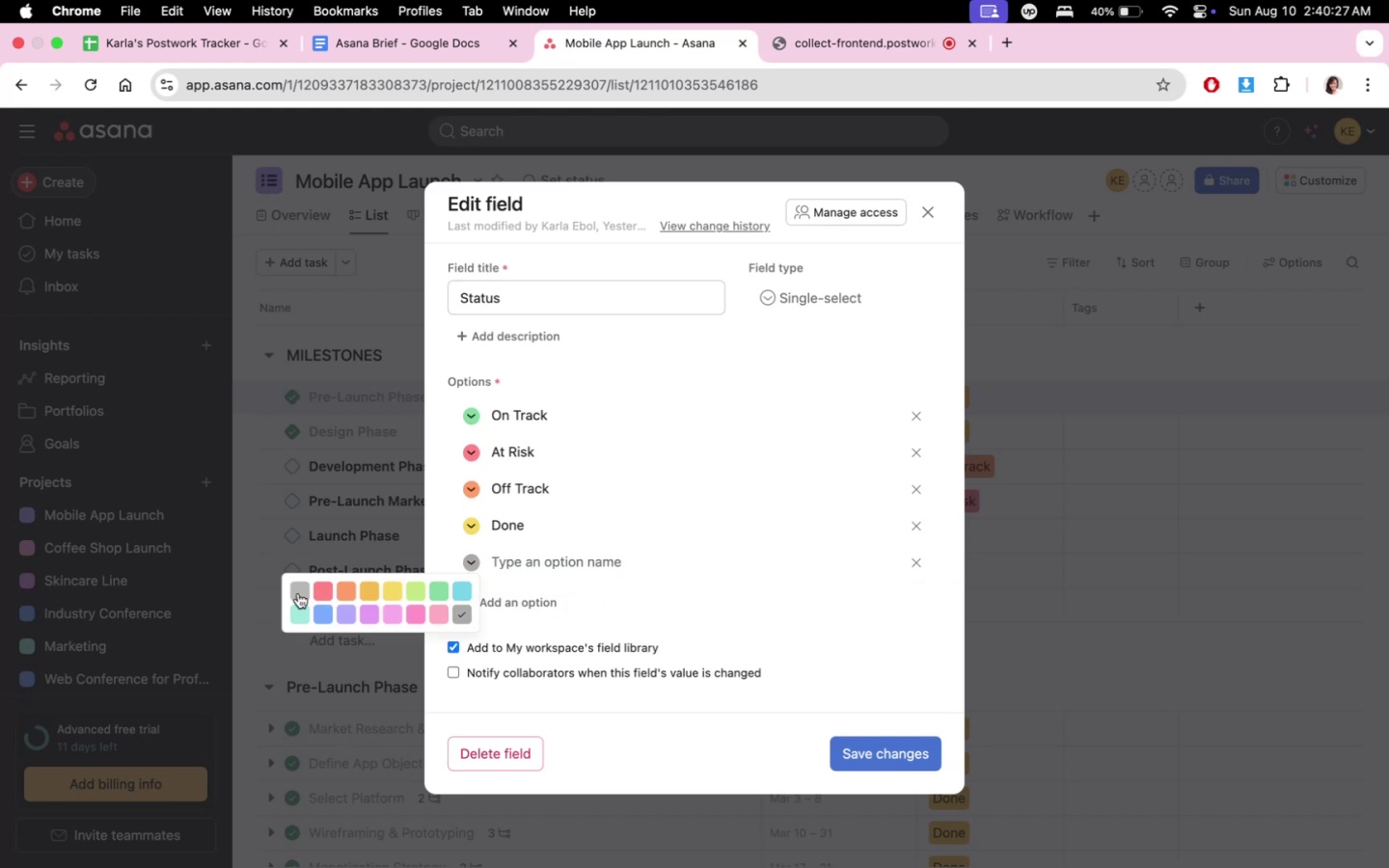 
double_click([298, 593])
 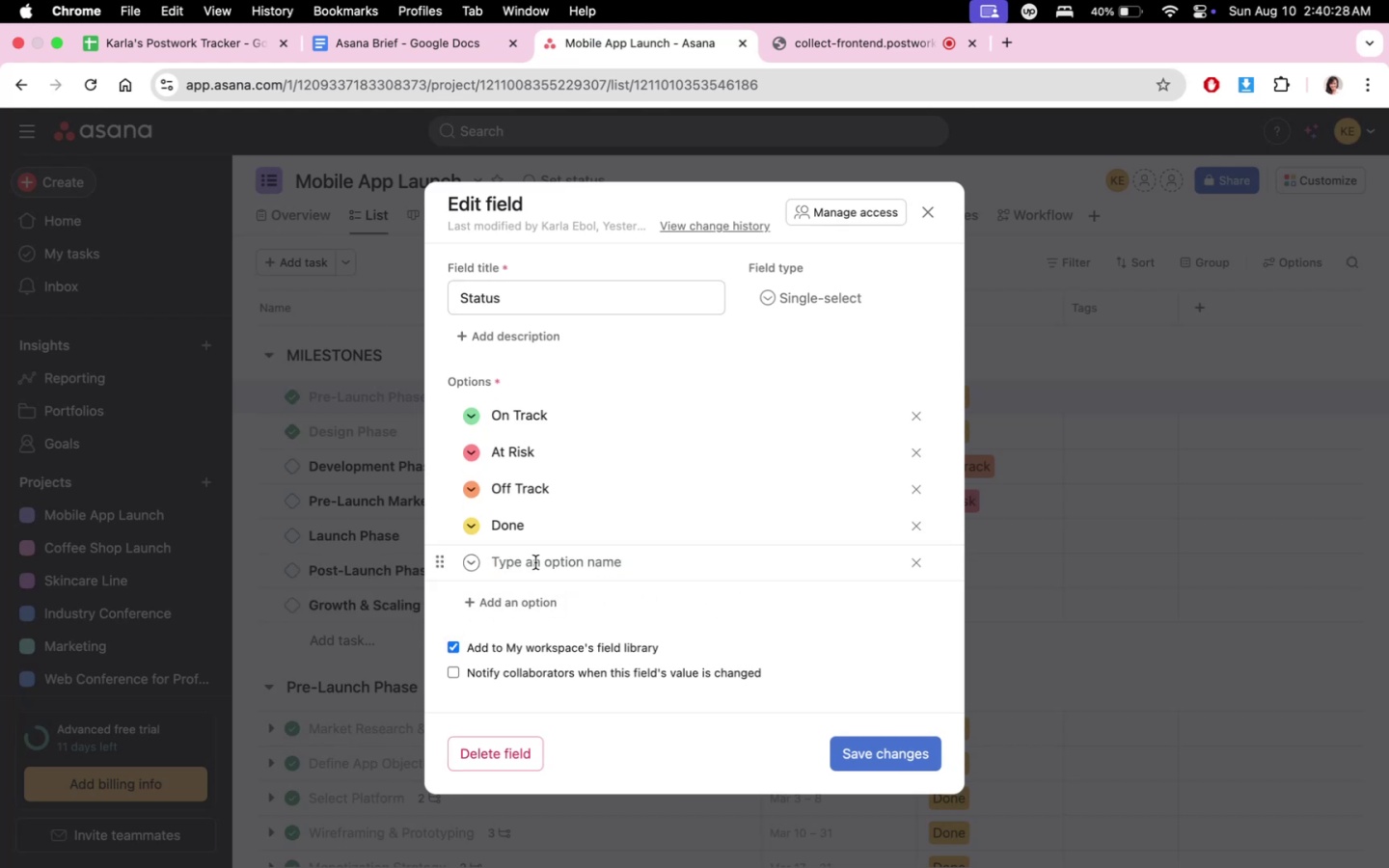 
triple_click([535, 562])
 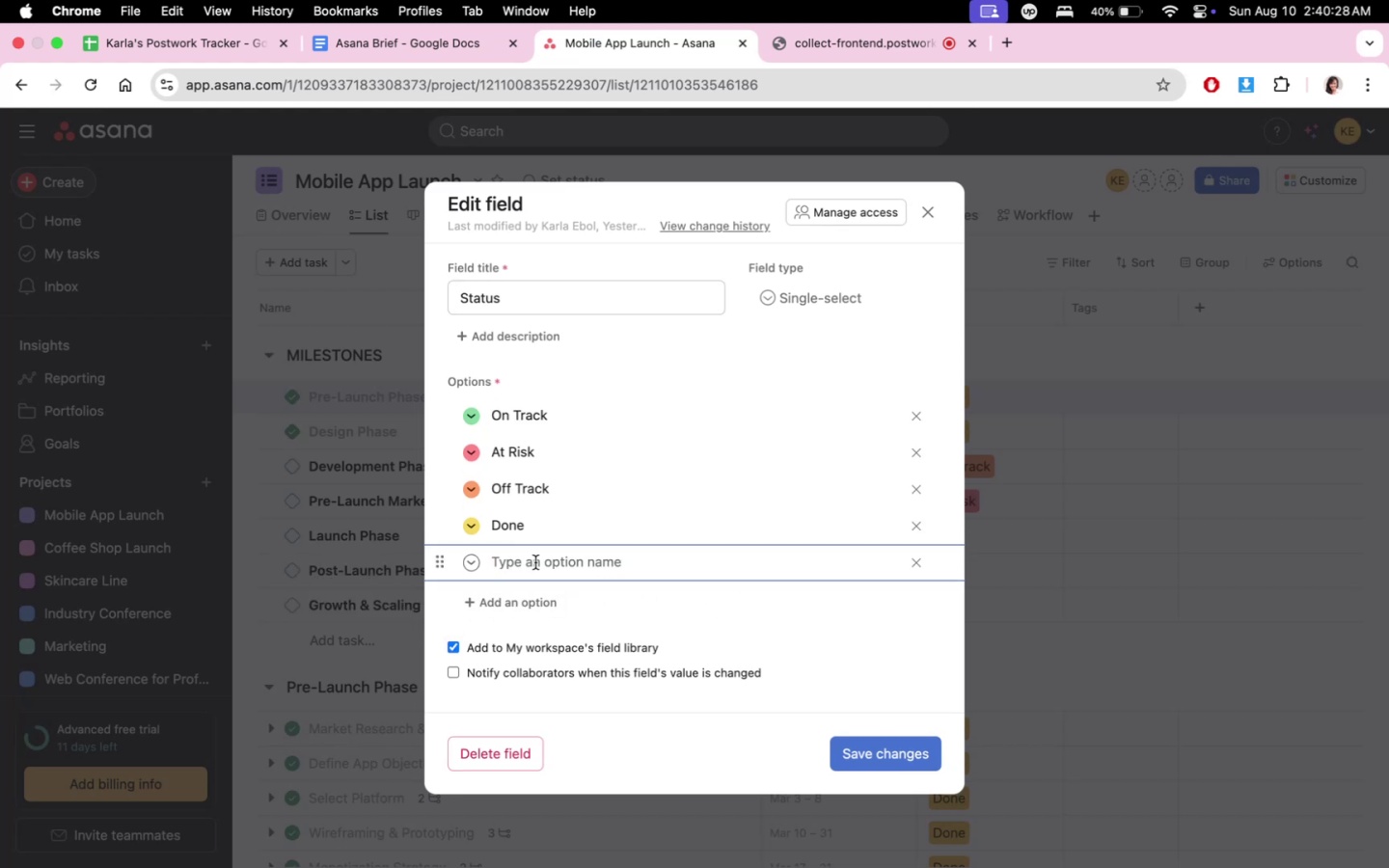 
type(Bo)
key(Backspace)
key(Backspace)
key(Backspace)
type(N)
key(Backspace)
 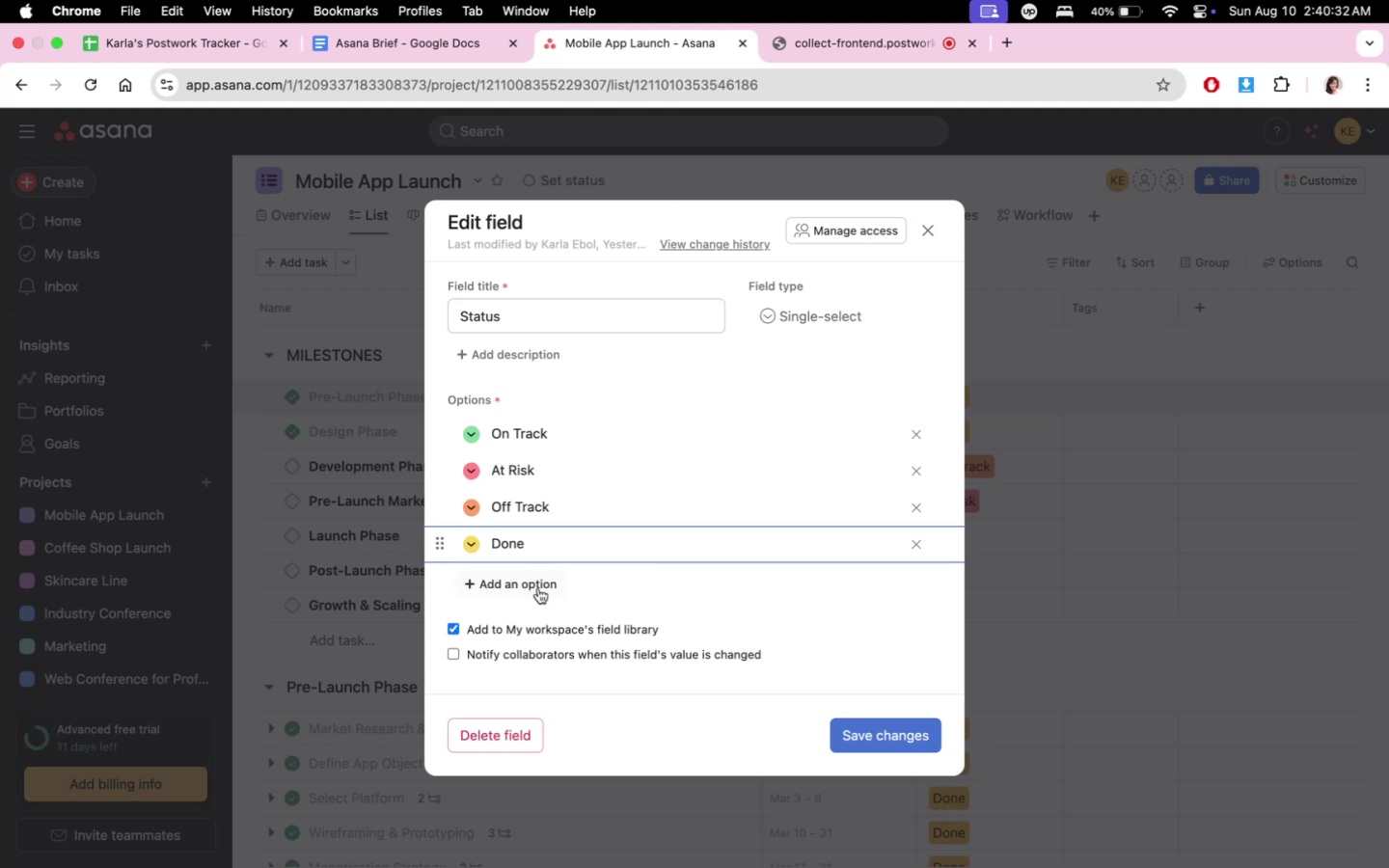 
left_click([536, 593])
 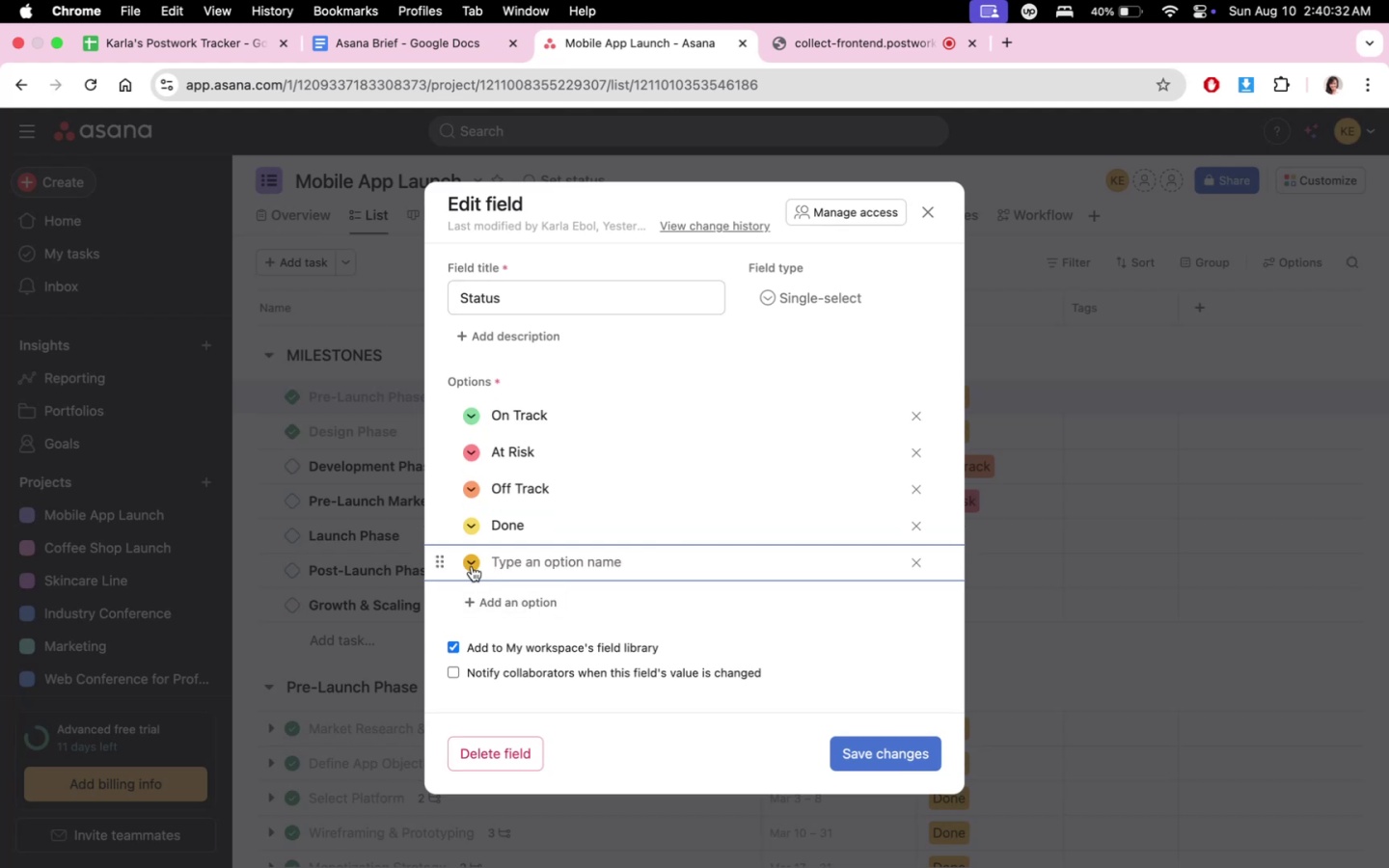 
left_click([472, 565])
 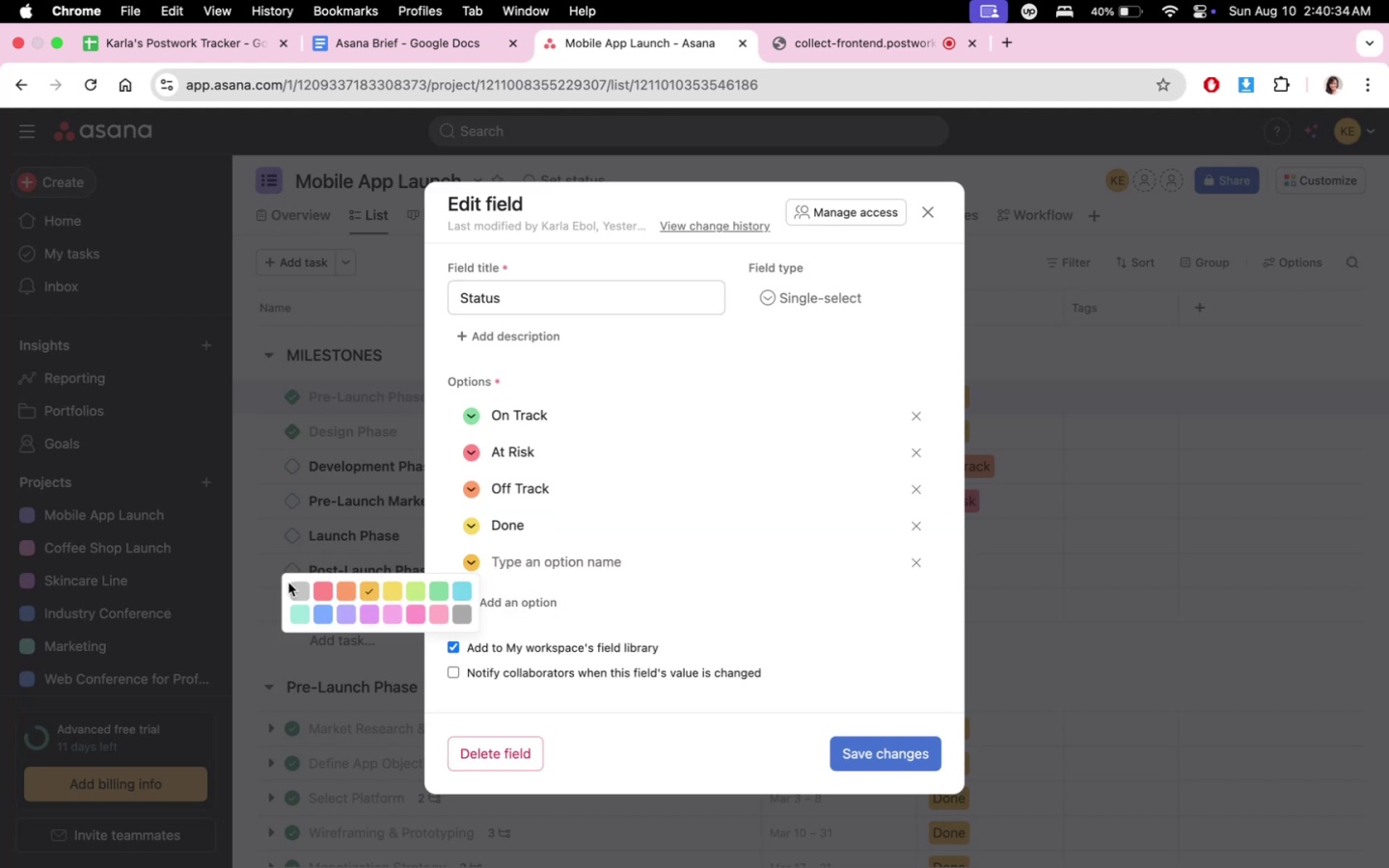 
left_click([294, 586])
 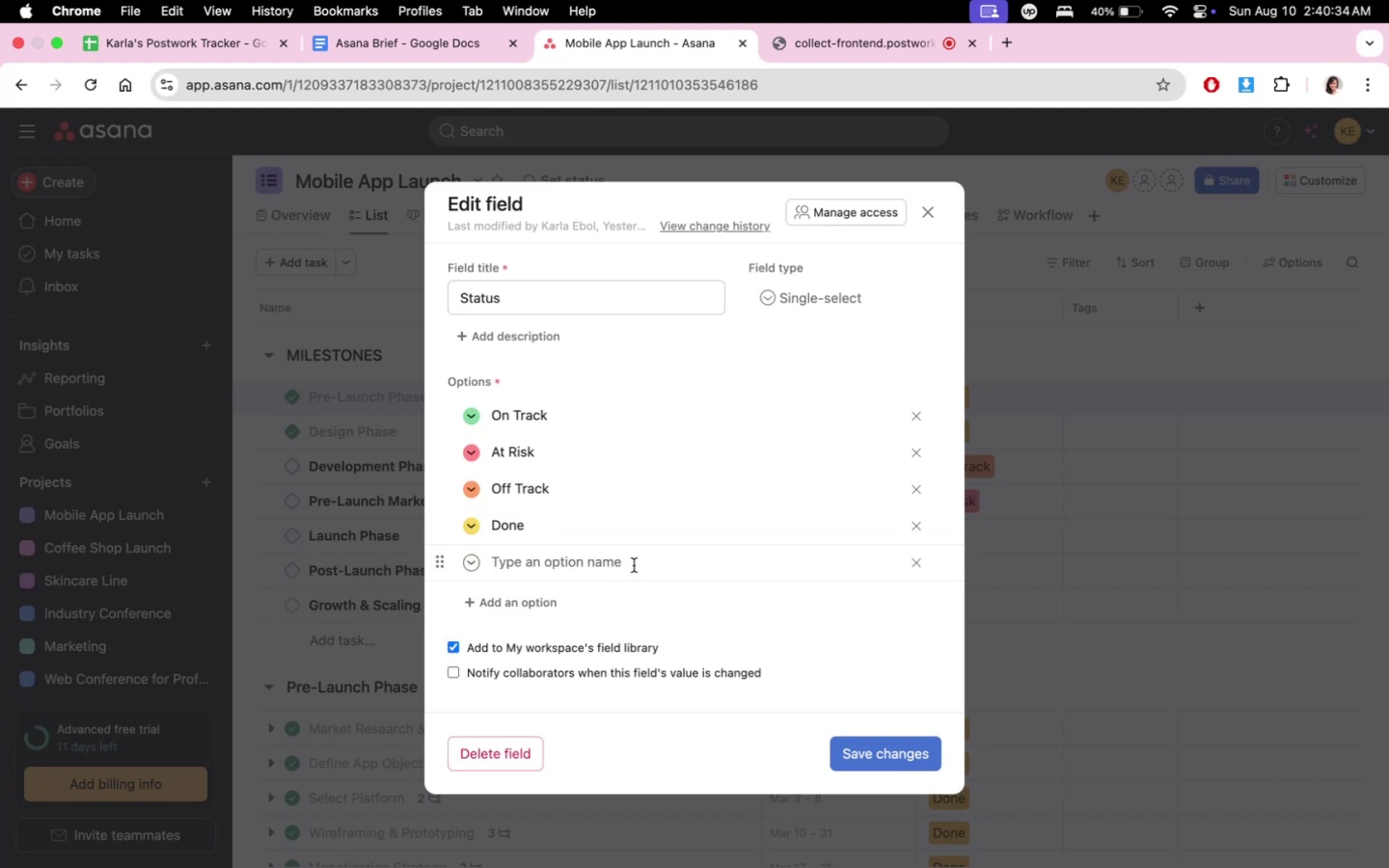 
double_click([634, 565])
 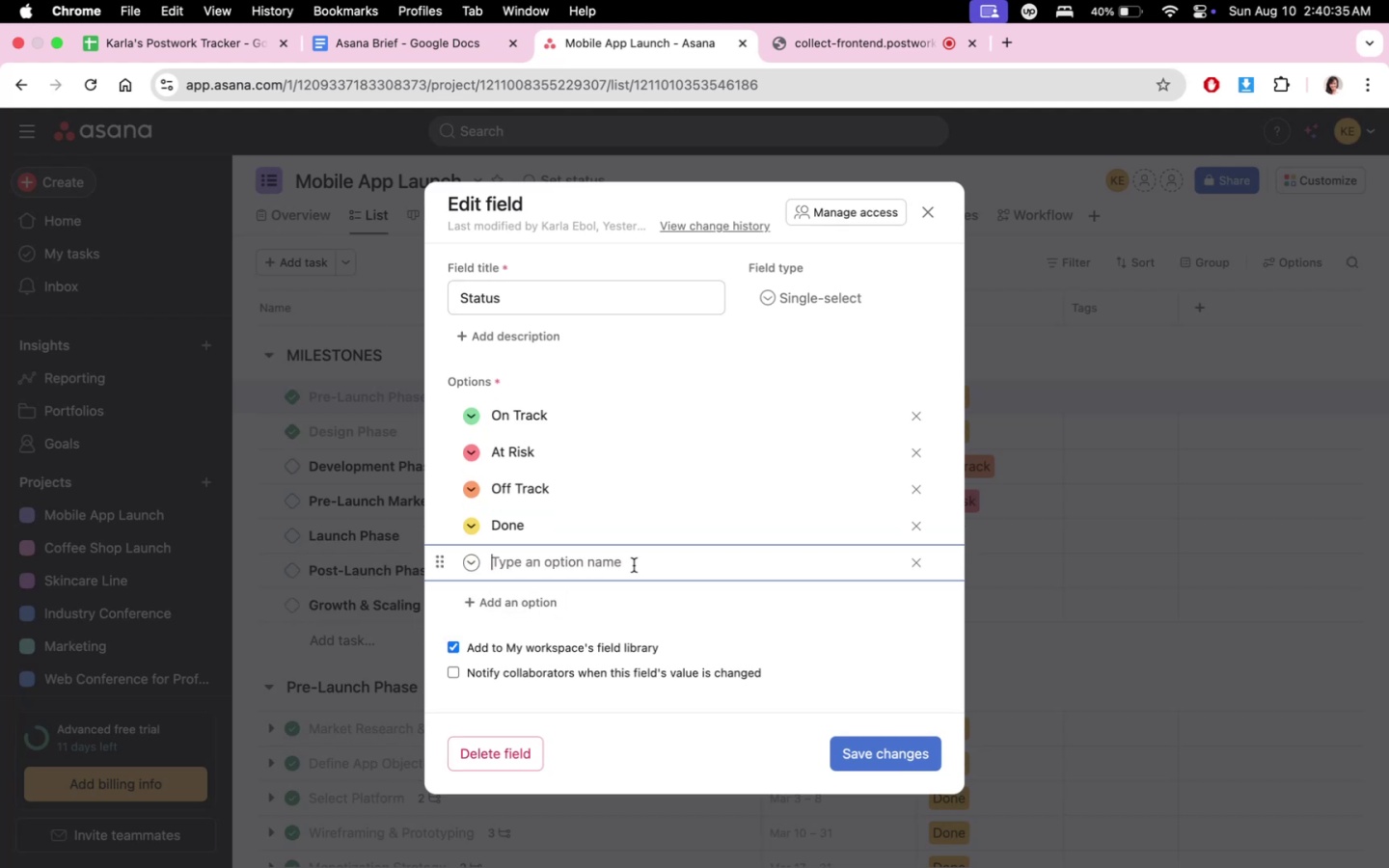 
type(Not Yet Started)
 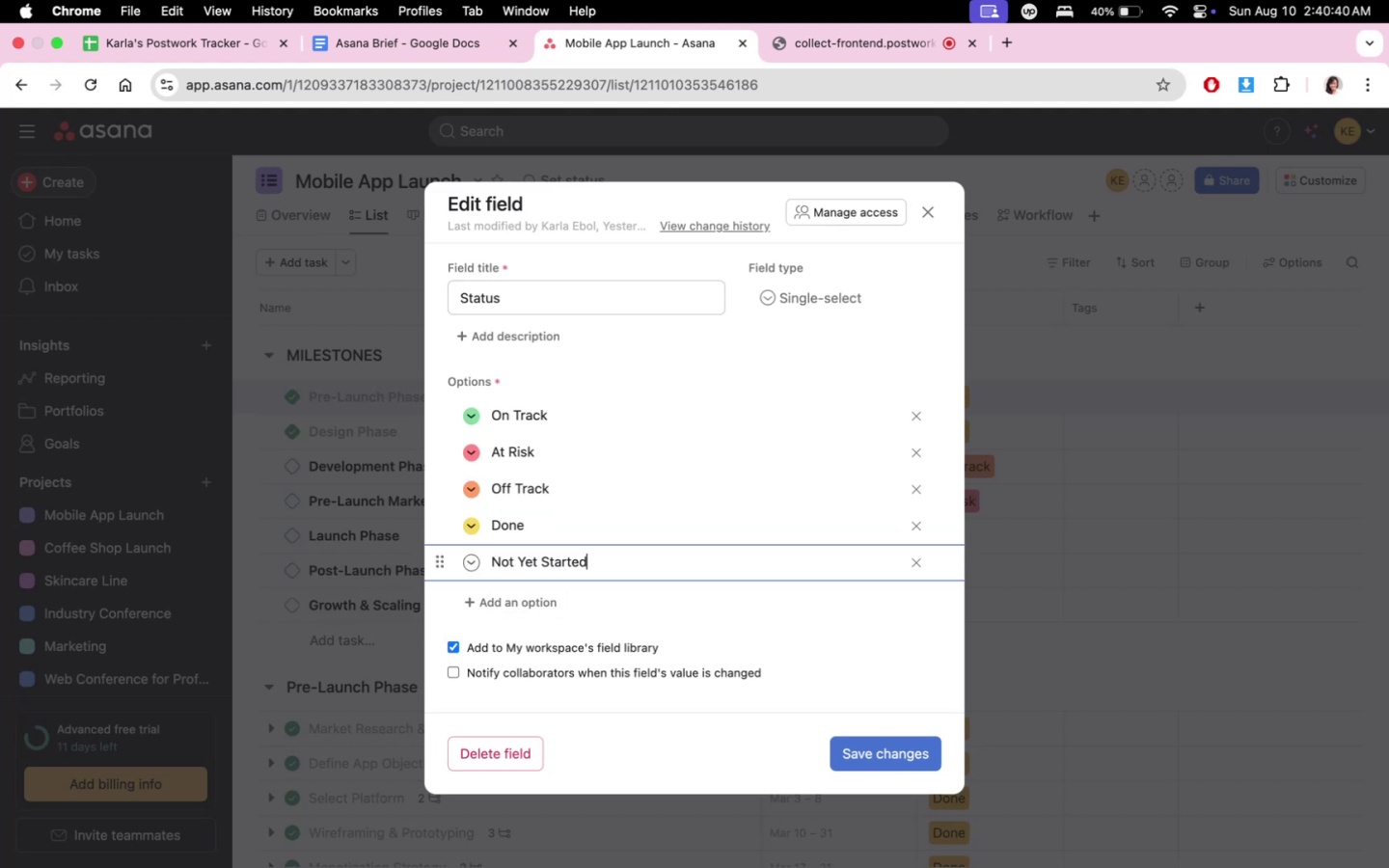 
left_click([1004, 541])
 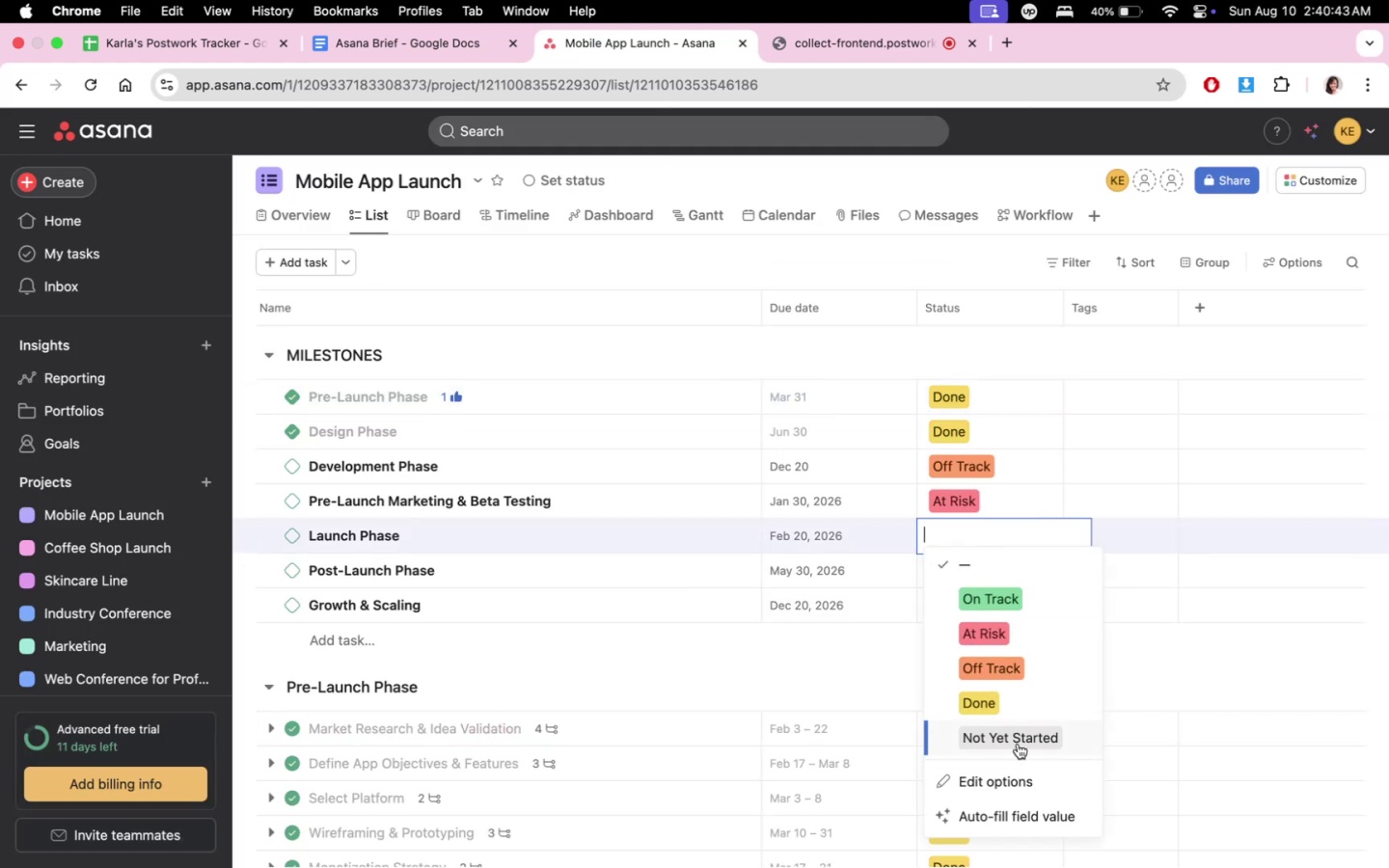 
double_click([965, 641])
 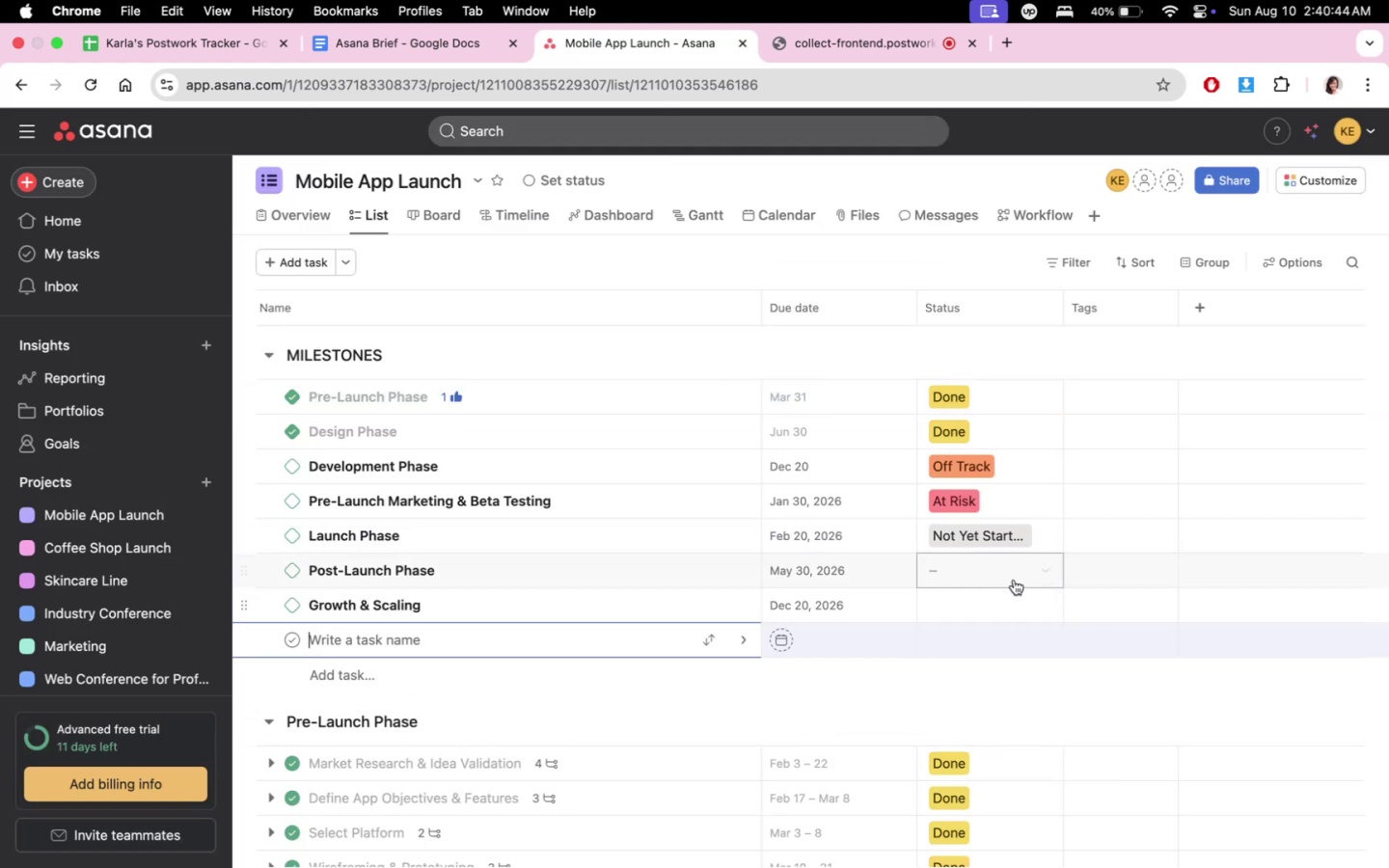 
triple_click([1014, 580])
 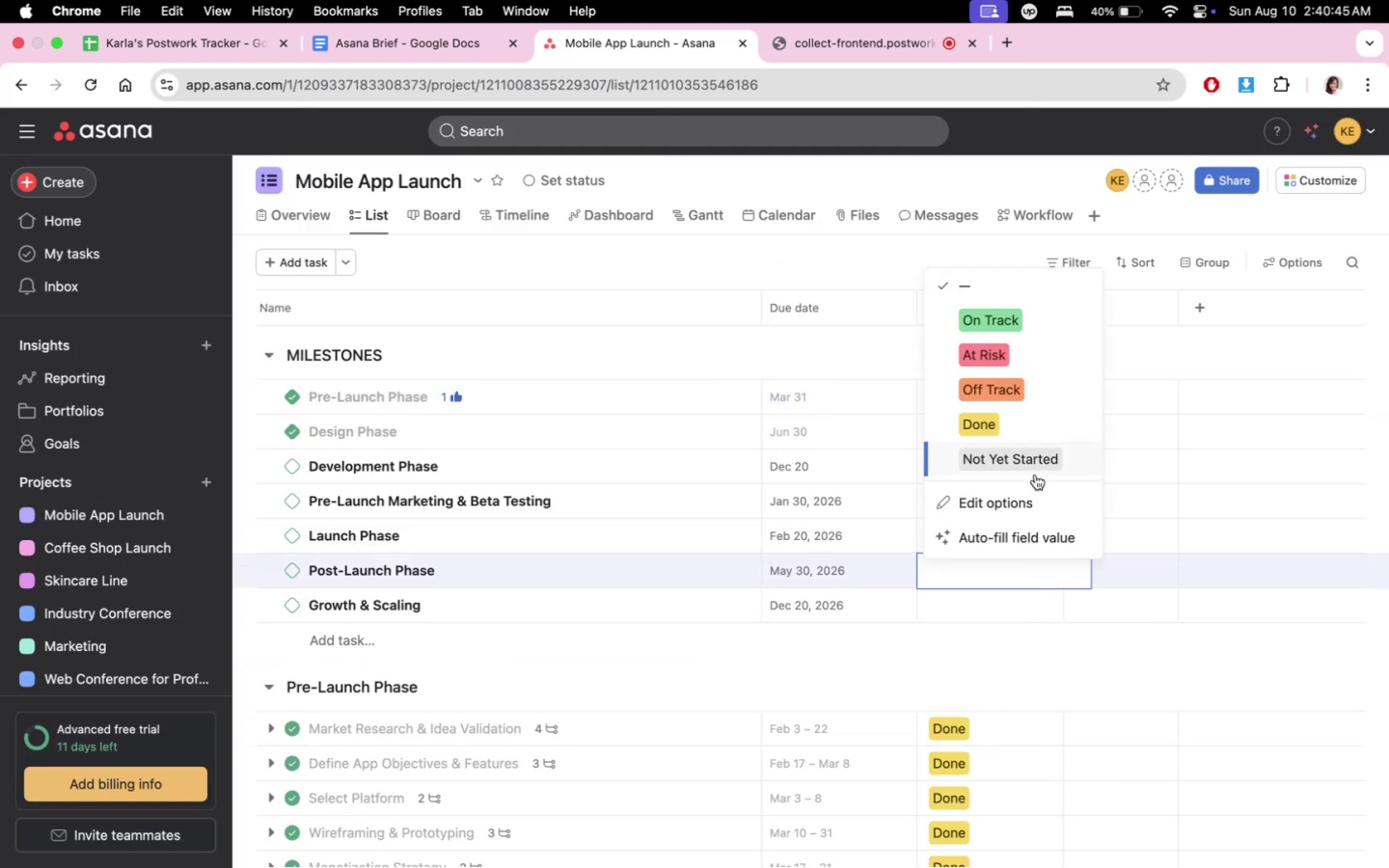 
left_click([1033, 466])
 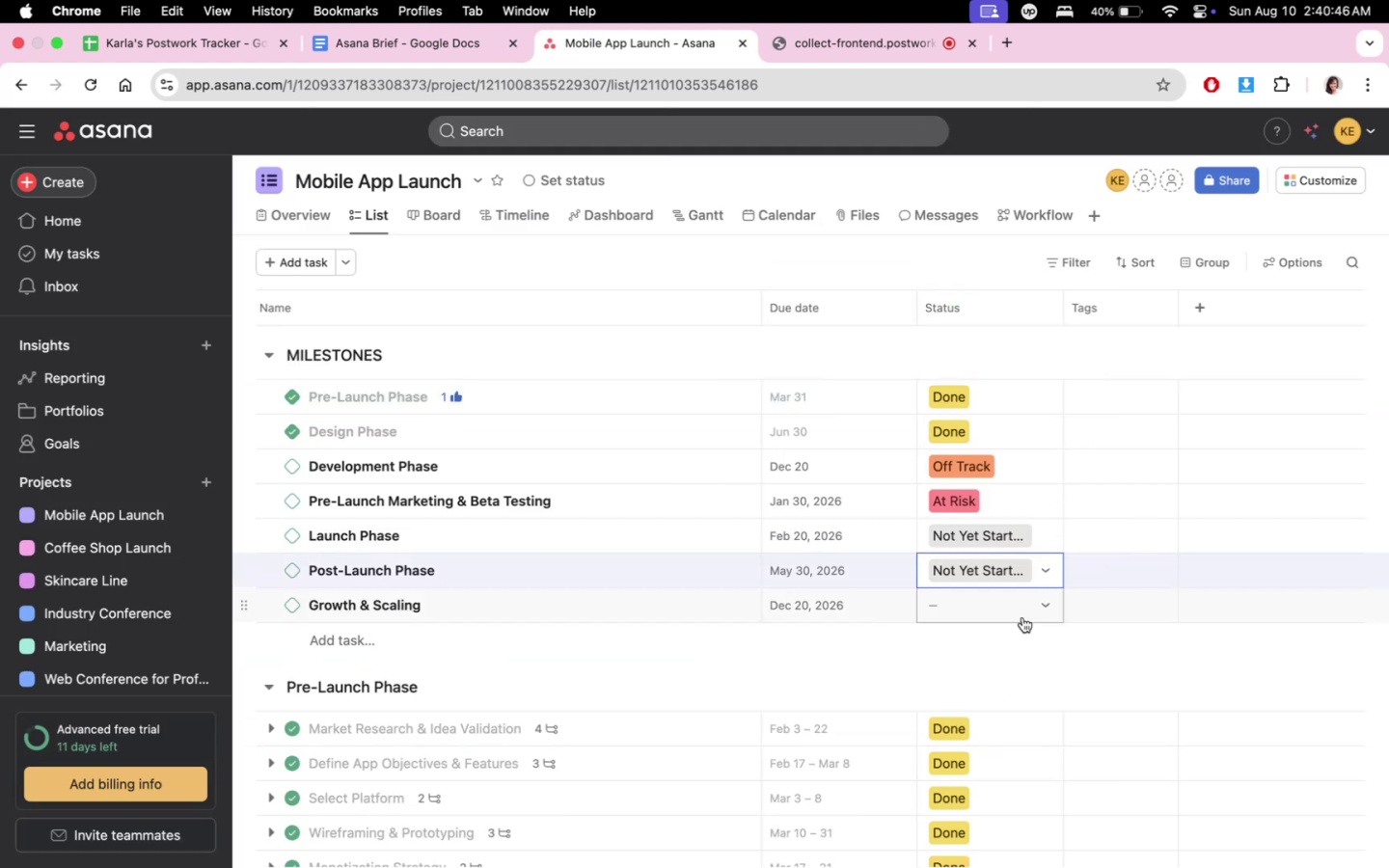 
double_click([1022, 617])
 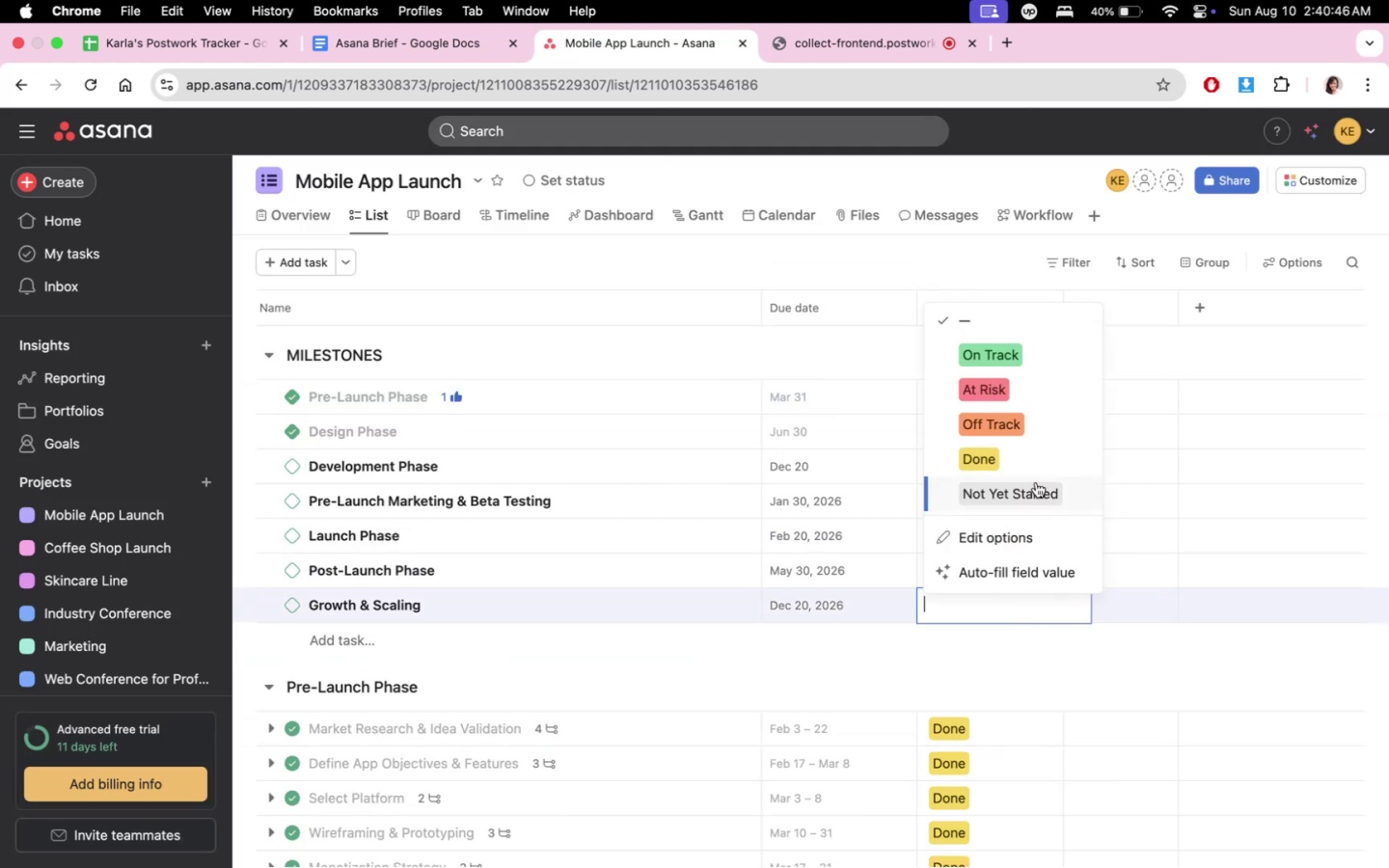 
triple_click([1036, 482])
 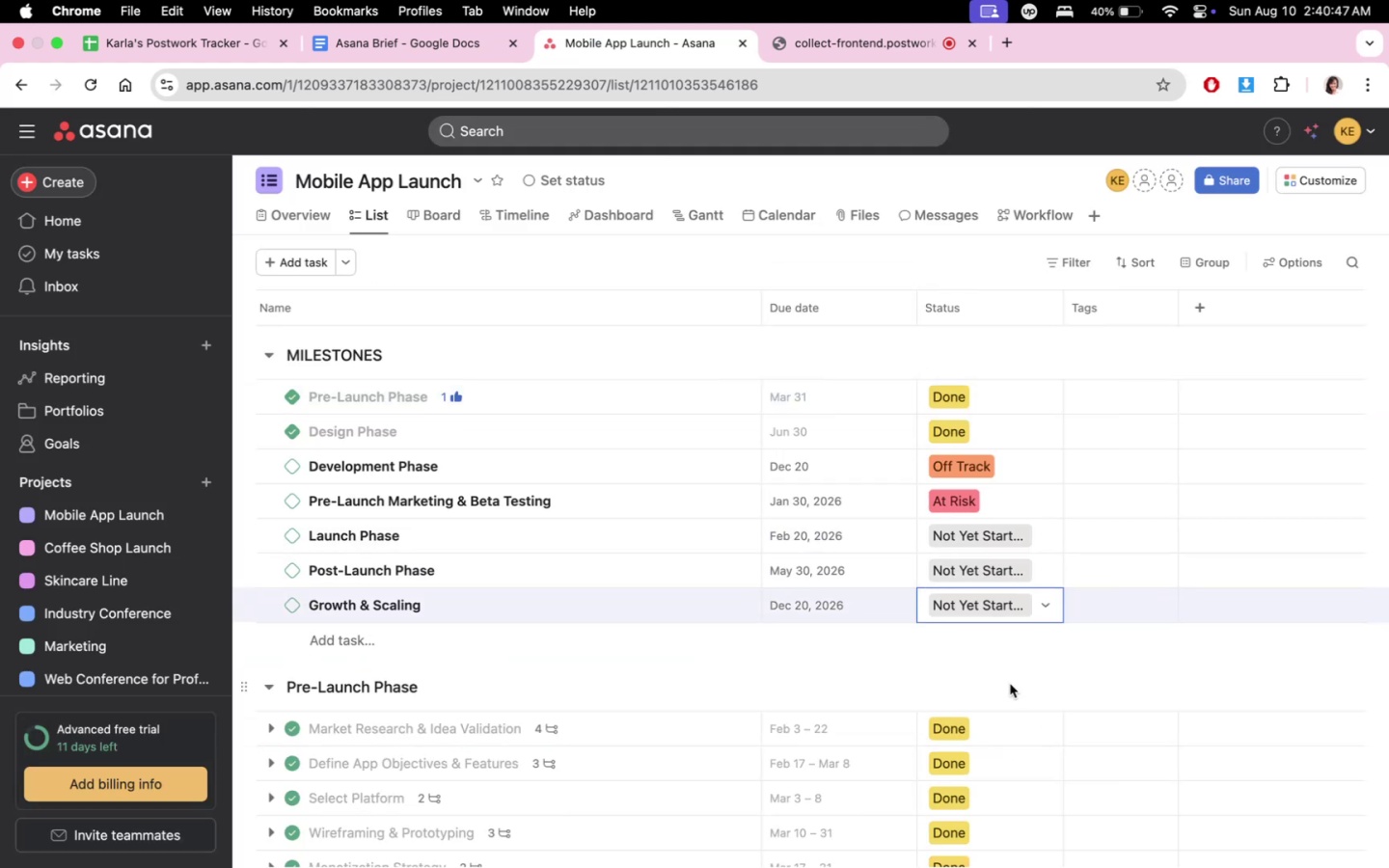 
triple_click([1011, 687])
 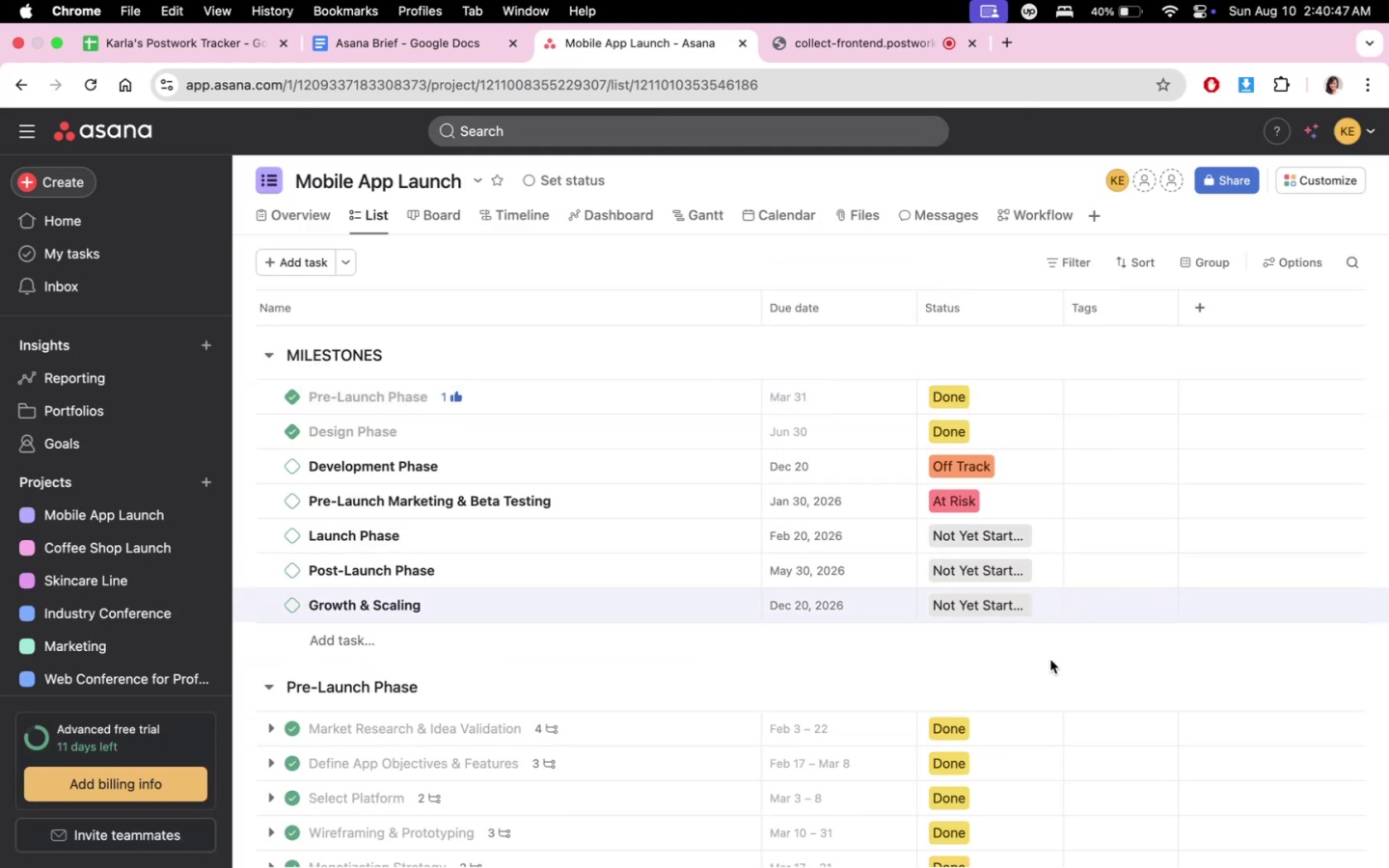 
scroll: coordinate [1037, 734], scroll_direction: down, amount: 4.0
 